 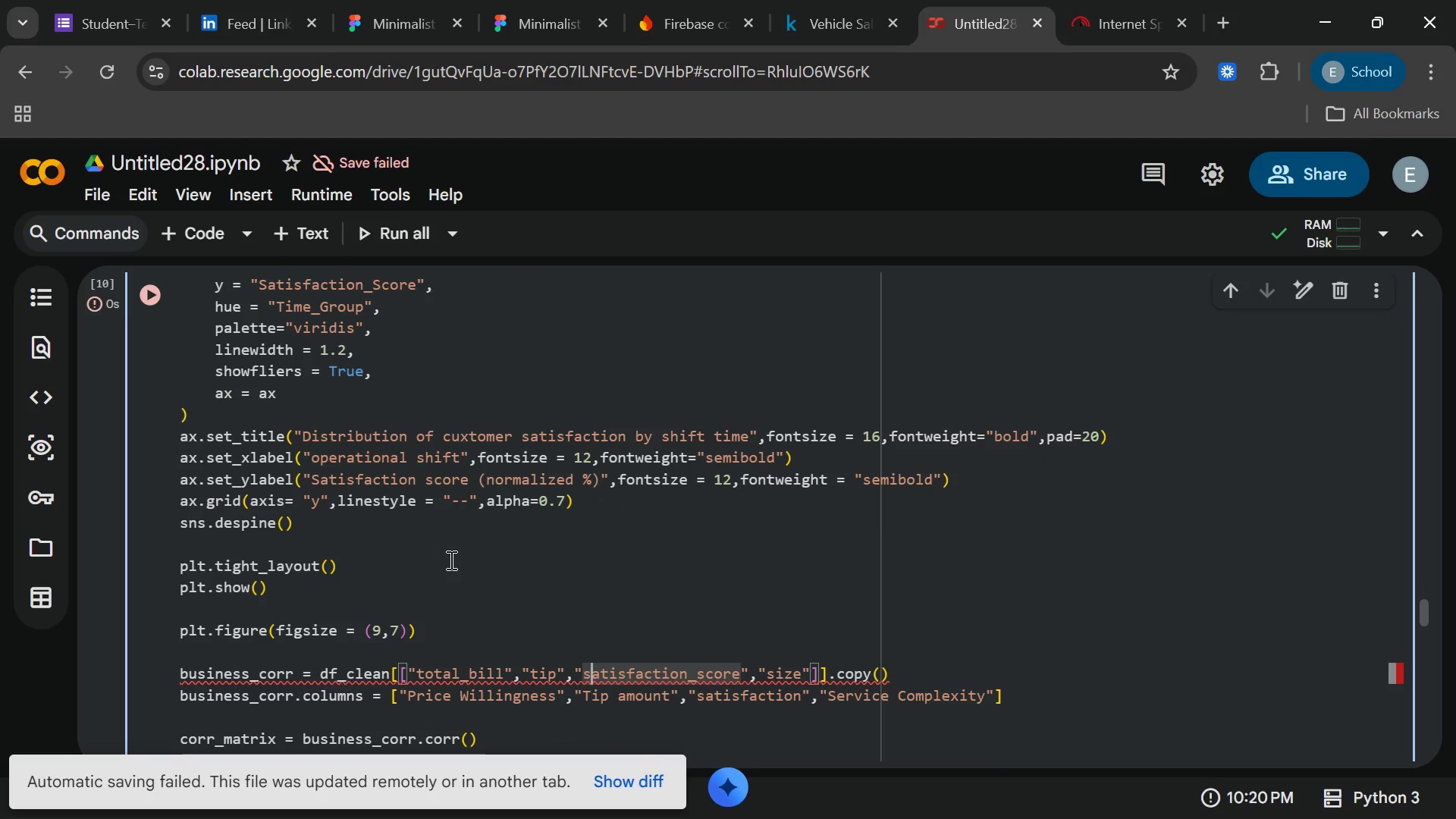 
left_click_drag(start_coordinate=[373, 440], to_coordinate=[218, 439])
 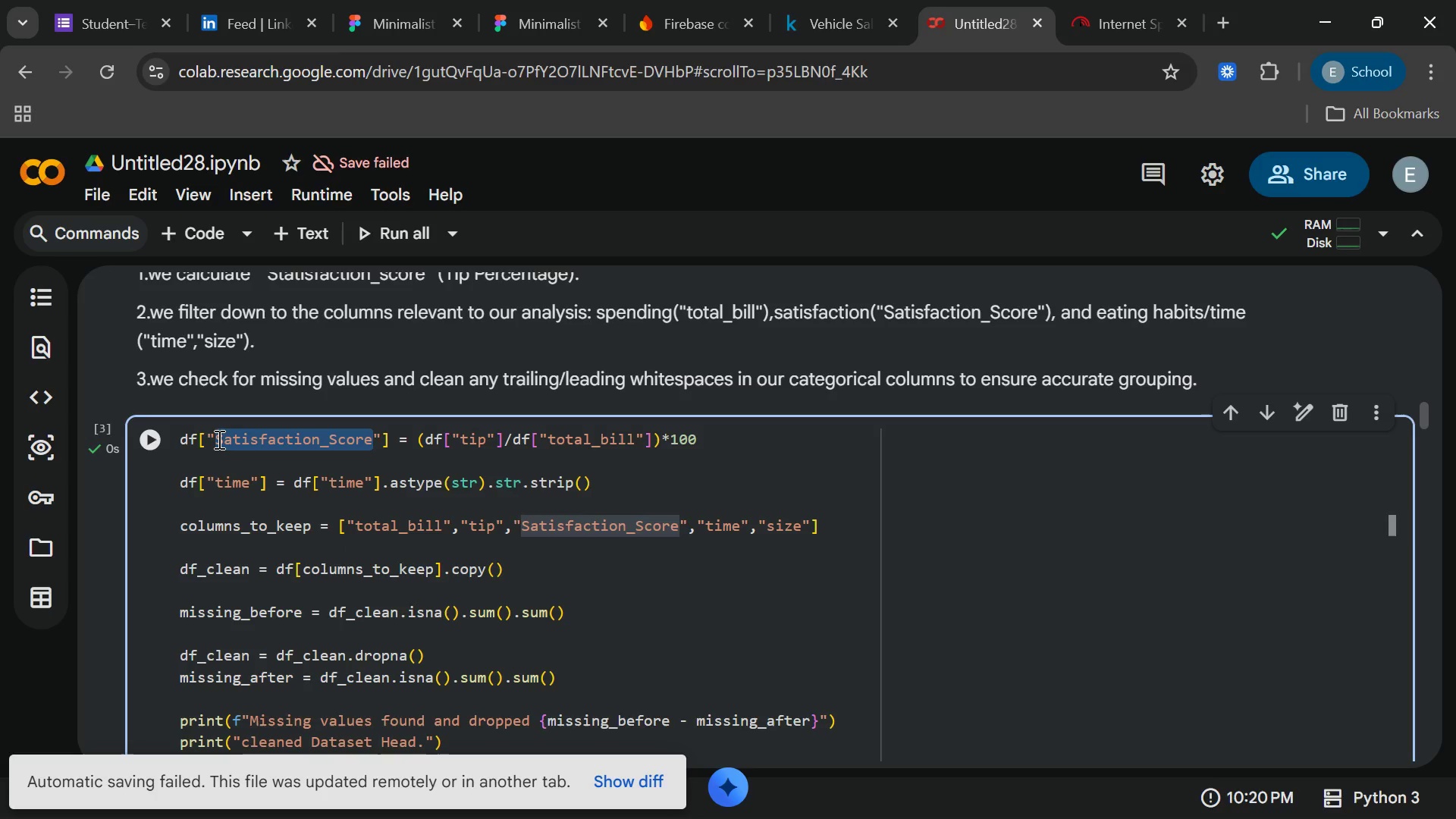 
key(Control+C)
 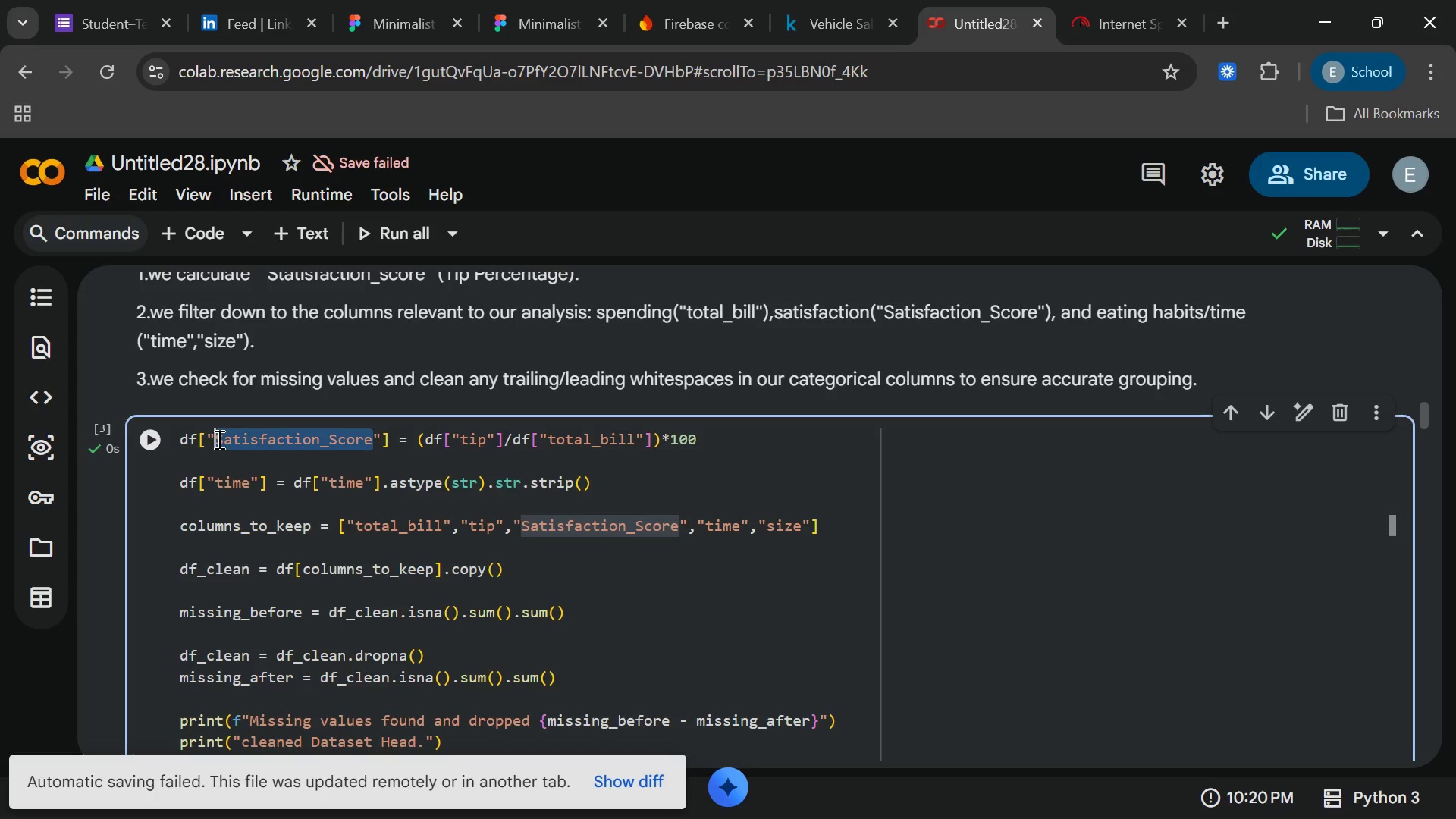 
key(Control+C)
 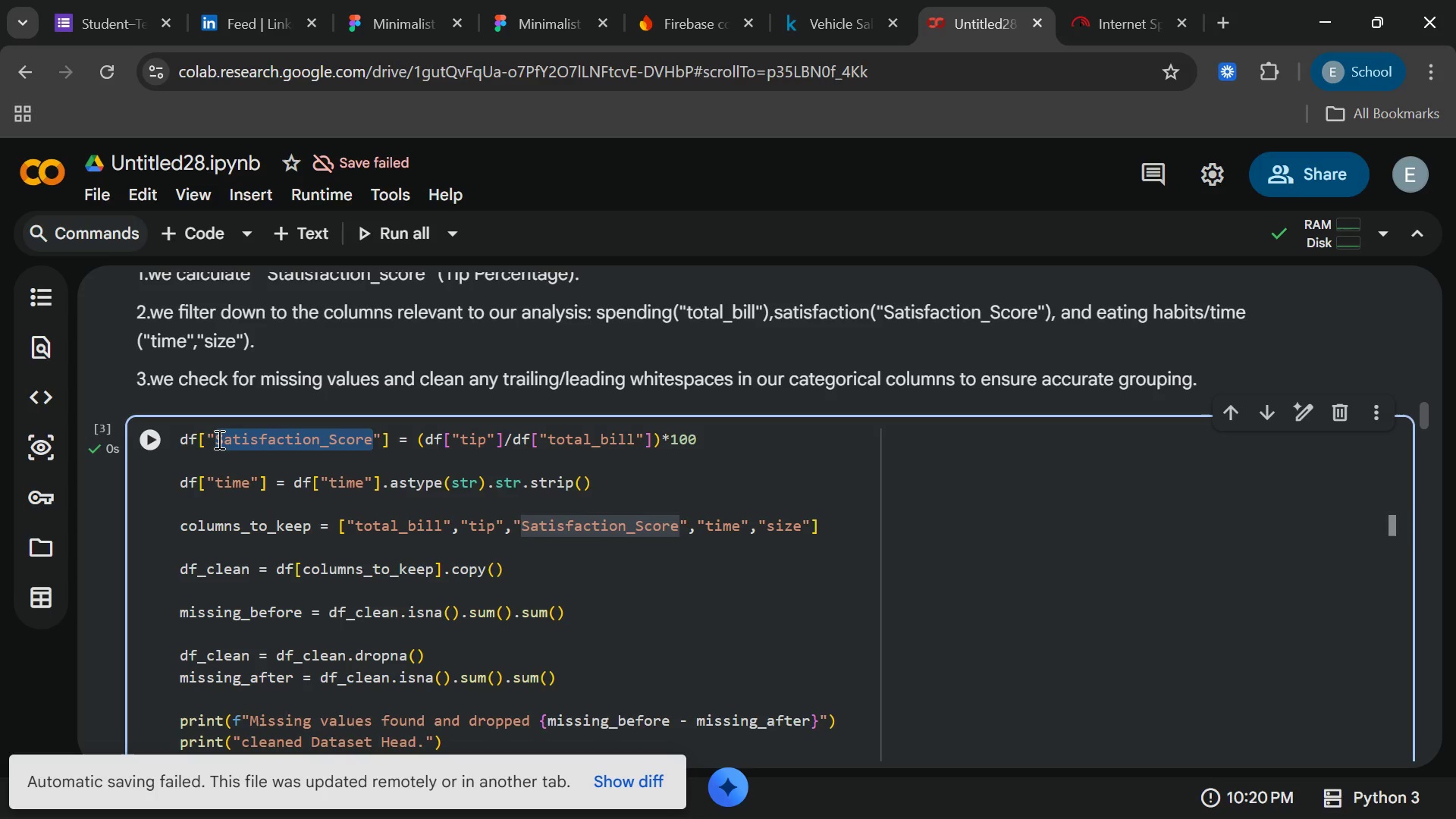 
key(Control+C)
 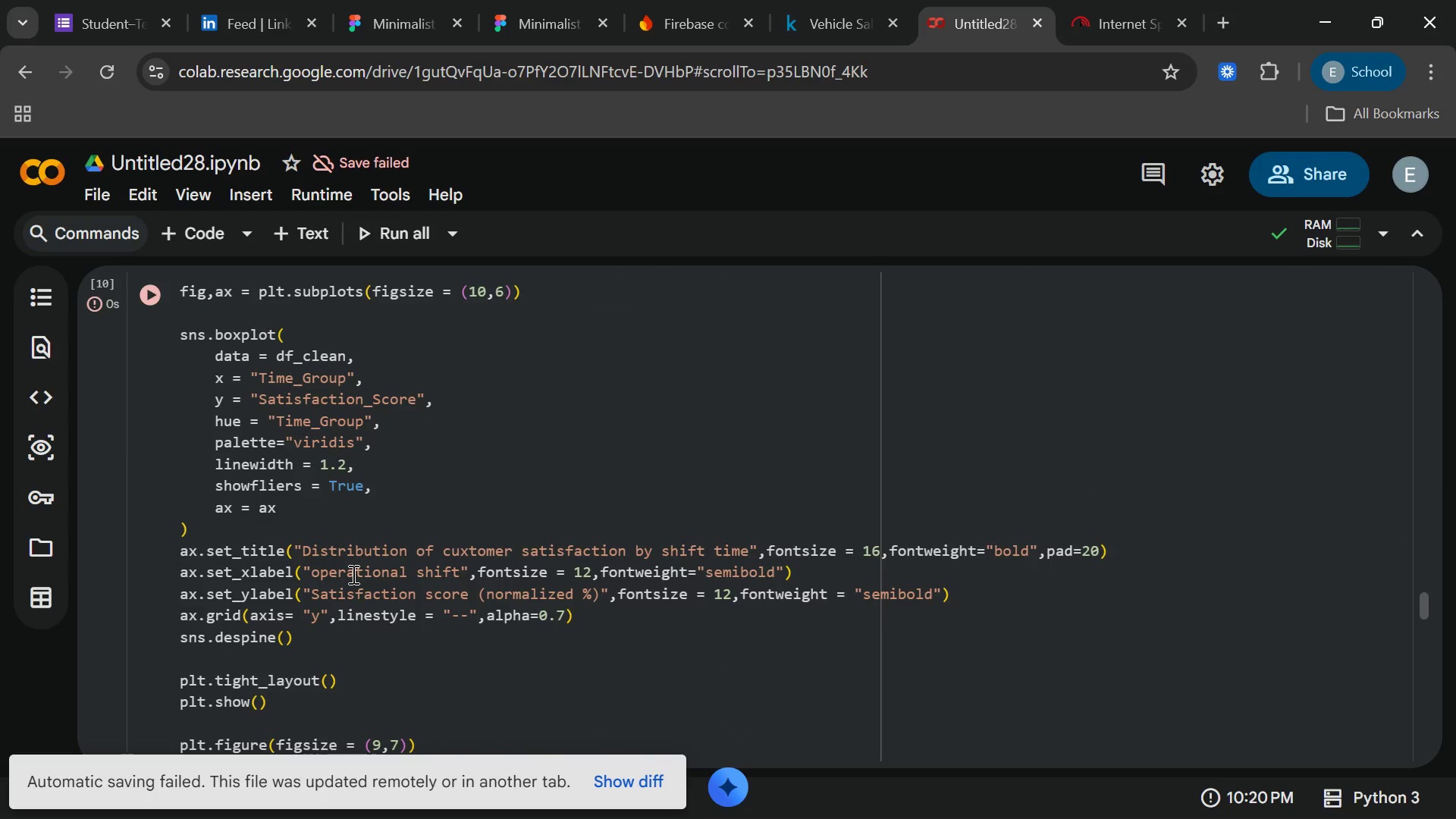 
wait(21.47)
 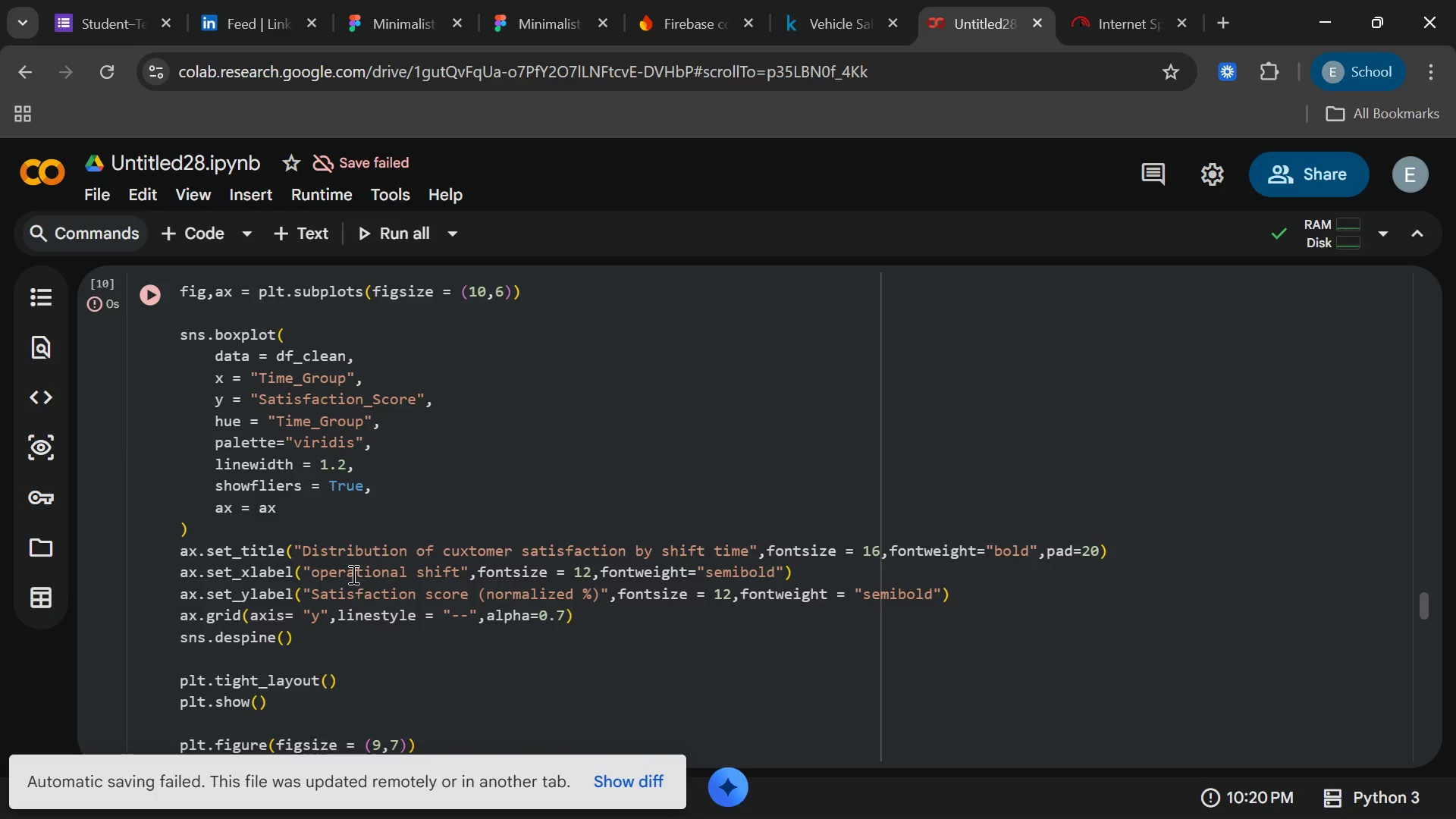 
left_click_drag(start_coordinate=[739, 651], to_coordinate=[585, 657])
 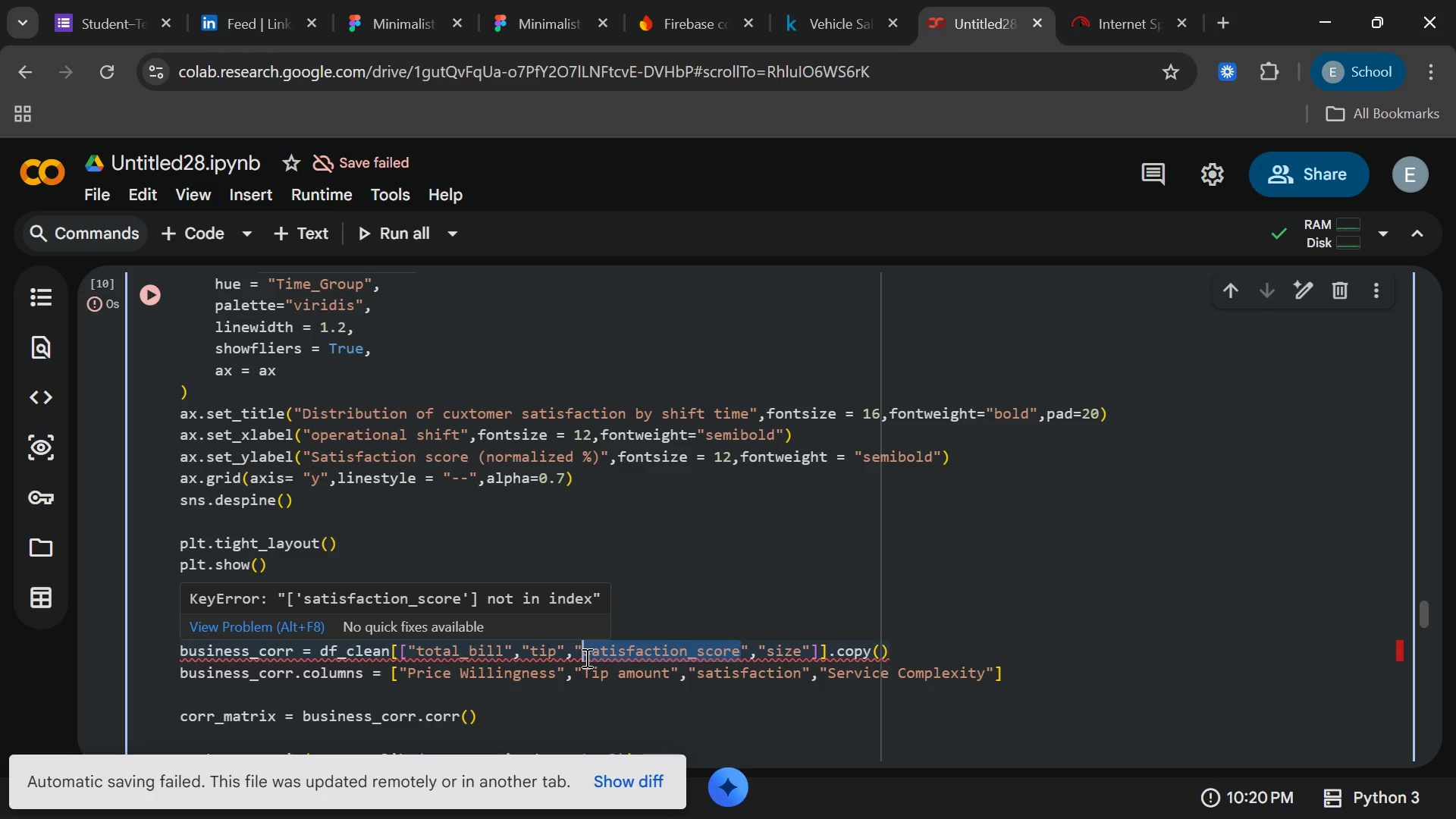 
key(Control+V)
 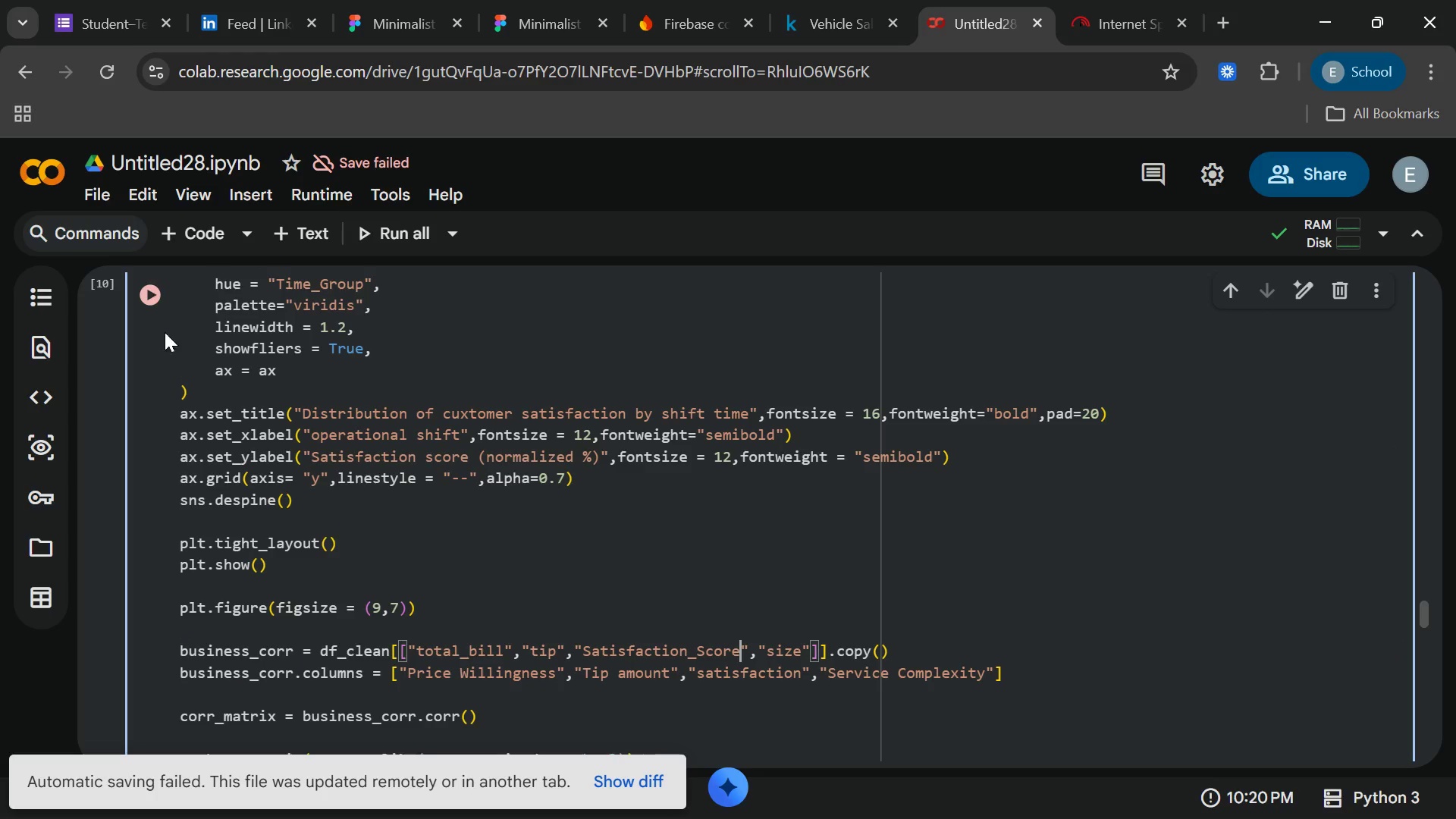 
left_click([152, 294])
 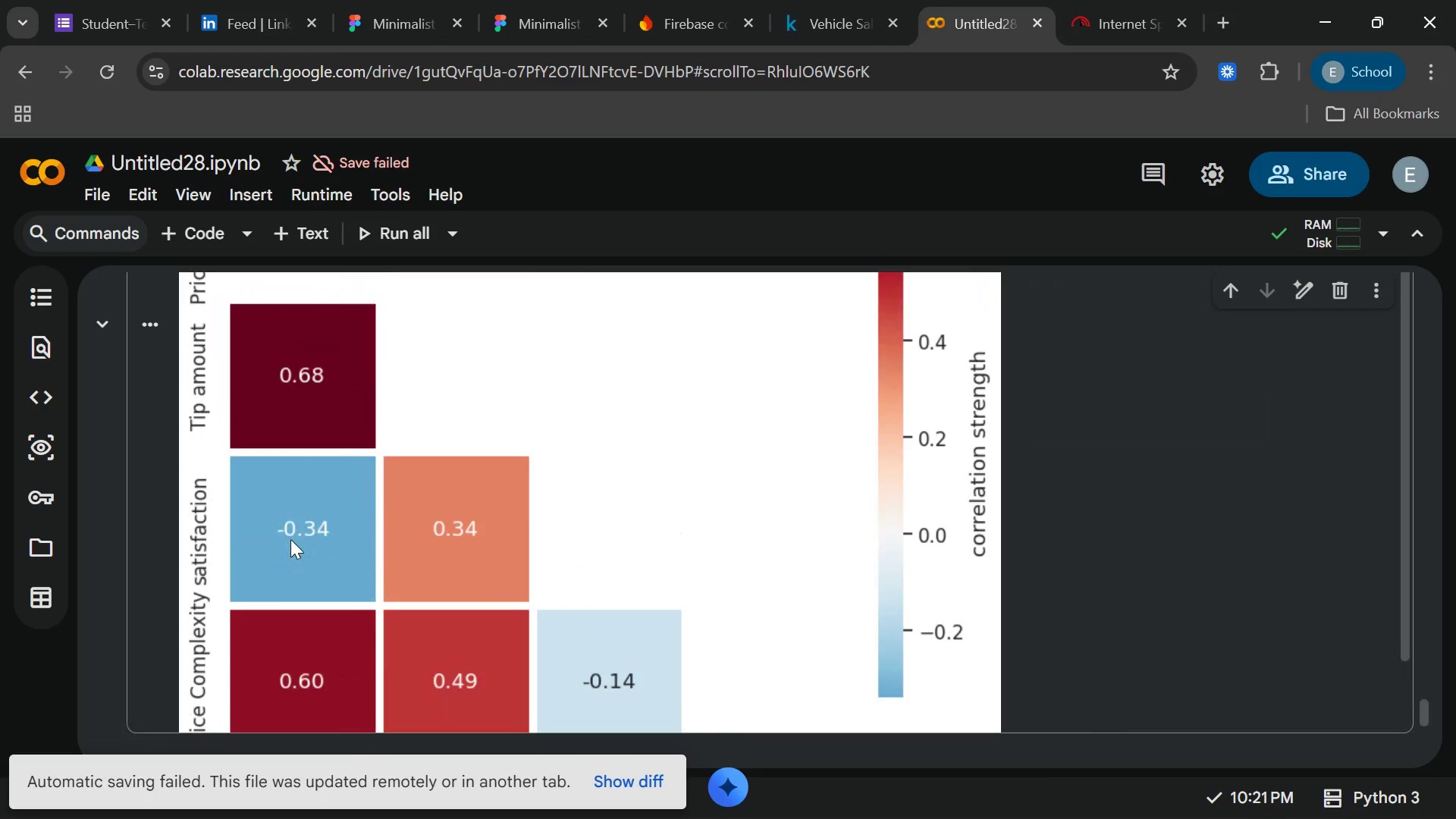 
wait(14.31)
 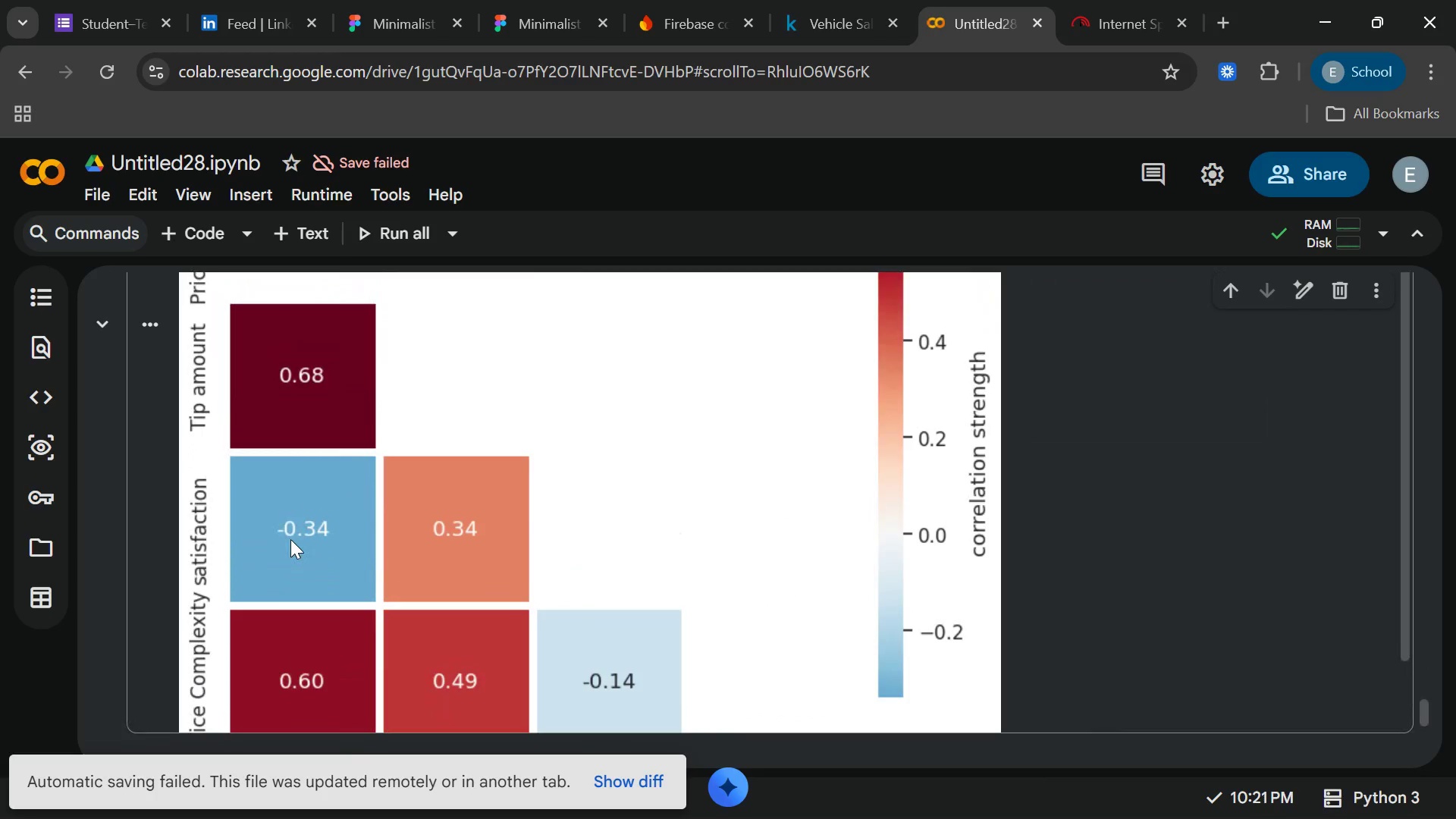 
scroll: coordinate [477, 122], scroll_direction: up, amount: 3.0
 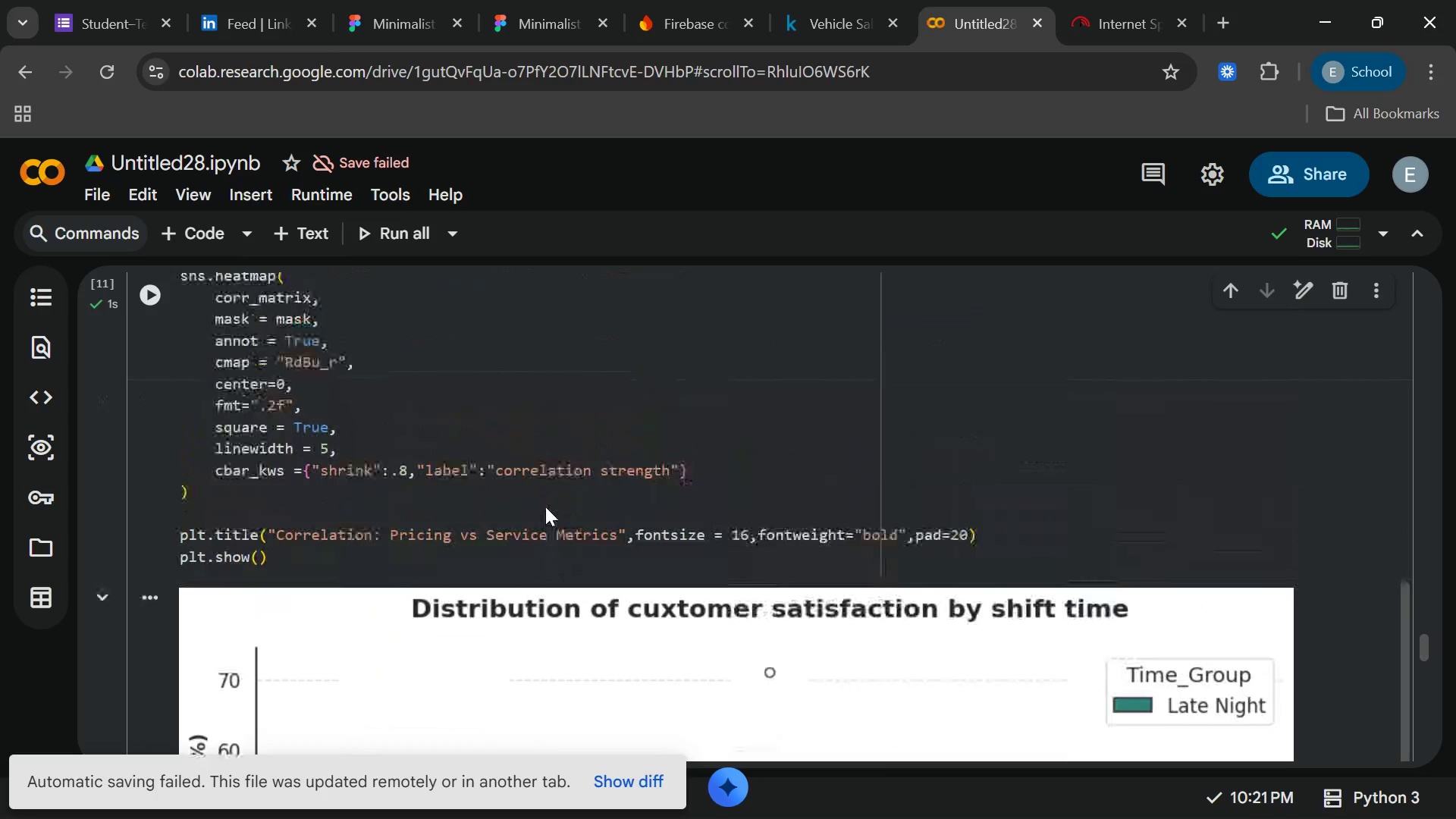 
left_click([545, 507])
 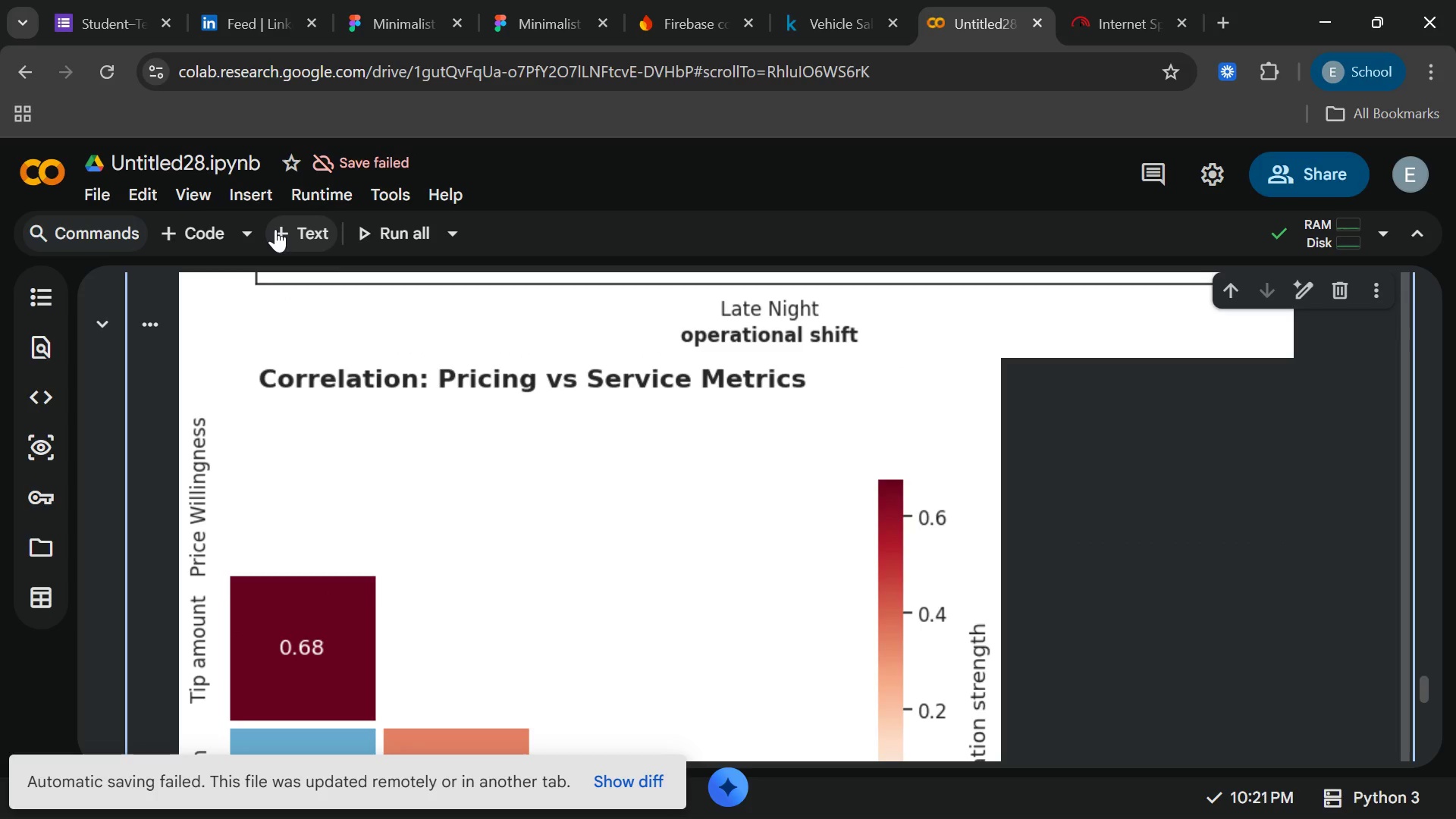 
wait(19.09)
 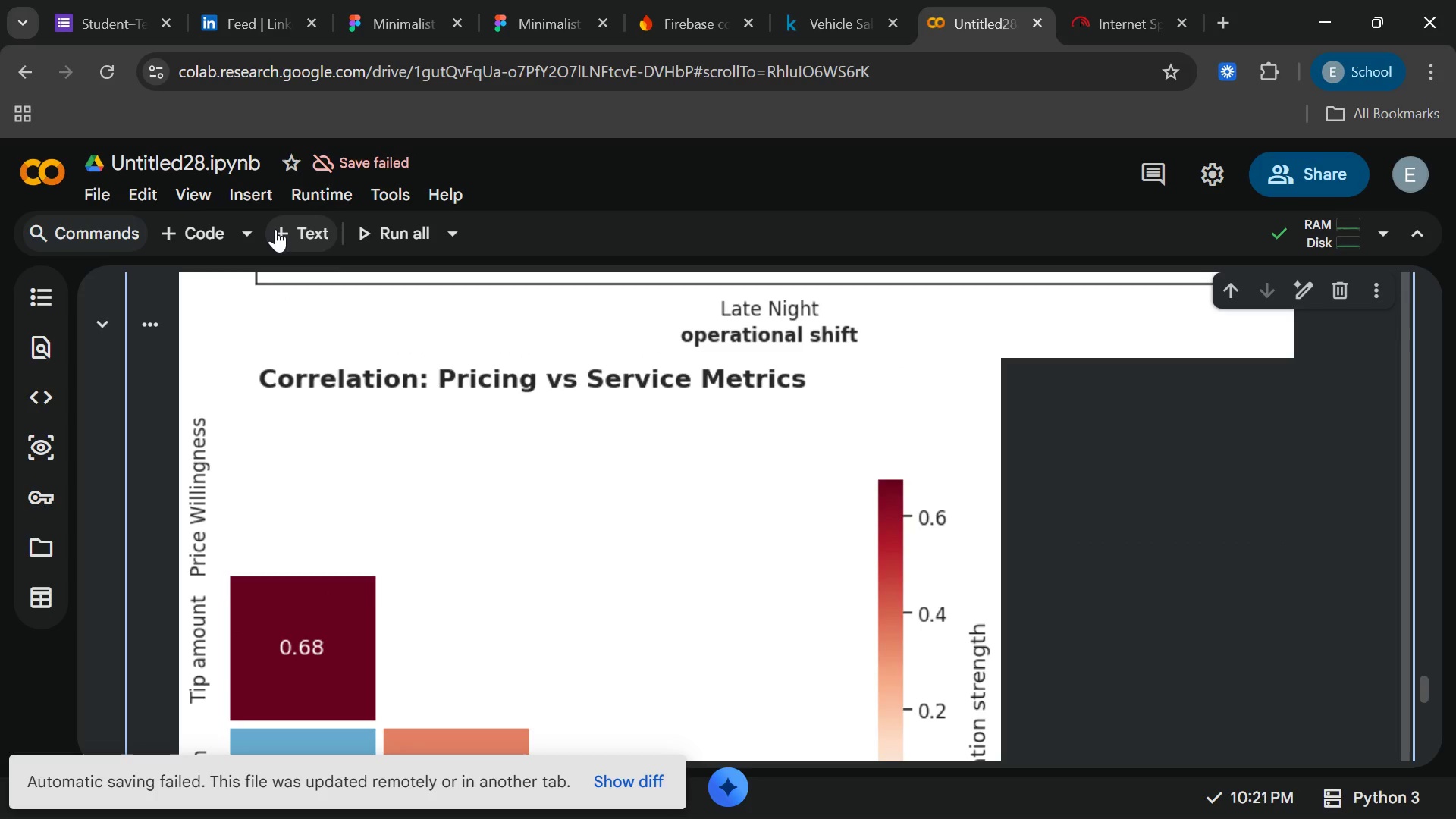 
left_click([275, 229])
 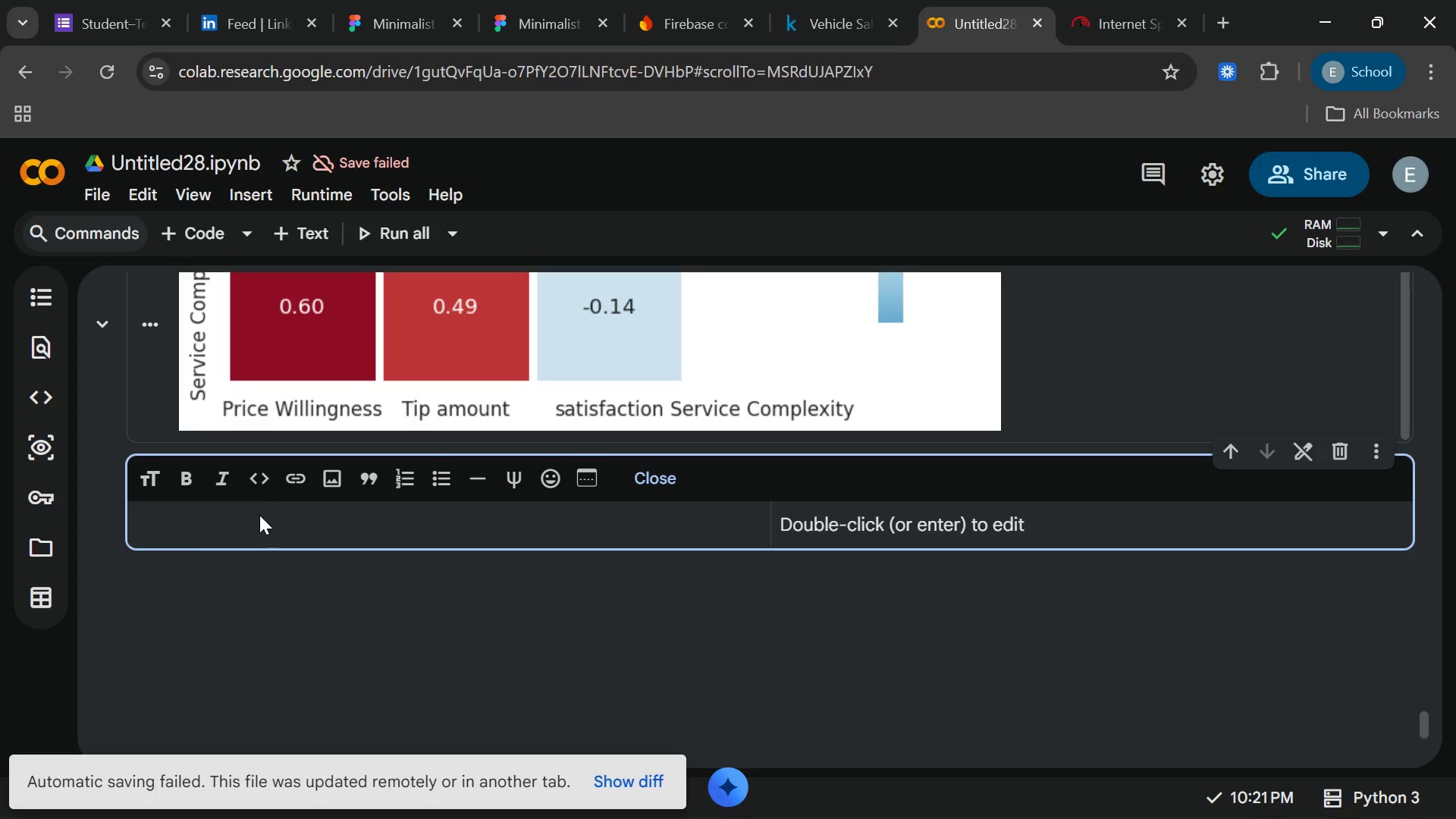 
wait(5.69)
 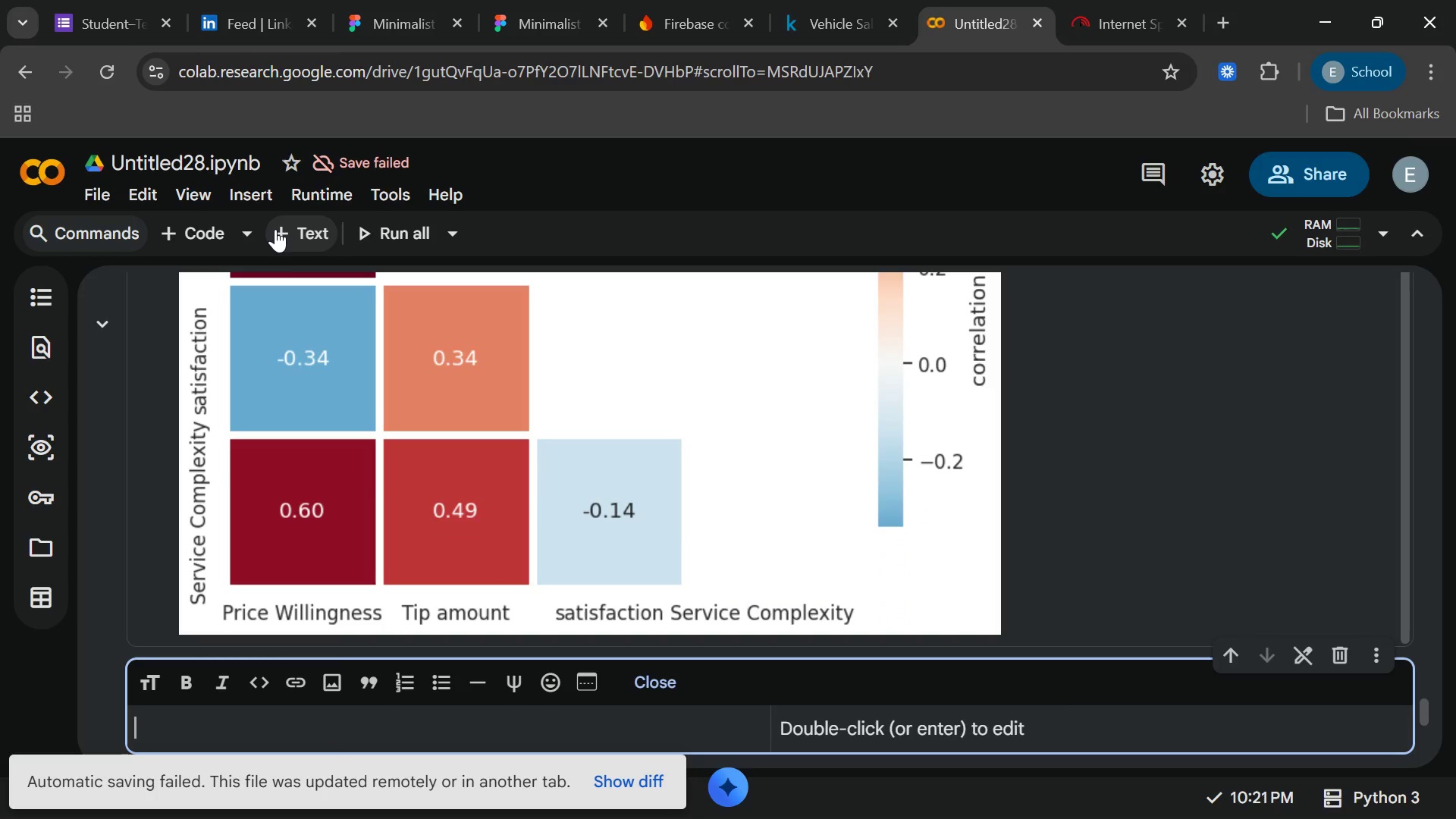 
type(##7.interp)
 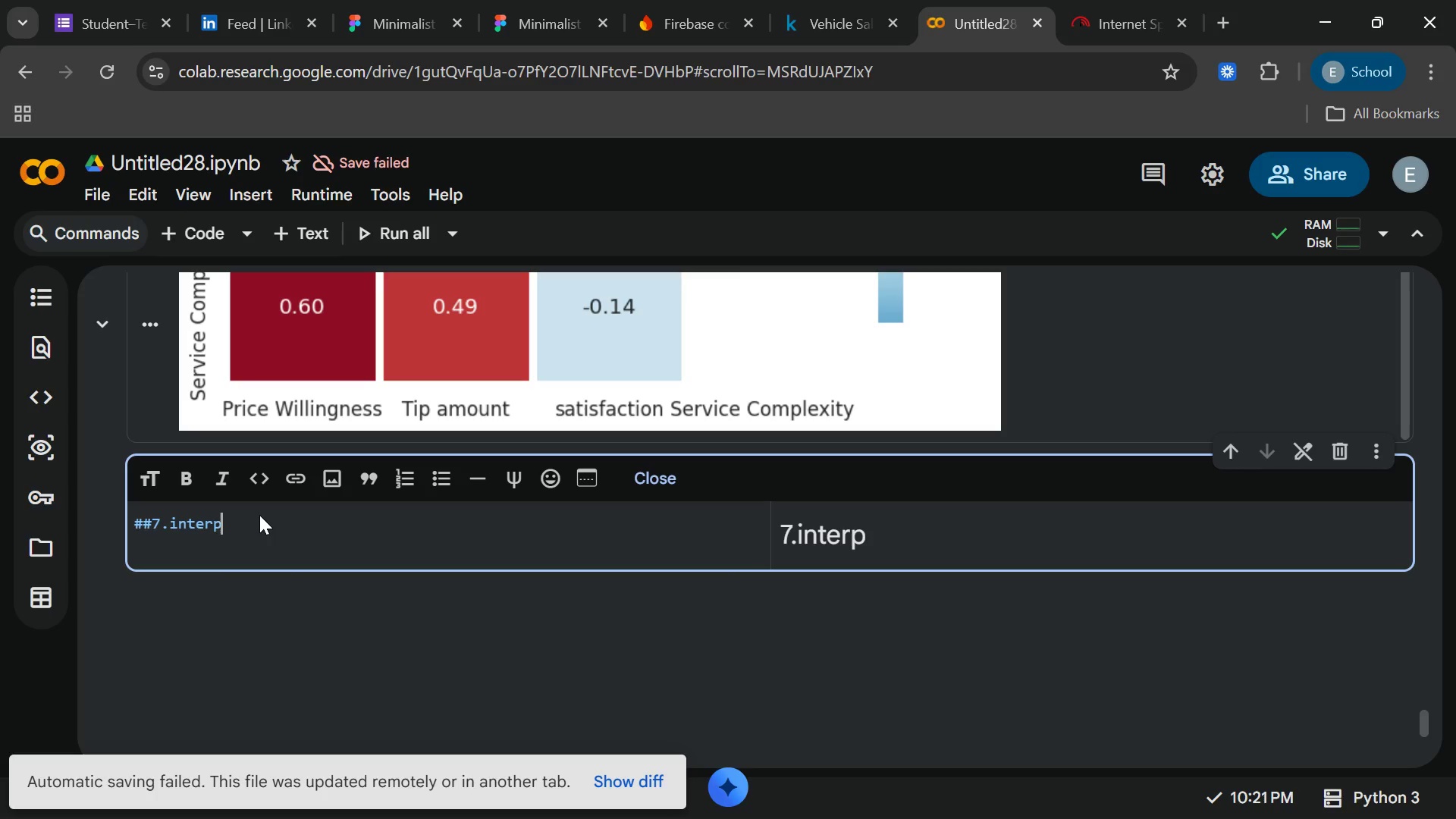 
type(retation of results)
 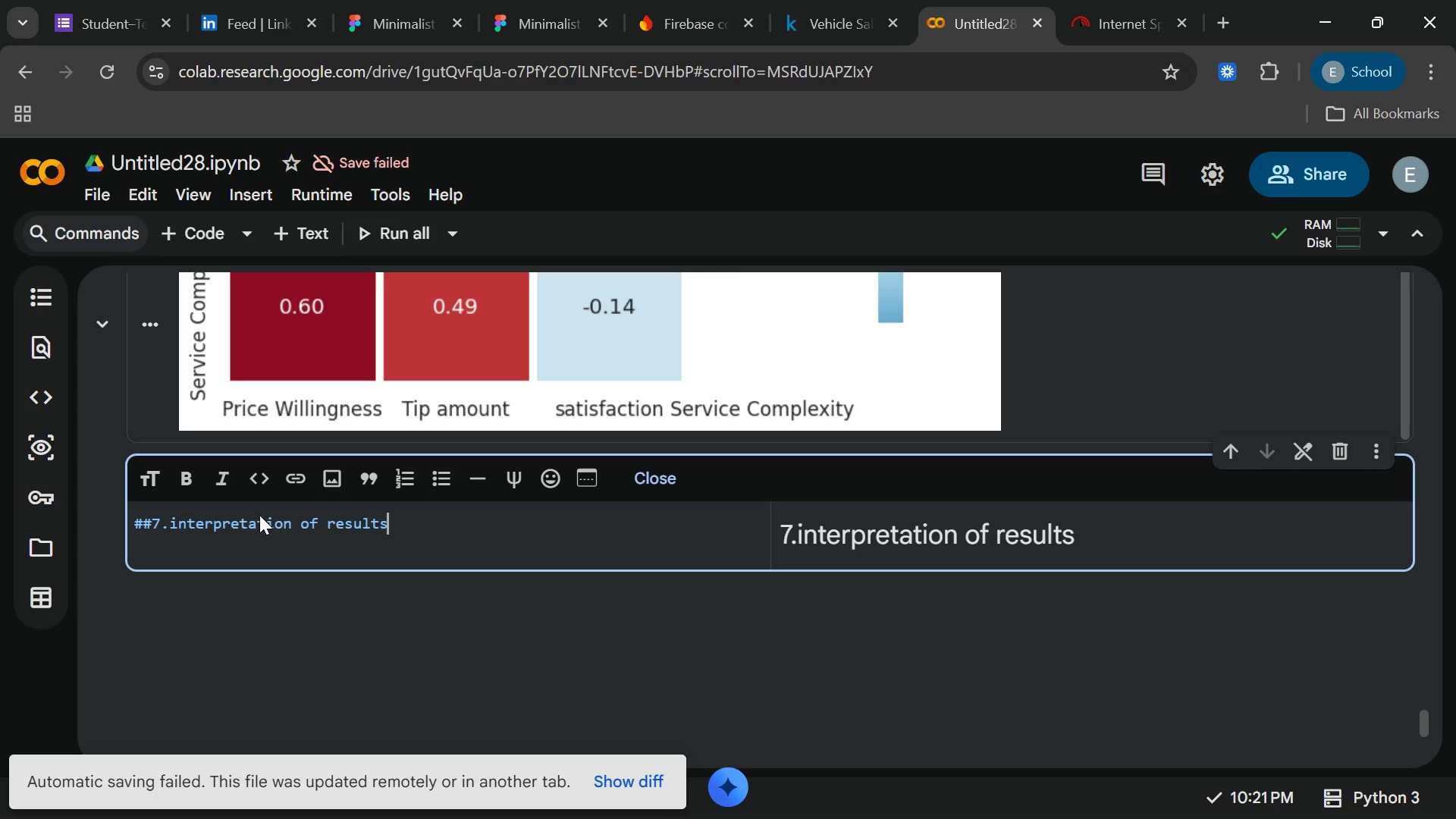 
key(Enter)
 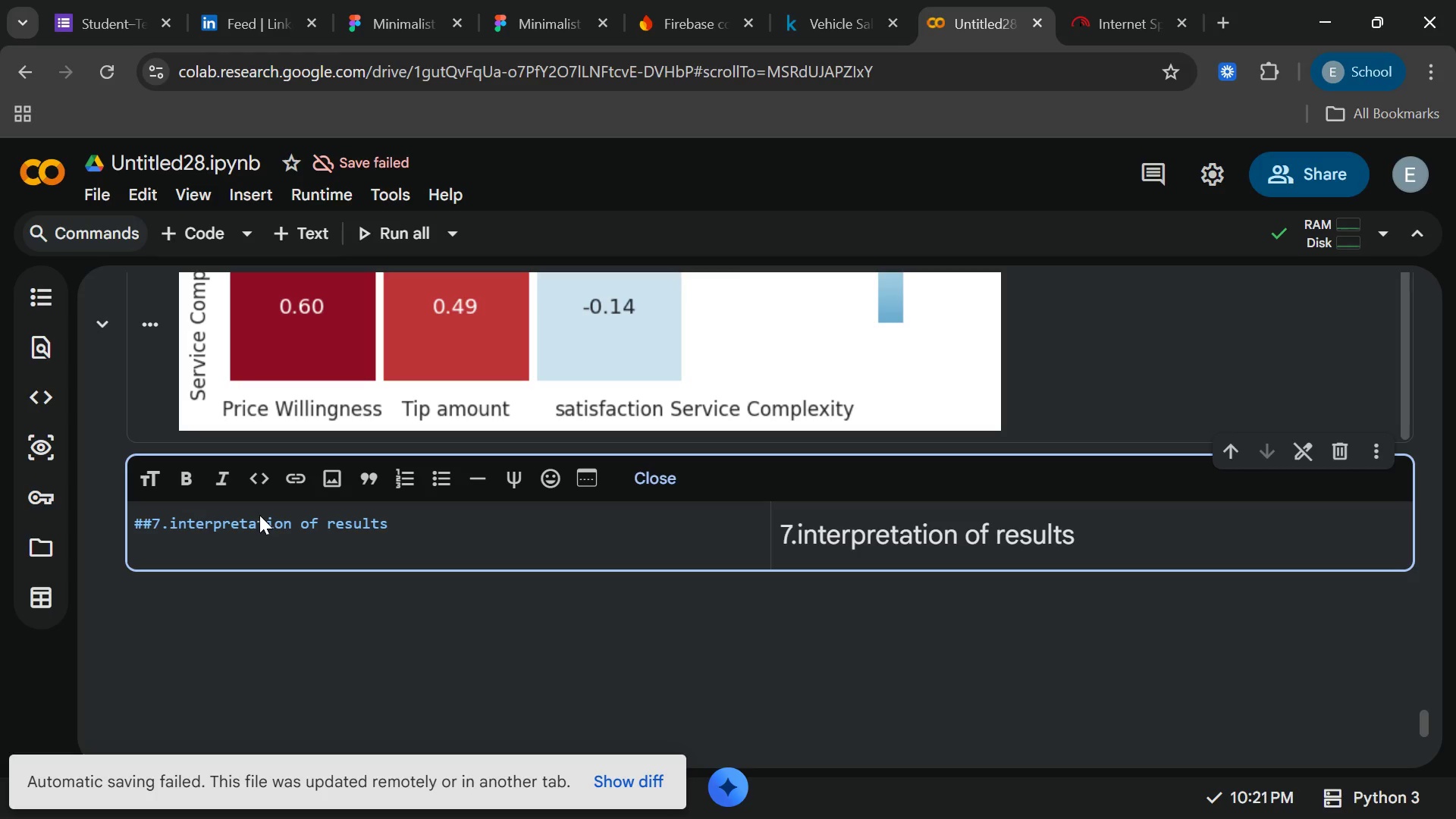 
type(33)
key(Backspace)
key(Backspace)
key(Backspace)
 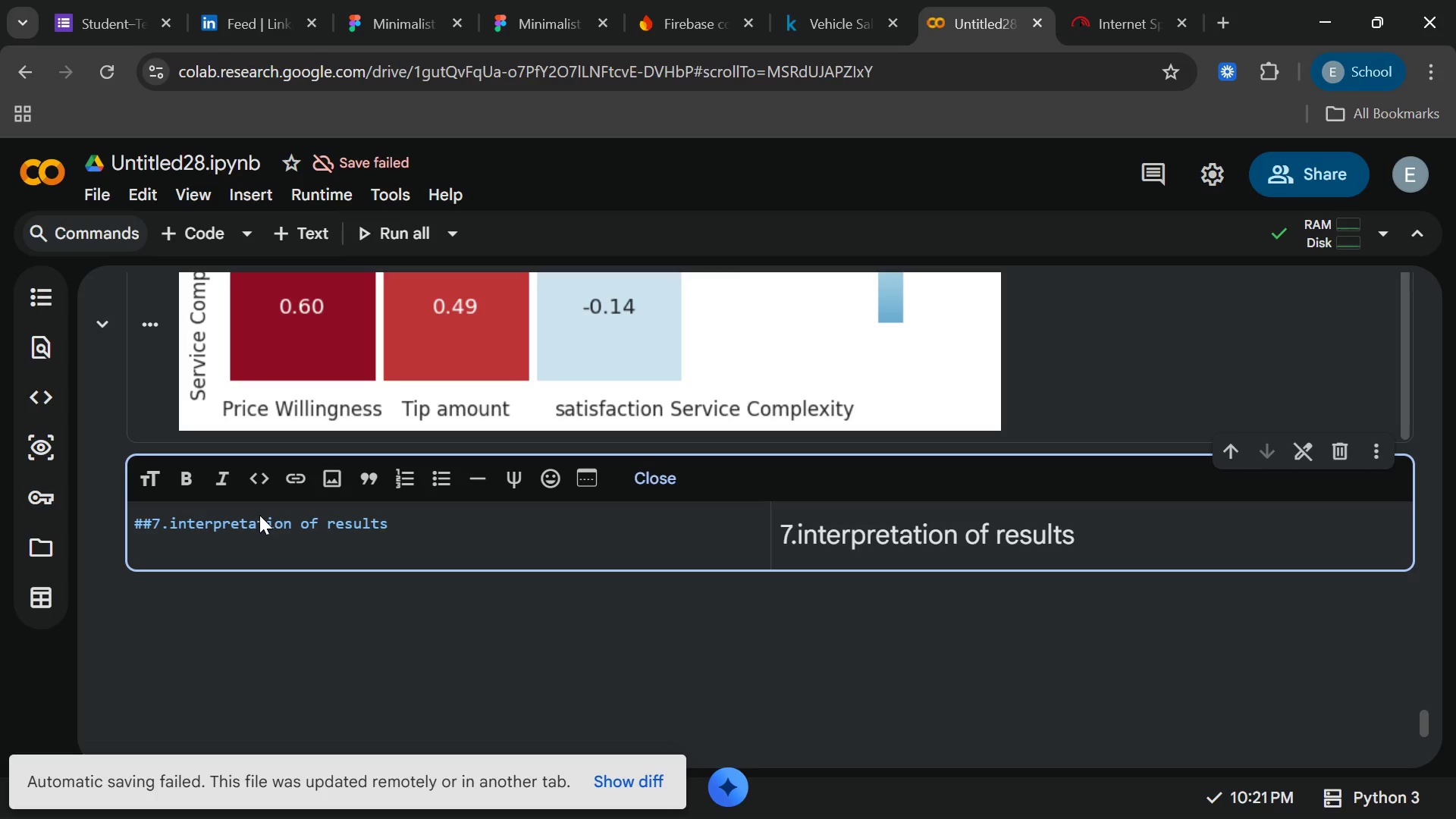 
key(Enter)
 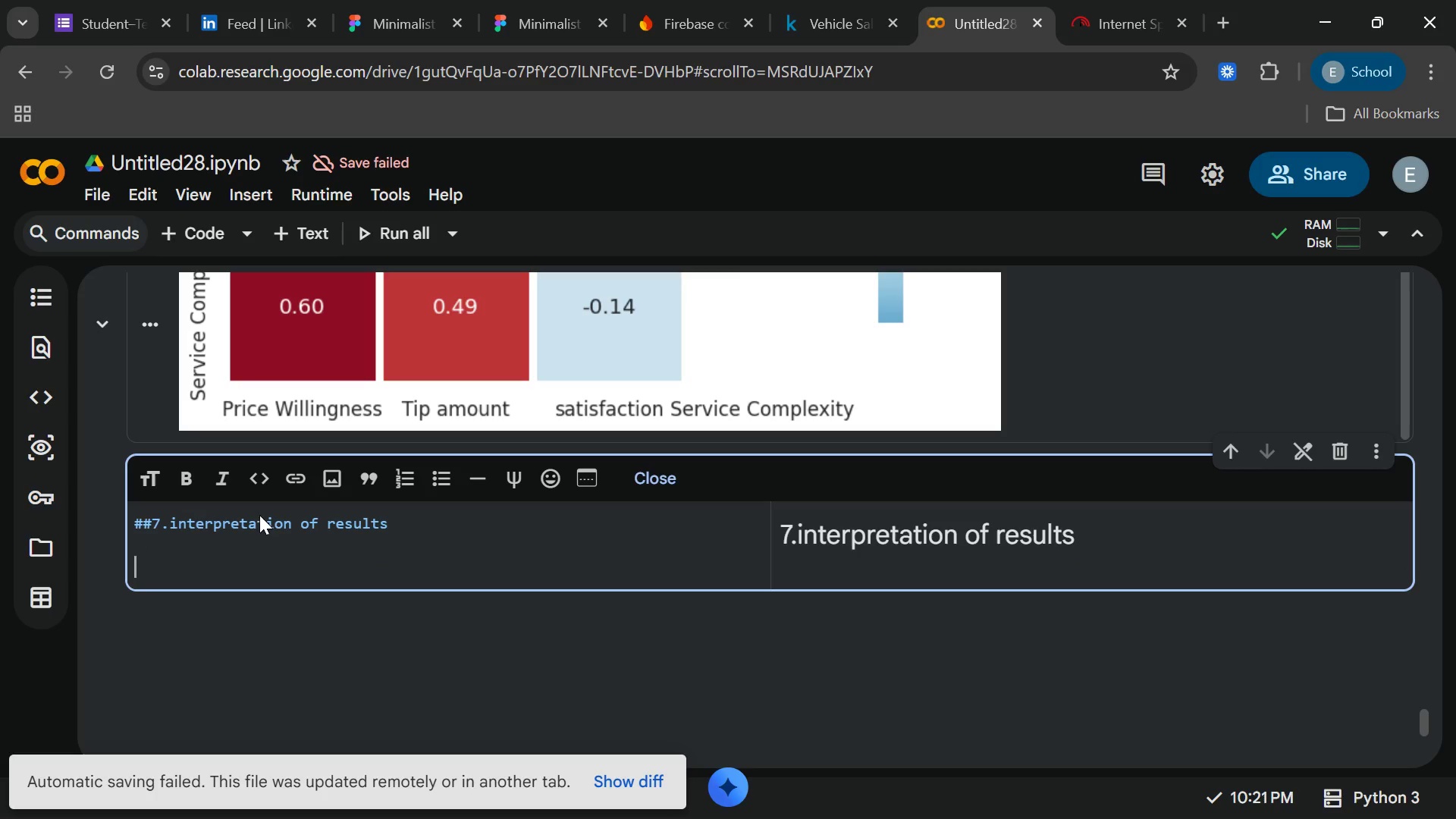 
key(Enter)
 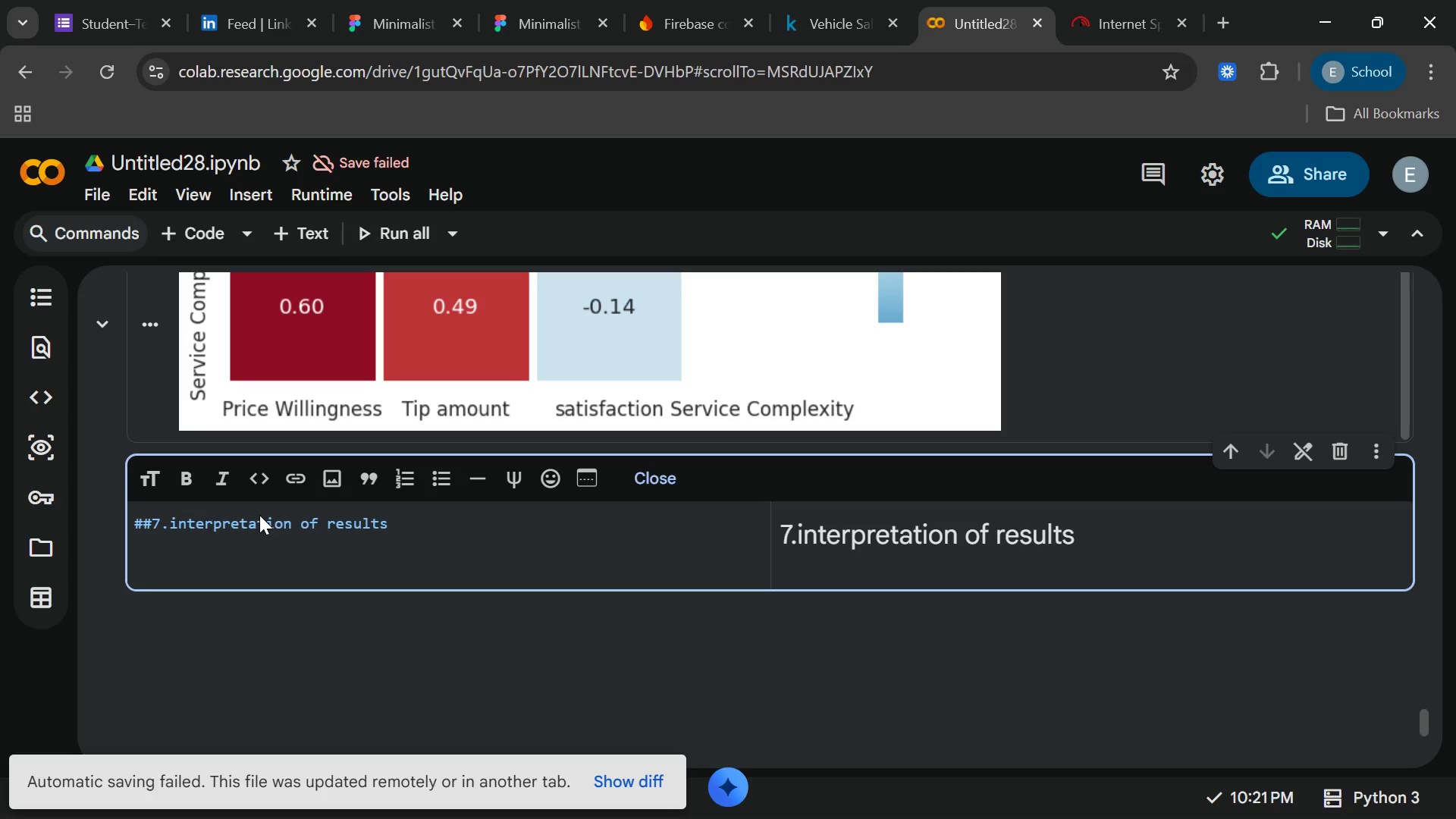 
type(###)
 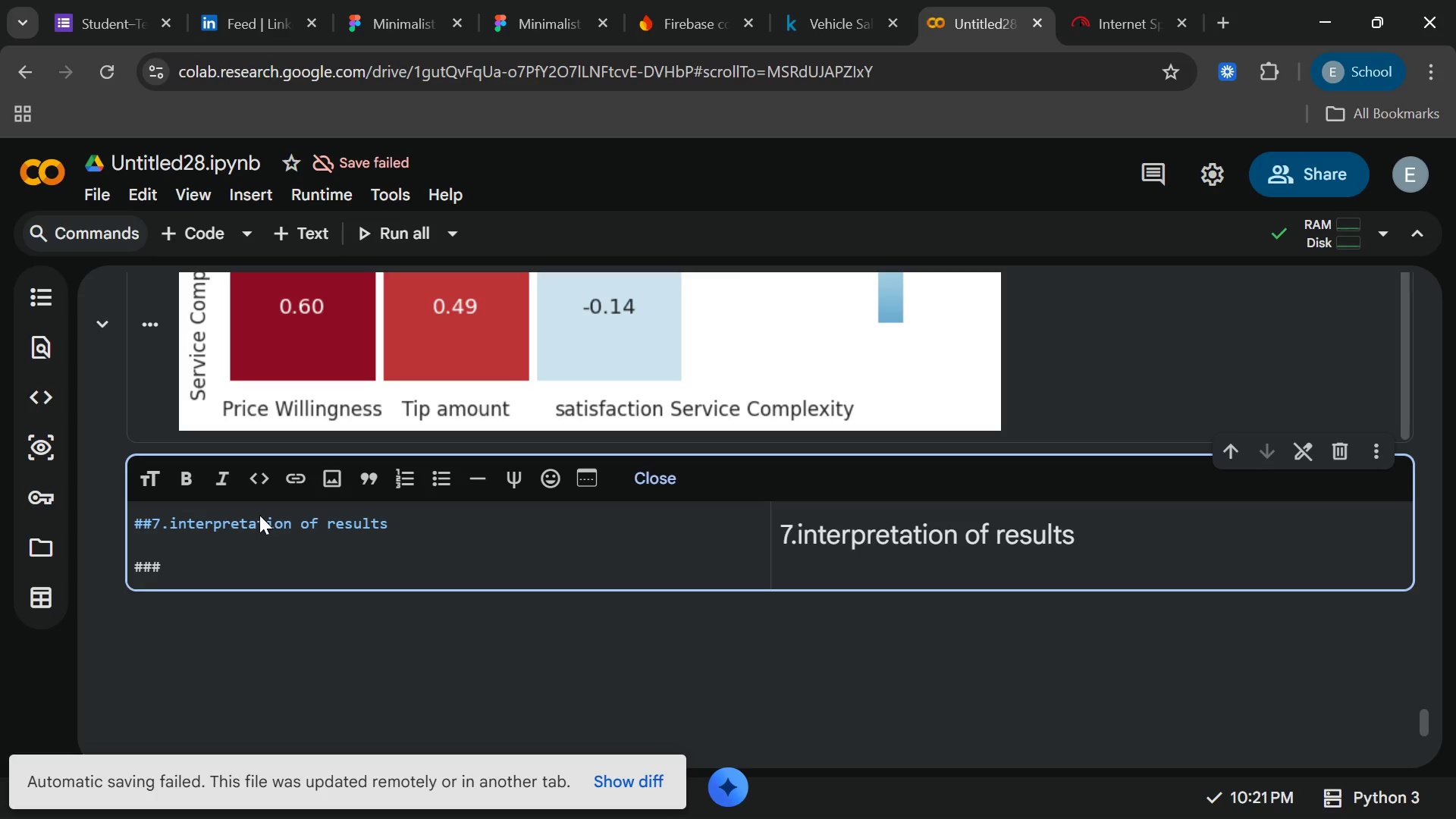 
wait(6.41)
 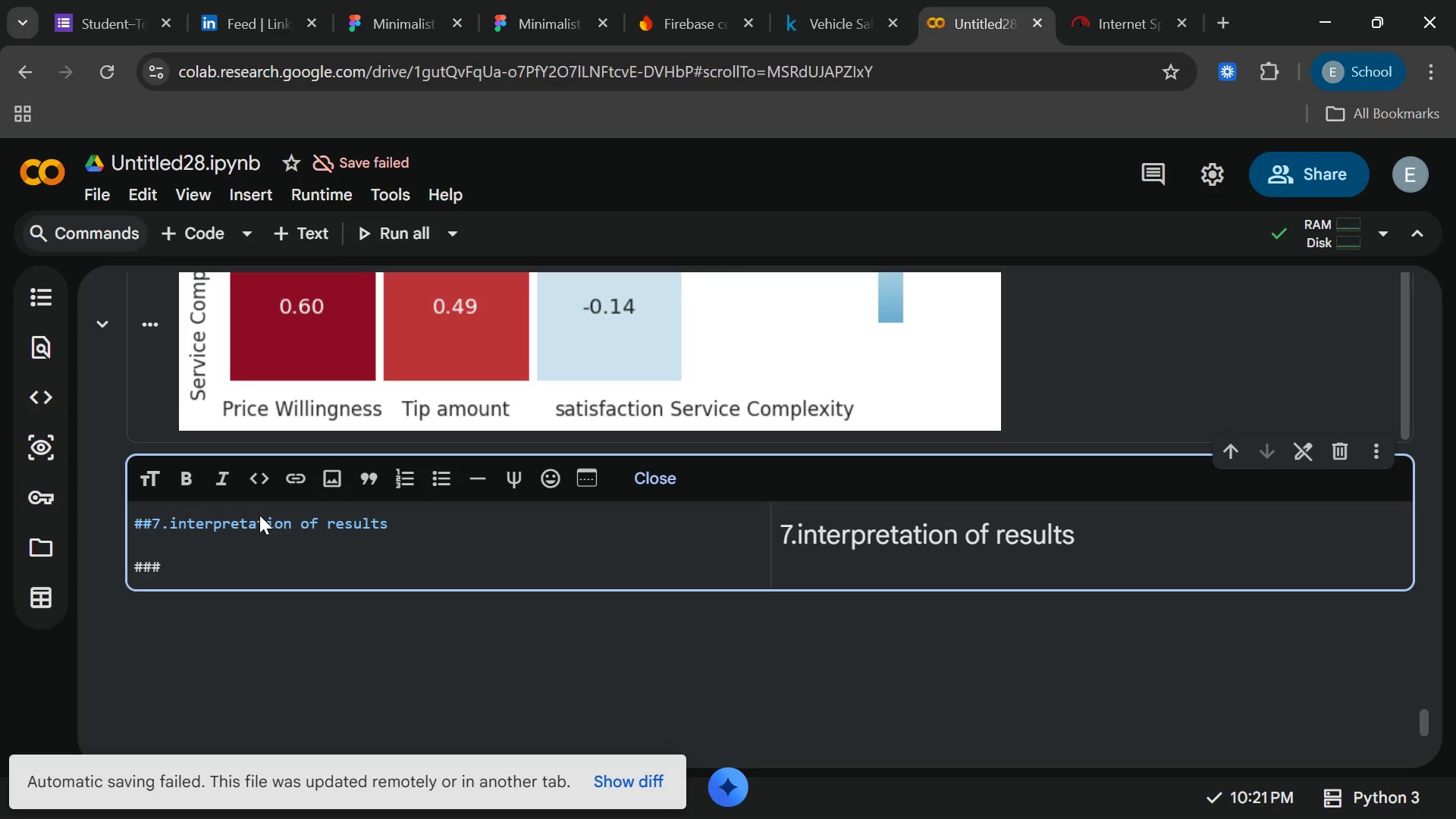 
type(statistical test)
 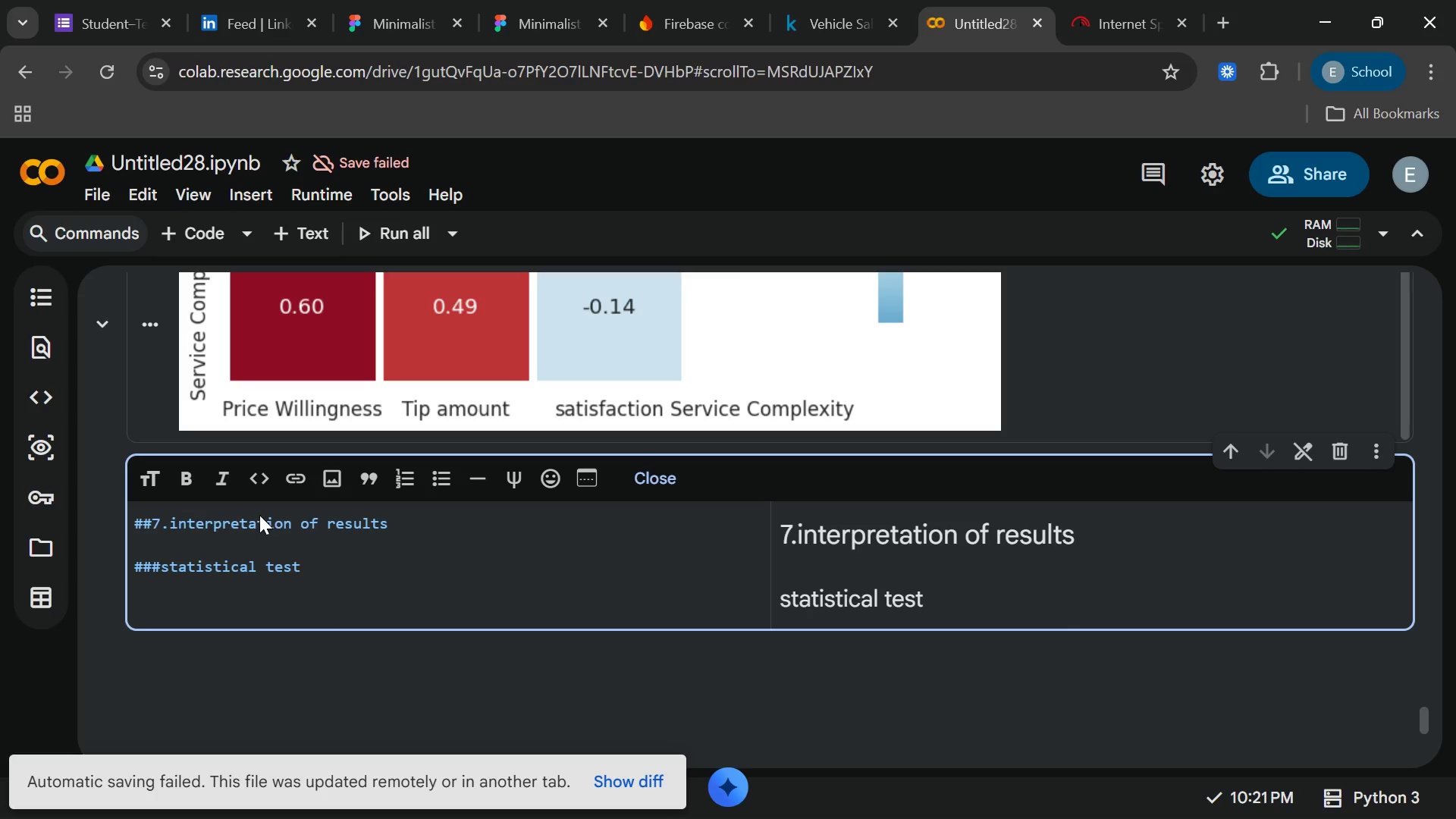 
key(Space)
 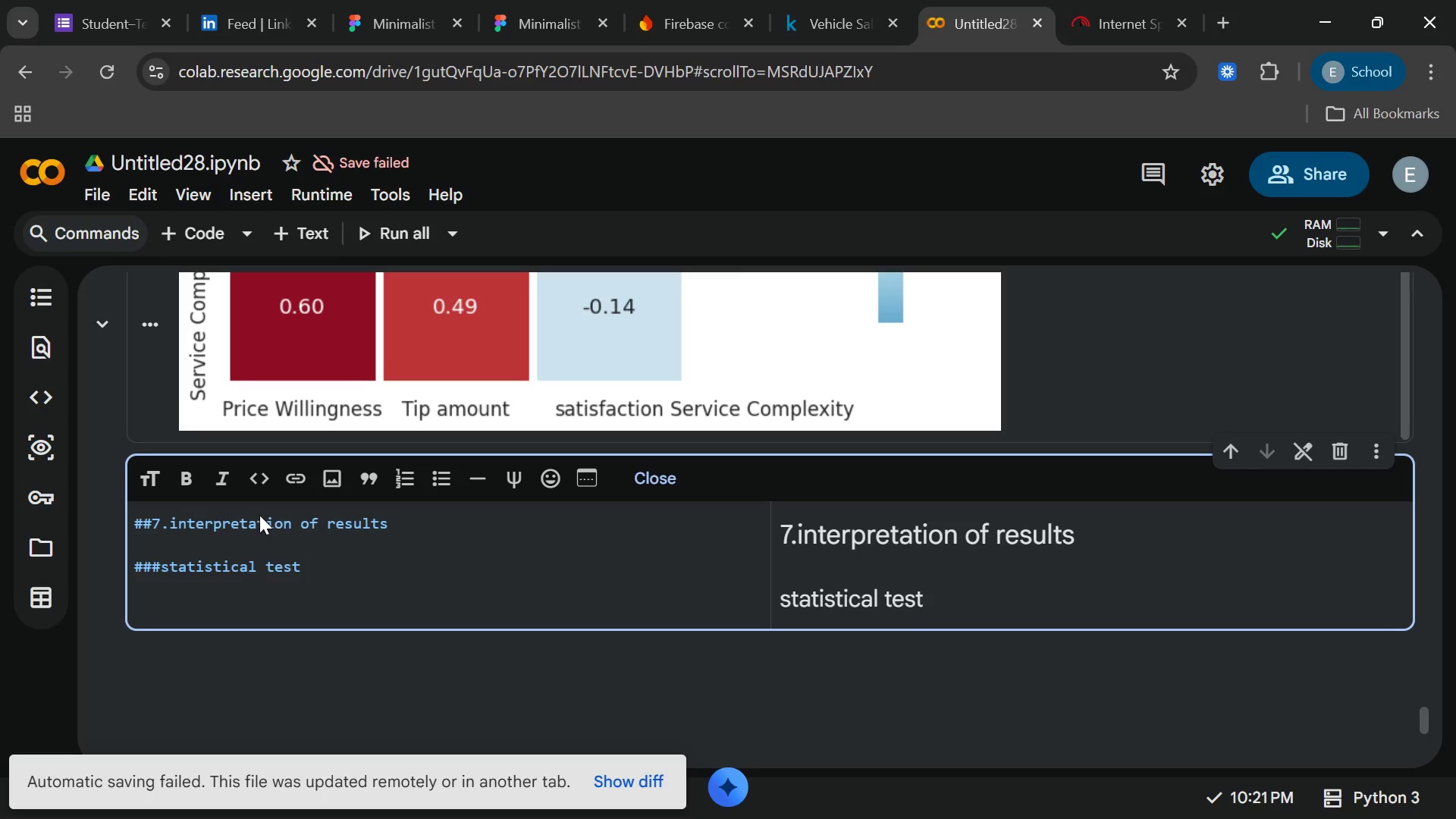 
type(meaning the ma)
 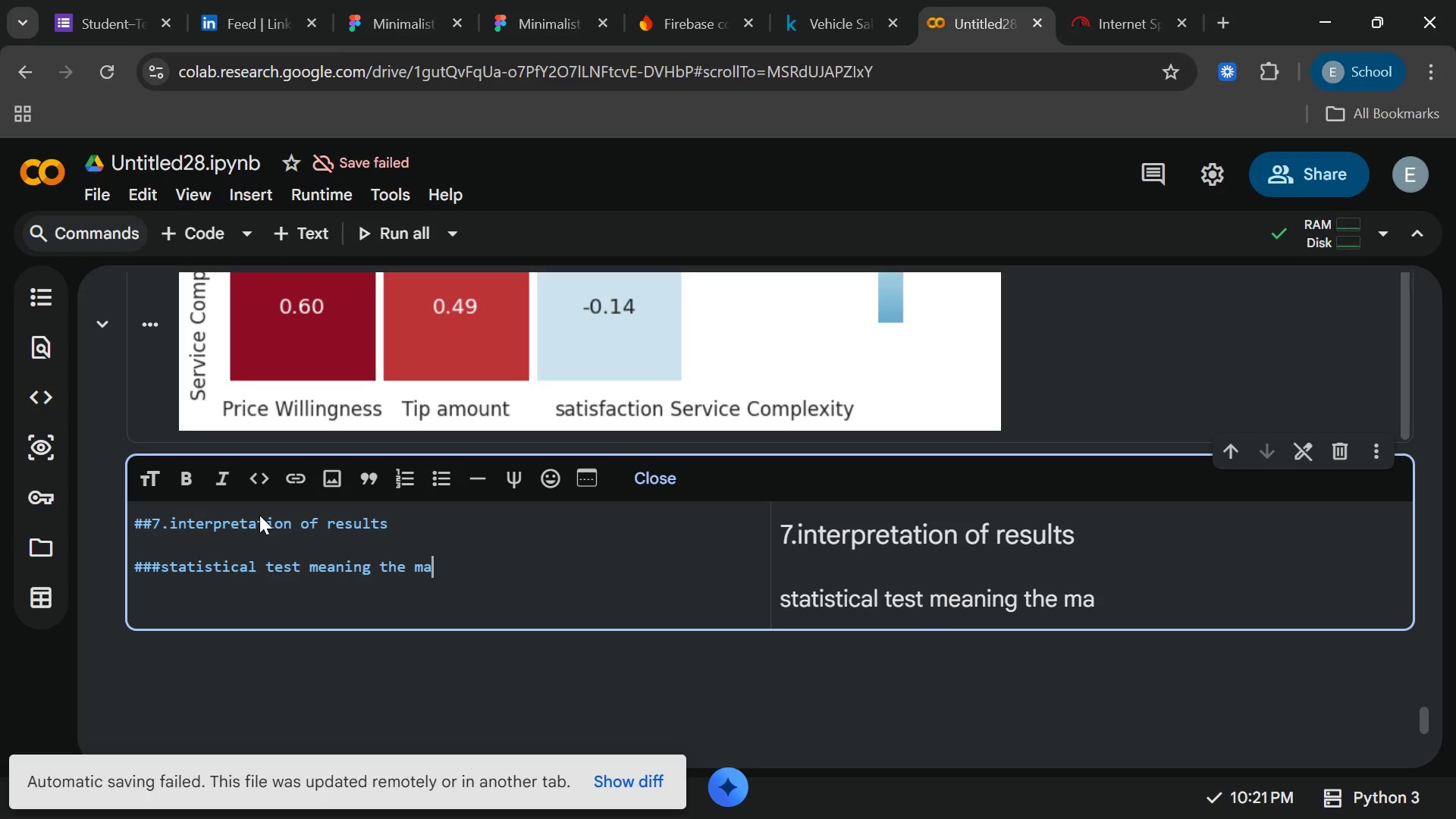 
wait(8.39)
 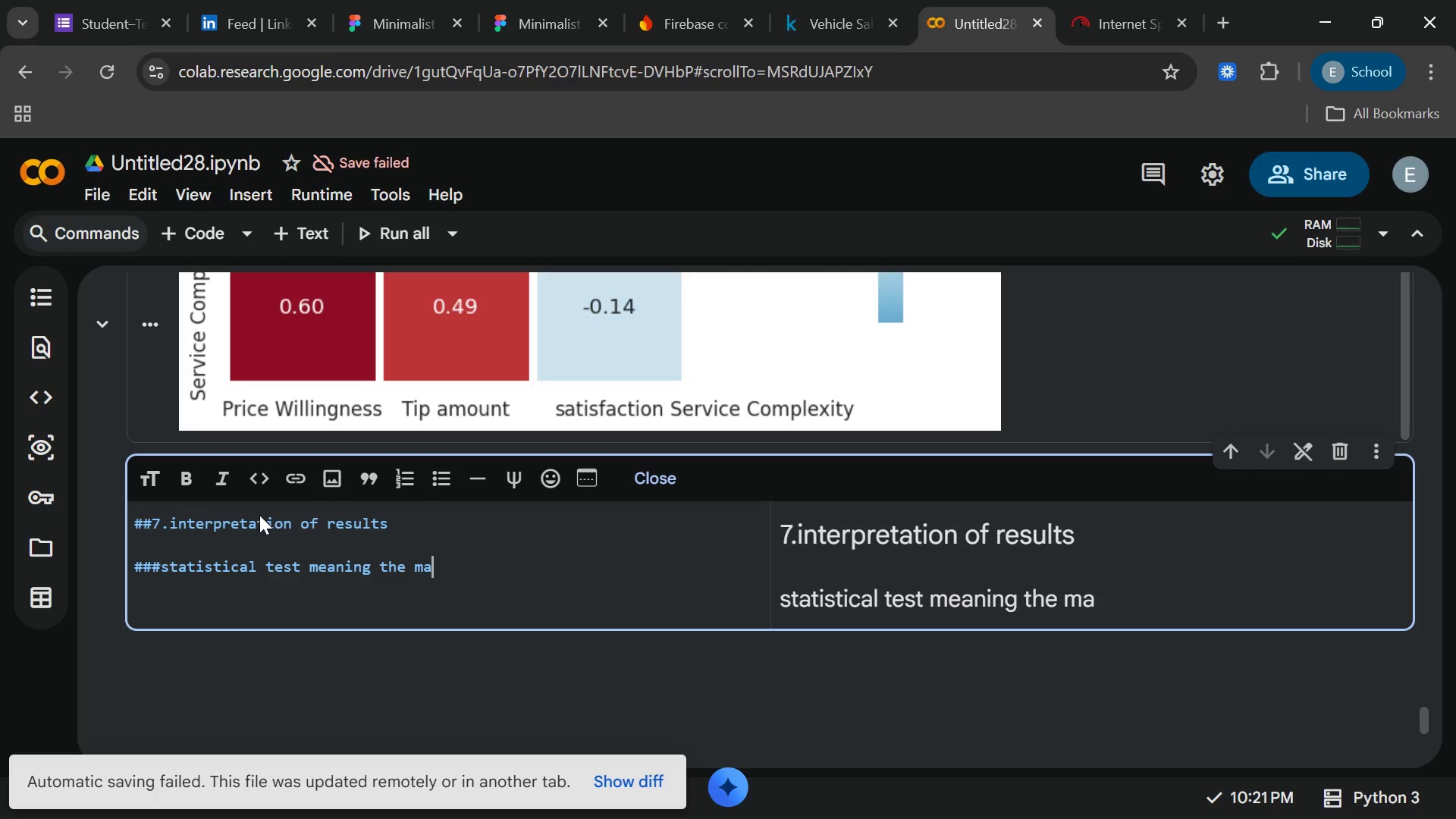 
key(N)
 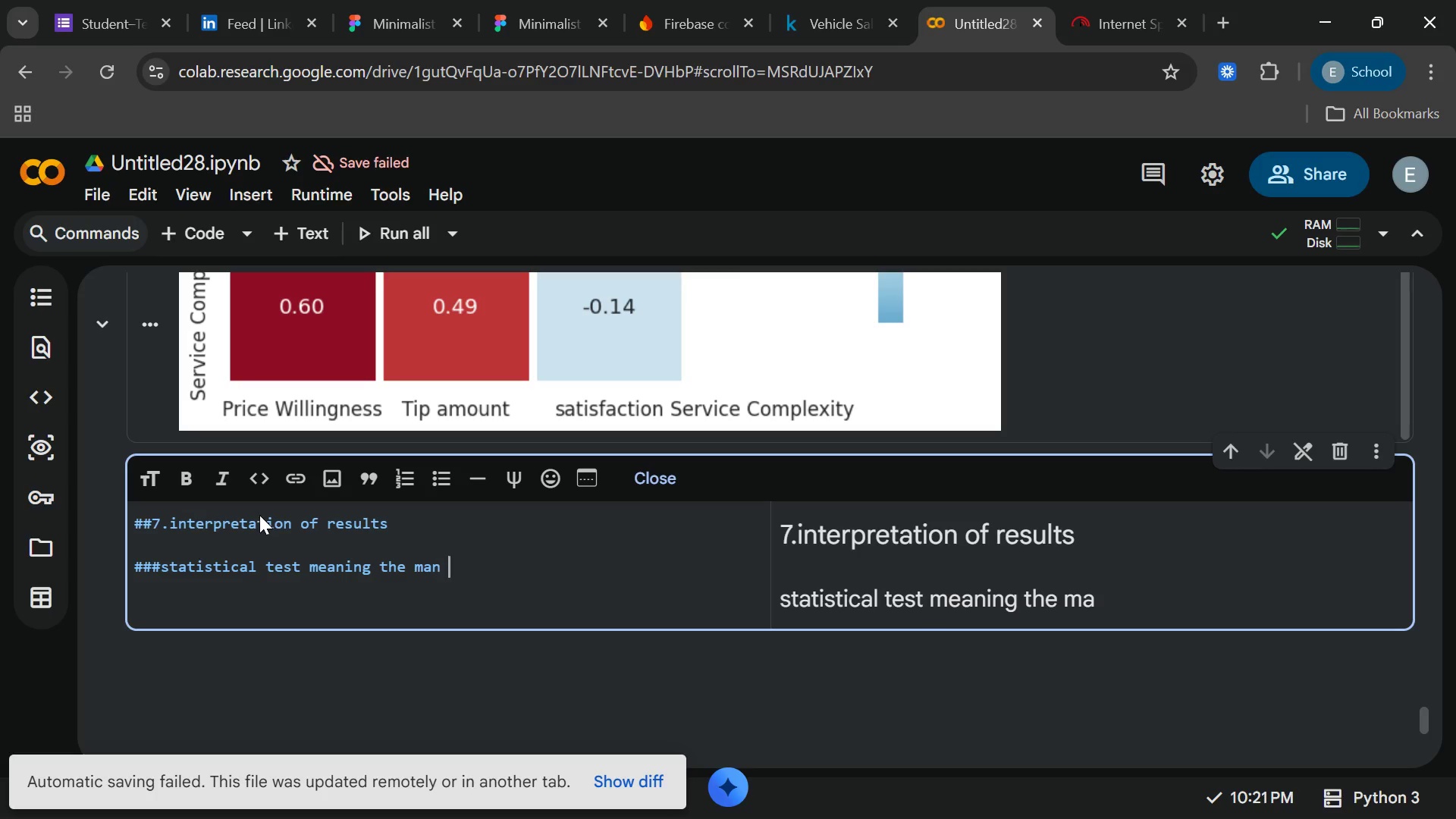 
key(Space)
 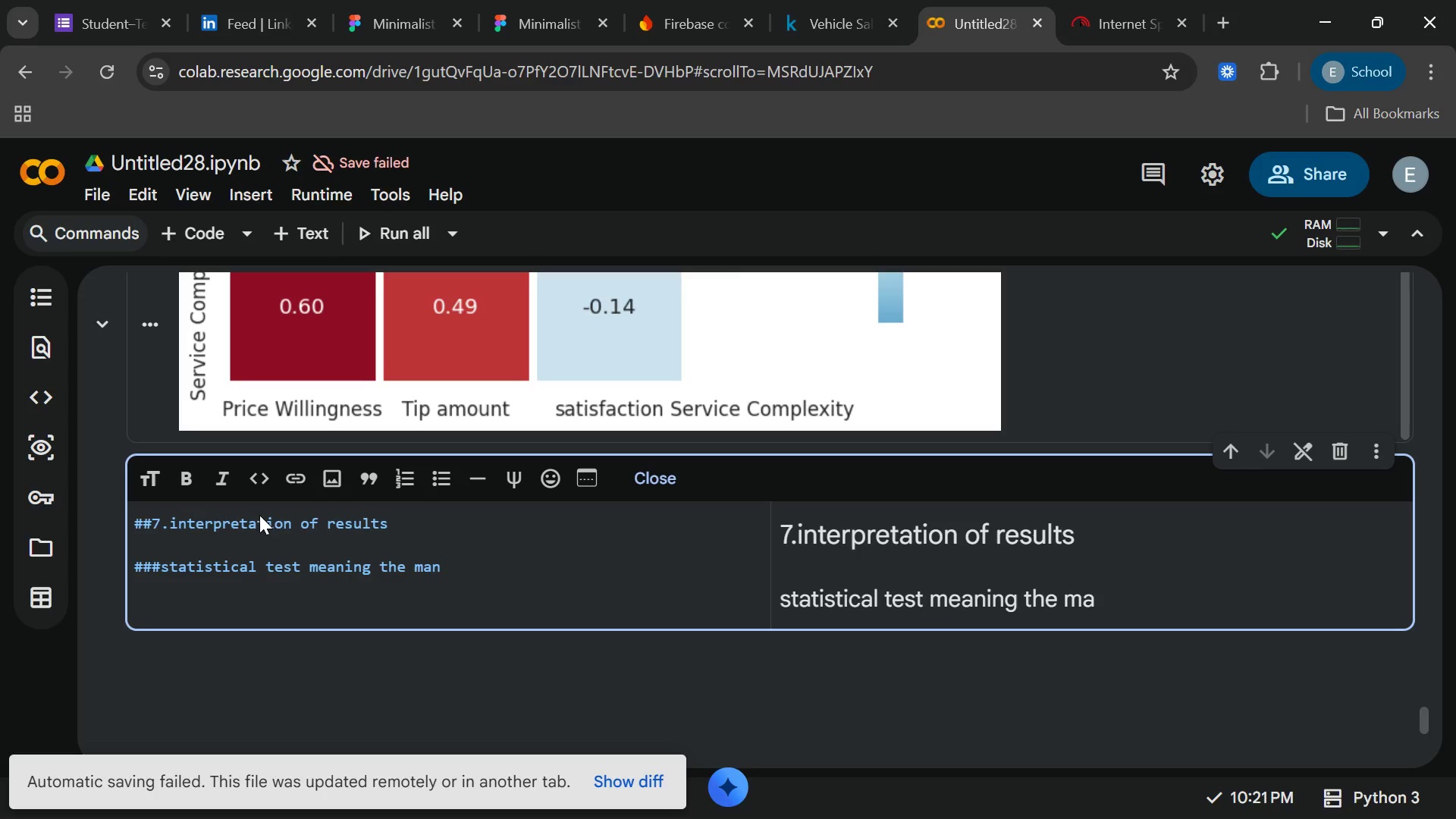 
key(Minus)
 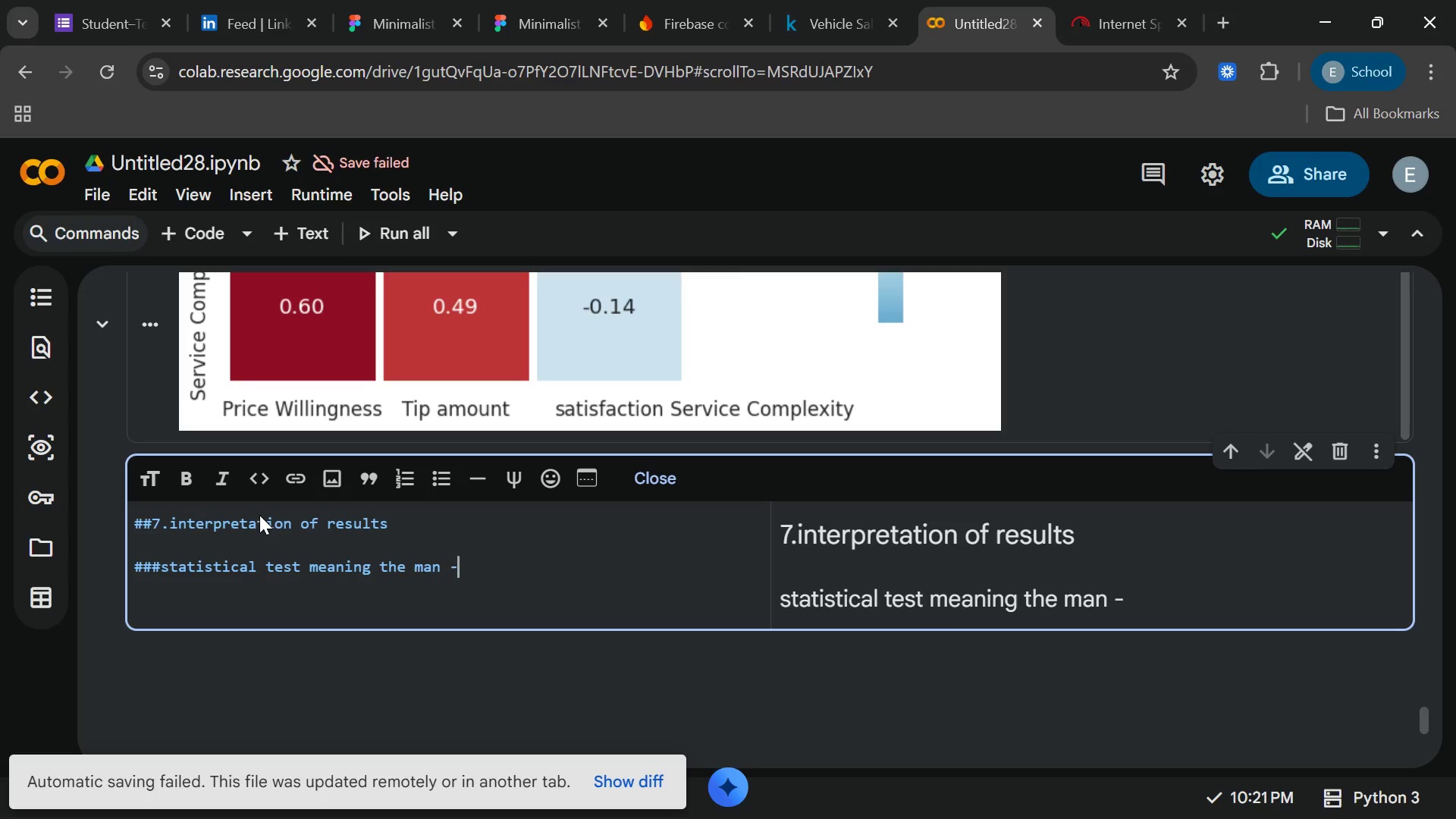 
hold_key(key=Backspace, duration=1.06)
 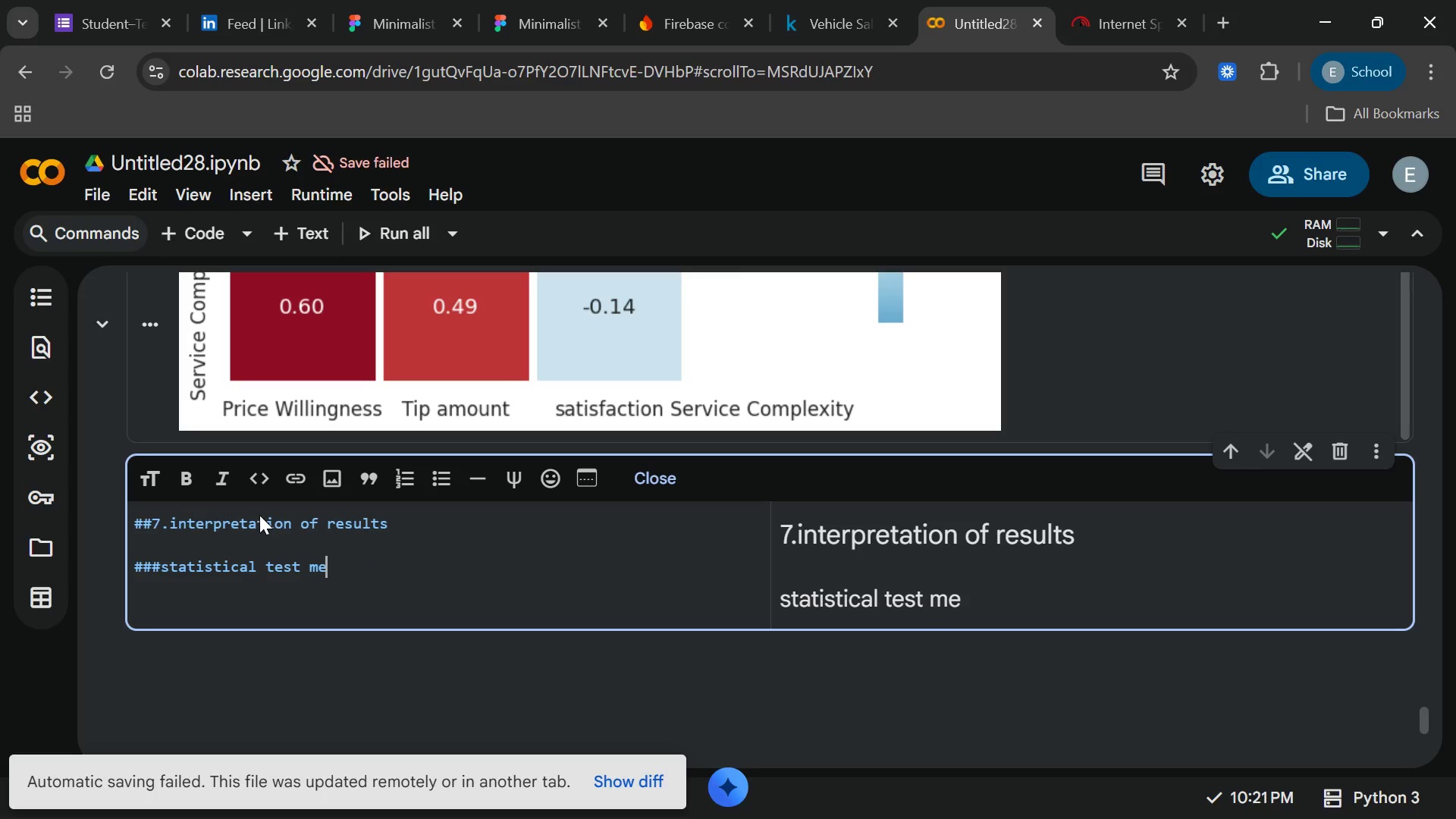 
type(aning)
 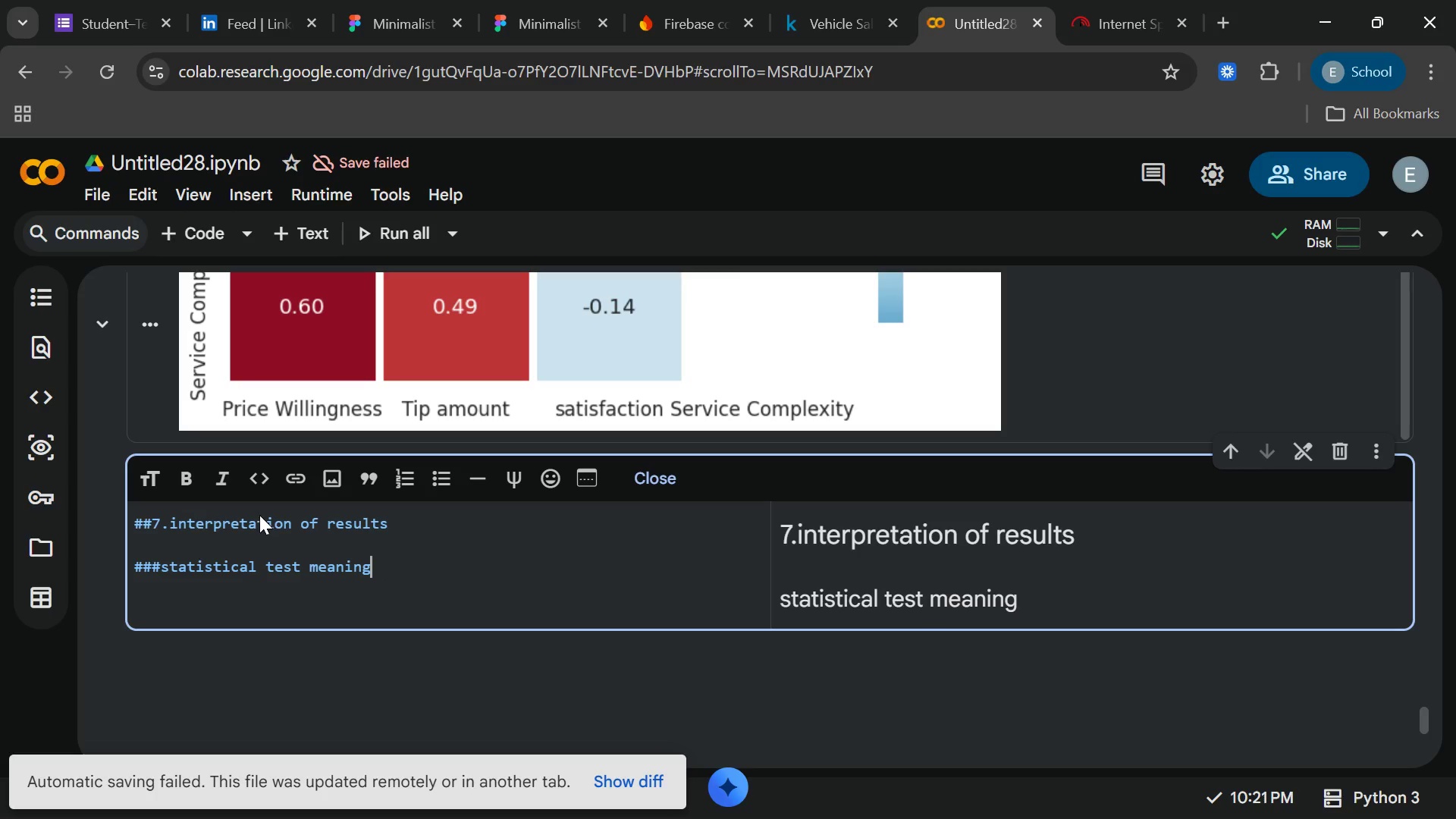 
key(Enter)
 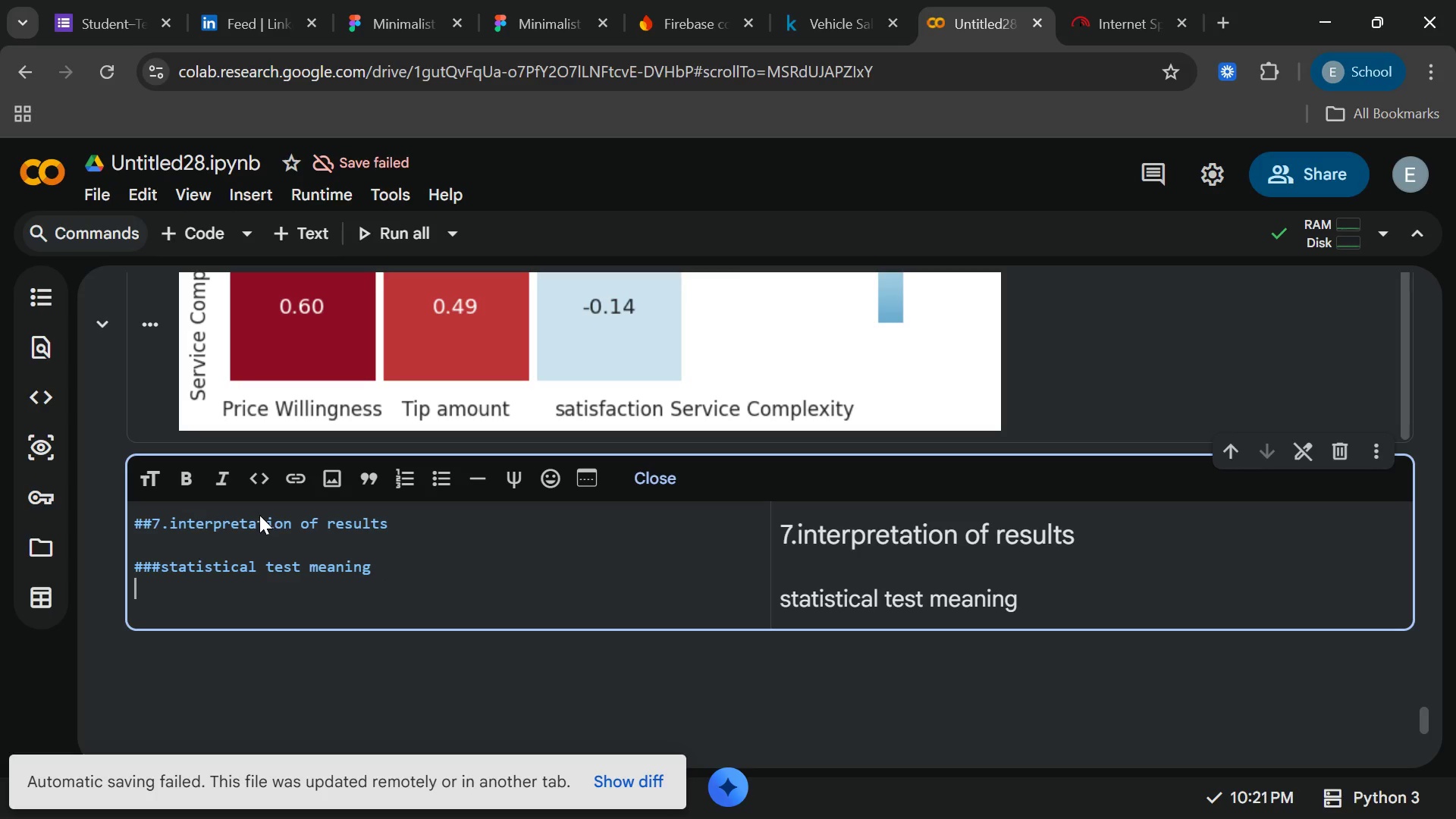 
type(The mann-)
key(Backspace)
key(Backspace)
type(-whitney)
 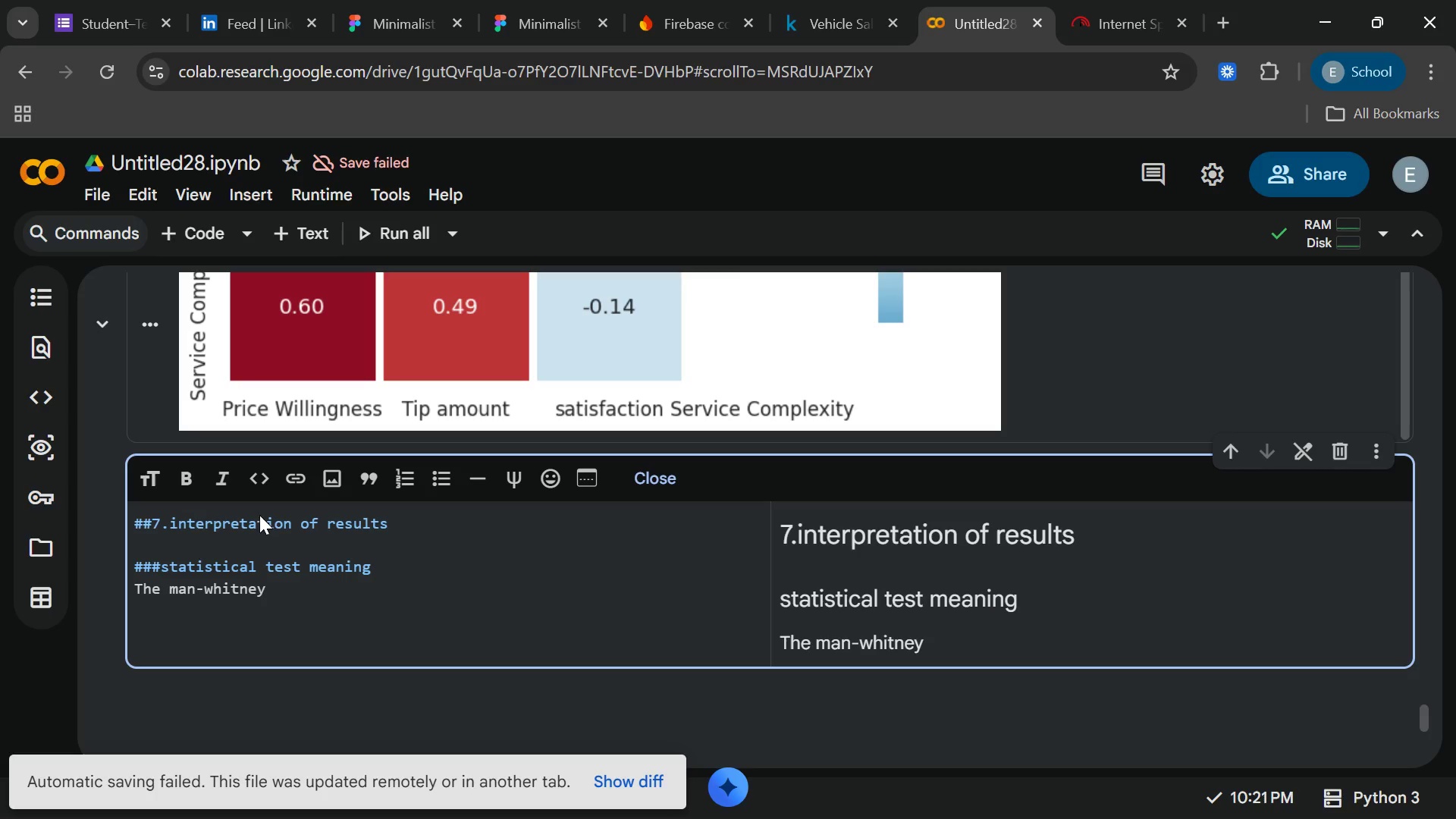 
type(u)
key(Backspace)
type( u test evalute)
 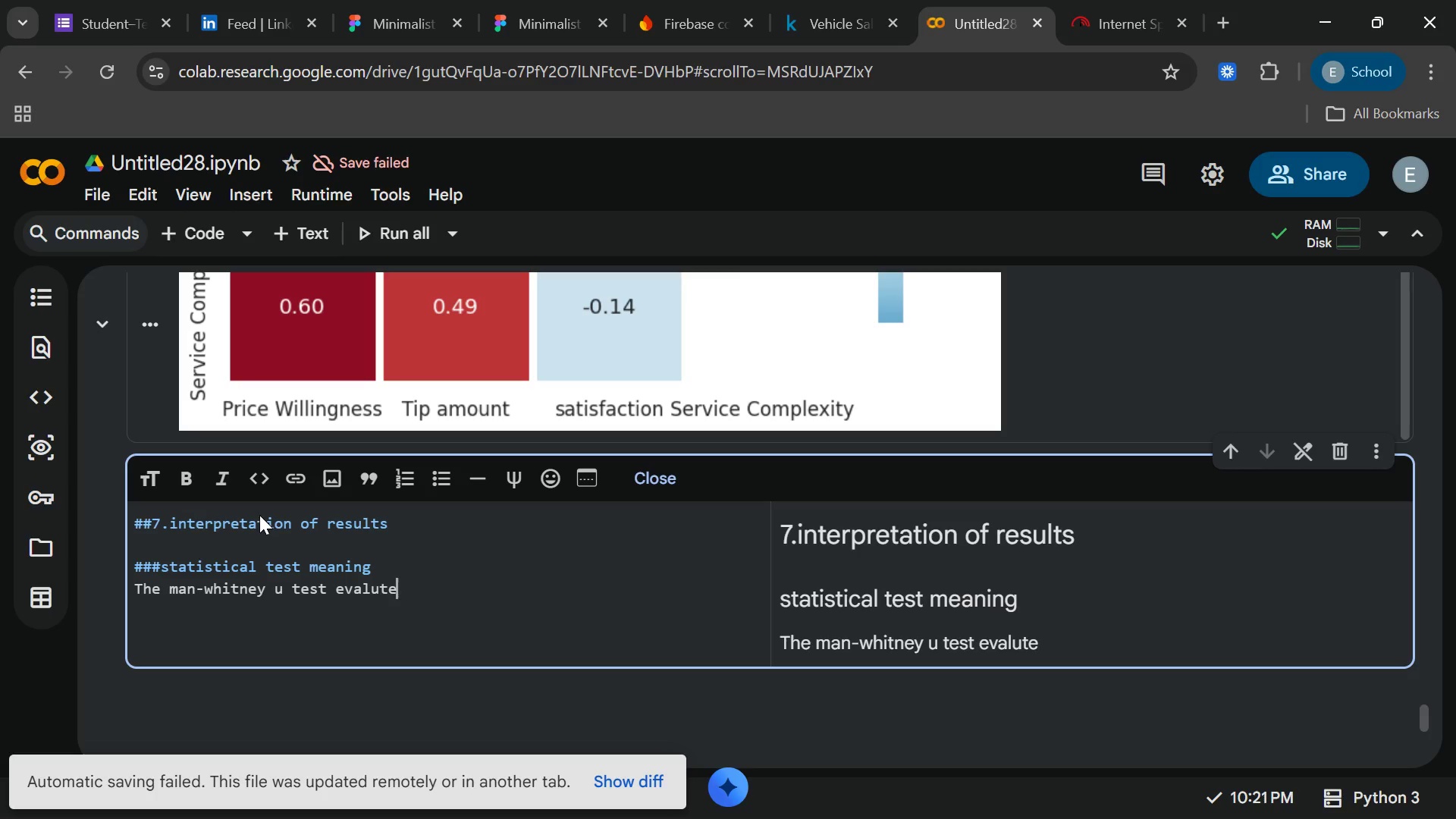 
wait(11.95)
 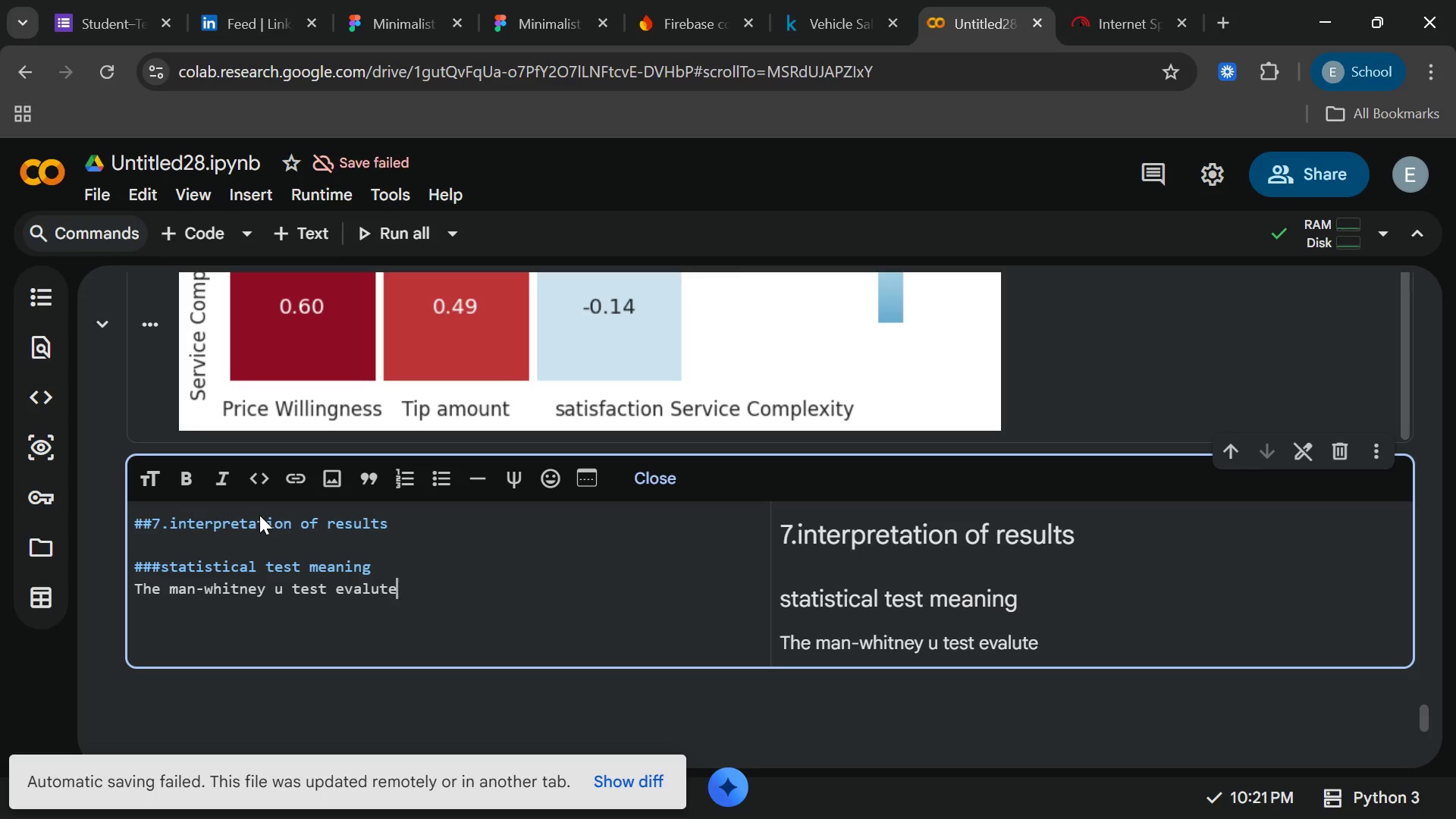 
key(Backspace)
key(Backspace)
type(ated the)
 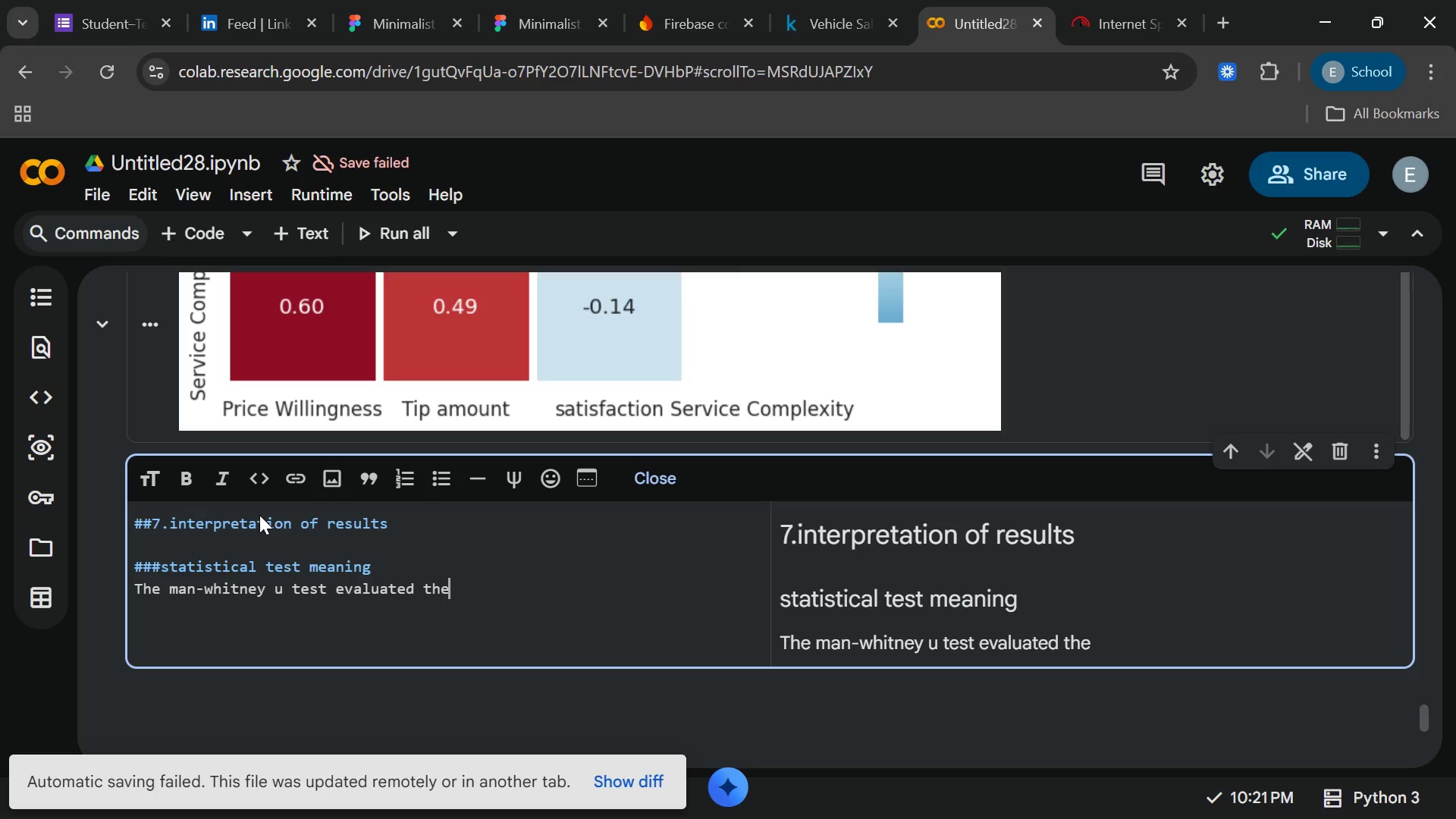 
wait(6.97)
 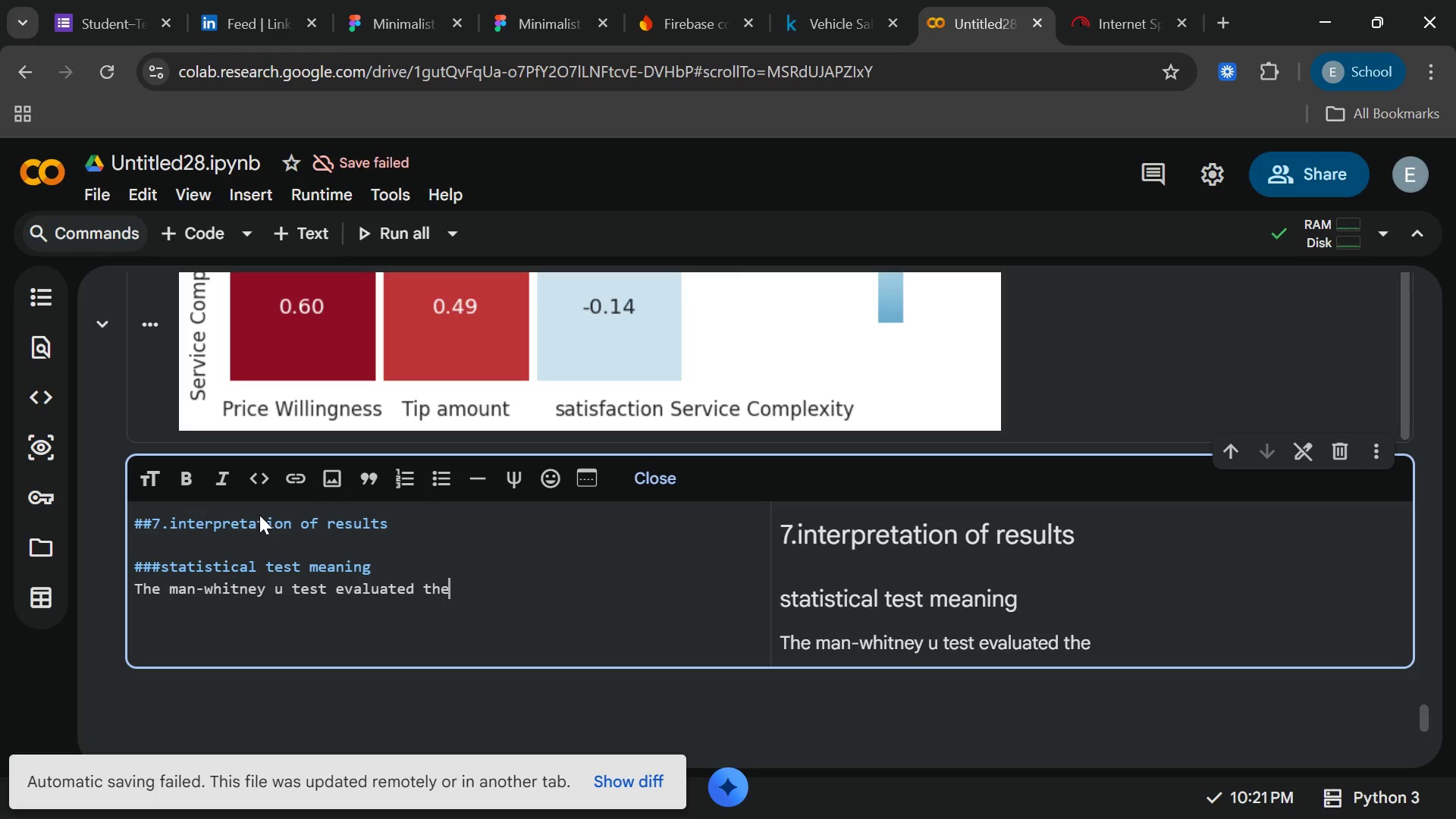 
type( medians)
 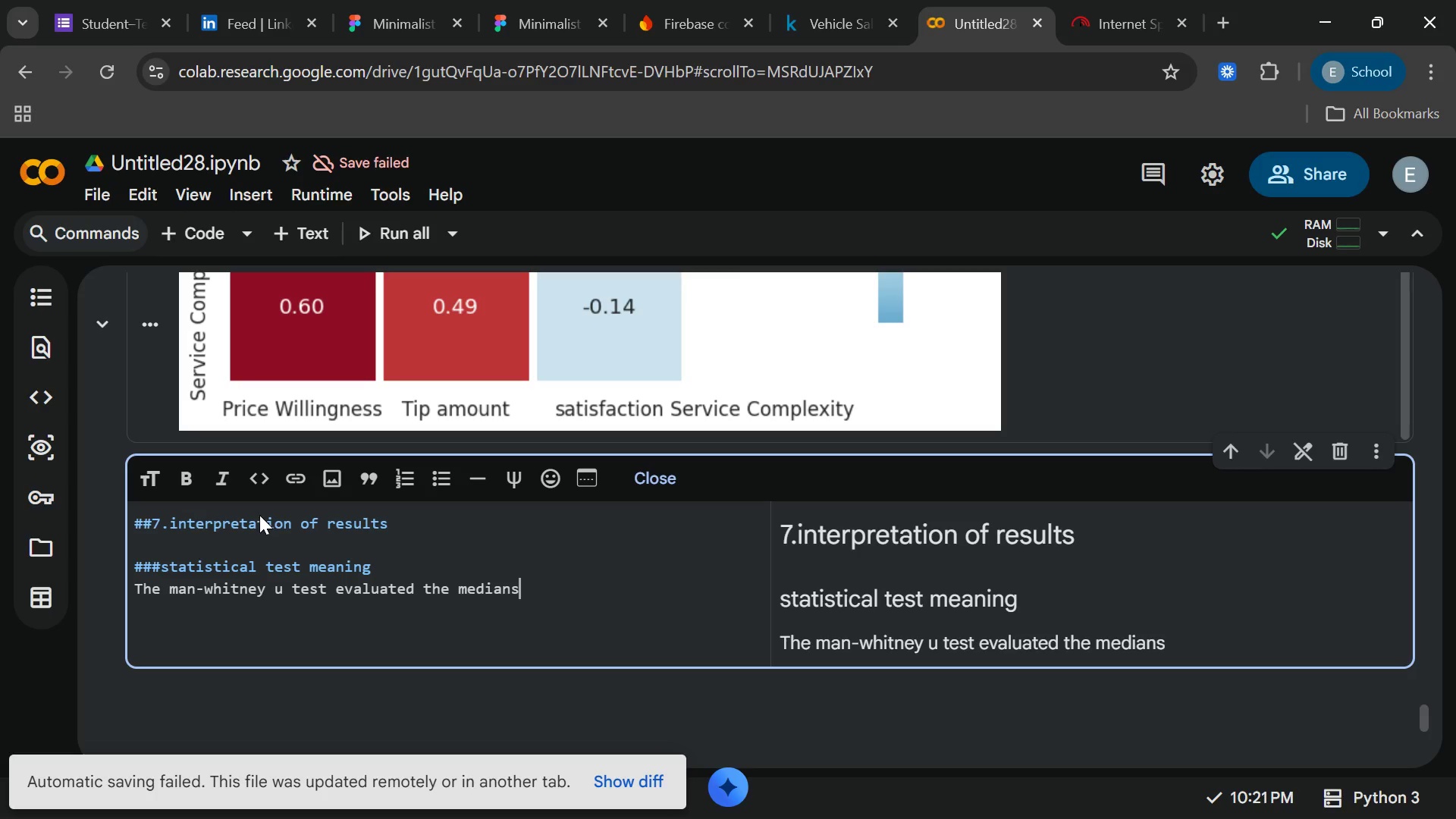 
wait(14.27)
 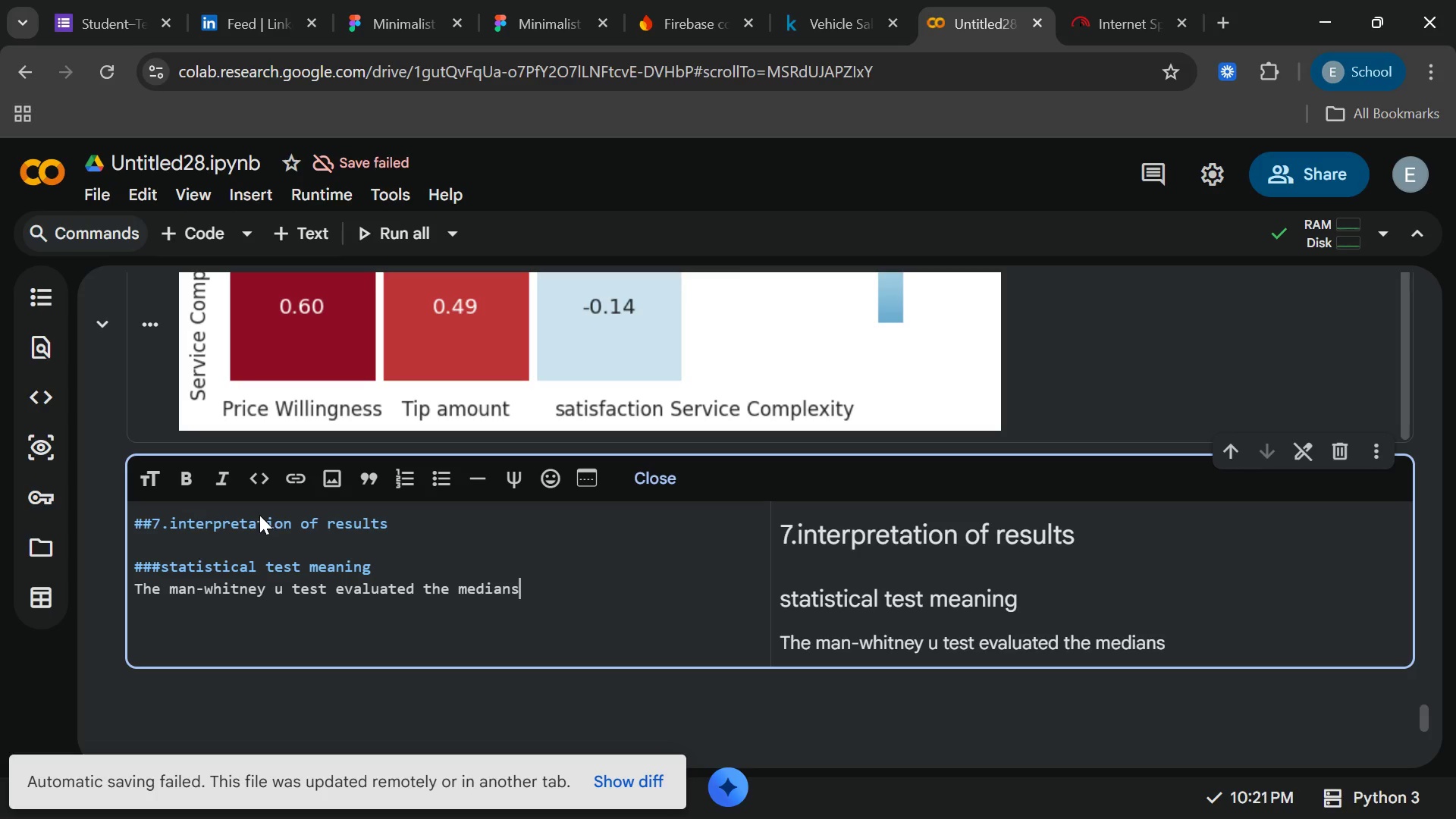 
type( and ditribution)
 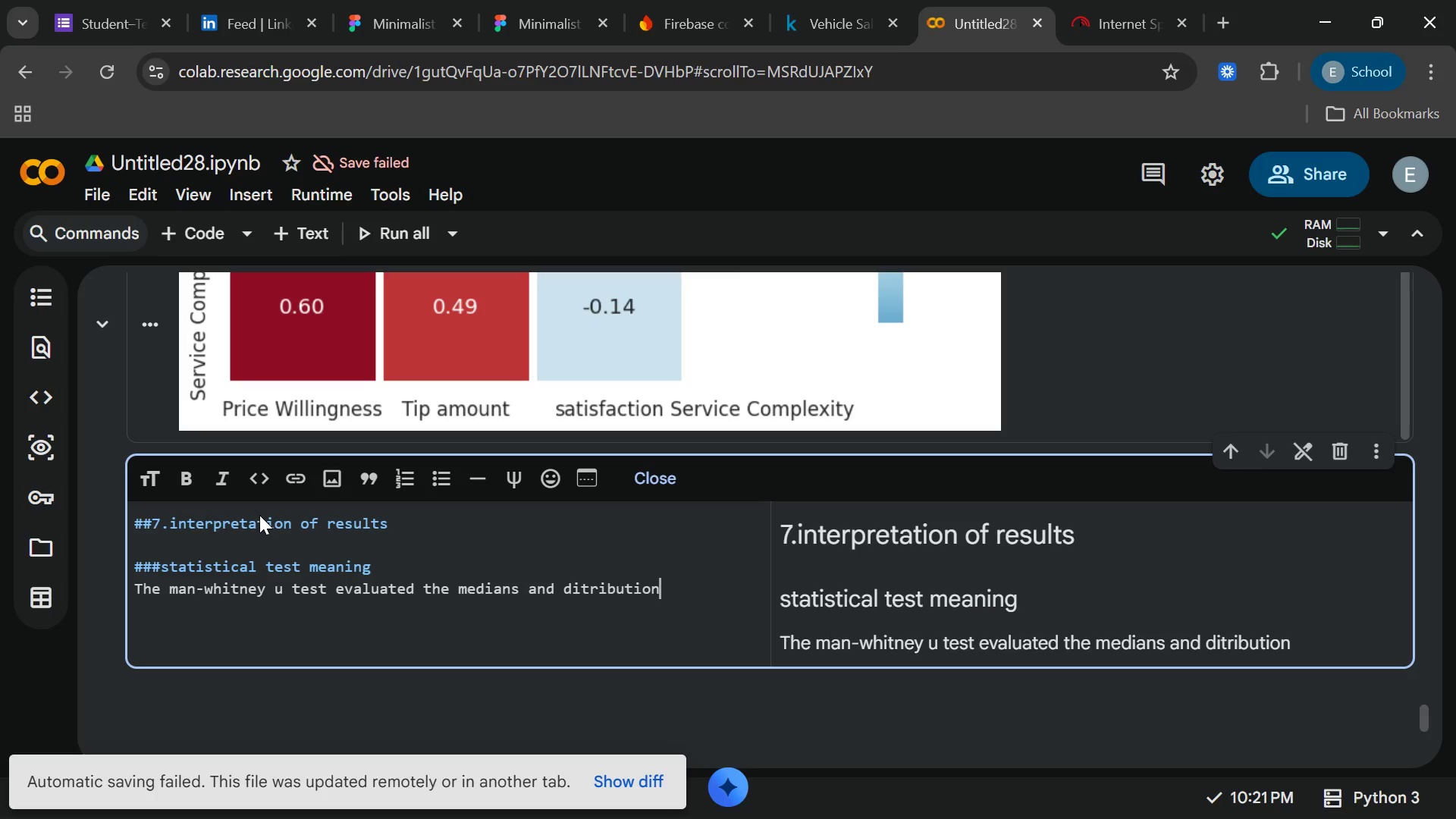 
hold_key(key=ArrowLeft, duration=0.83)
 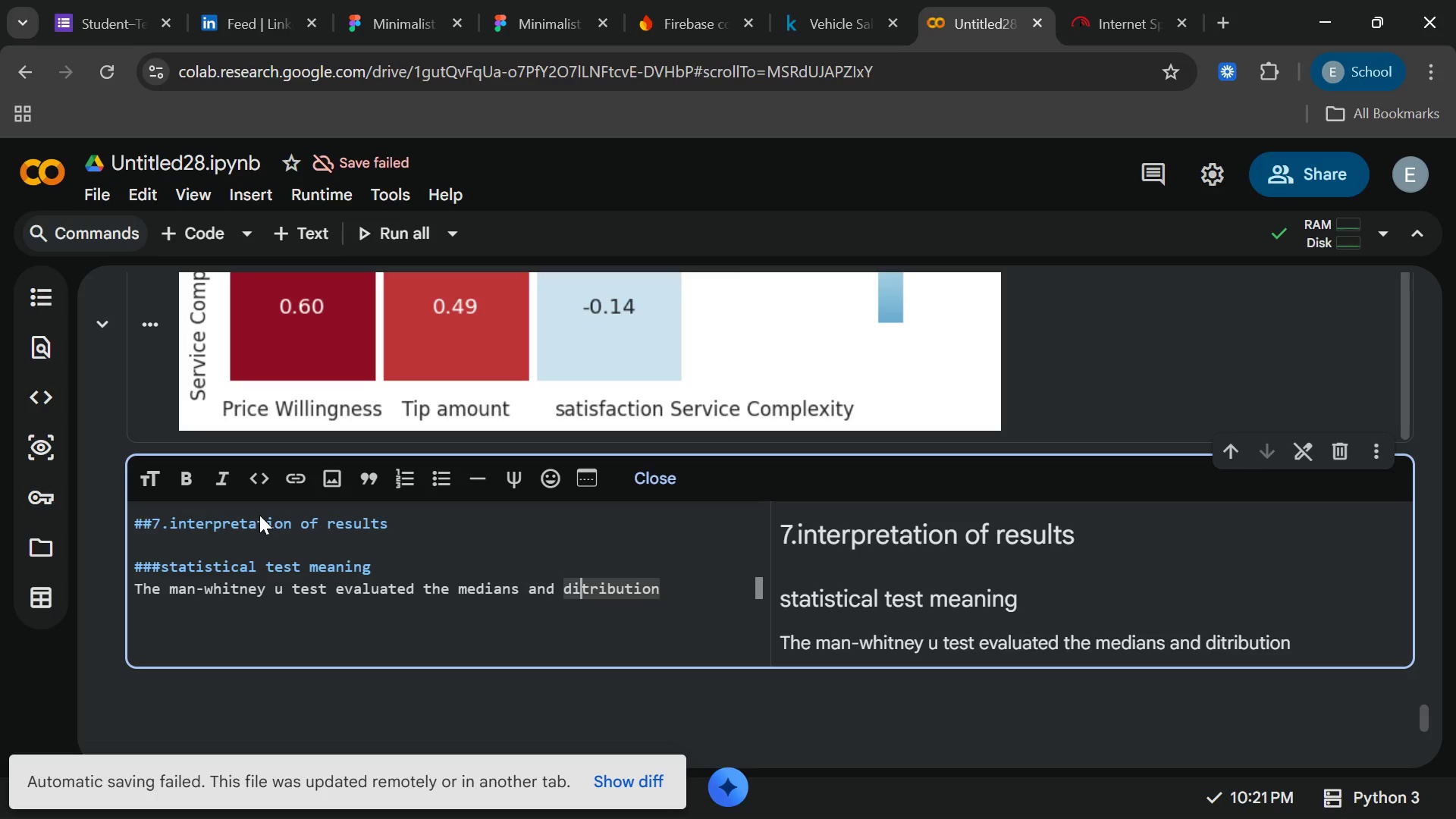 
key(ArrowLeft)
 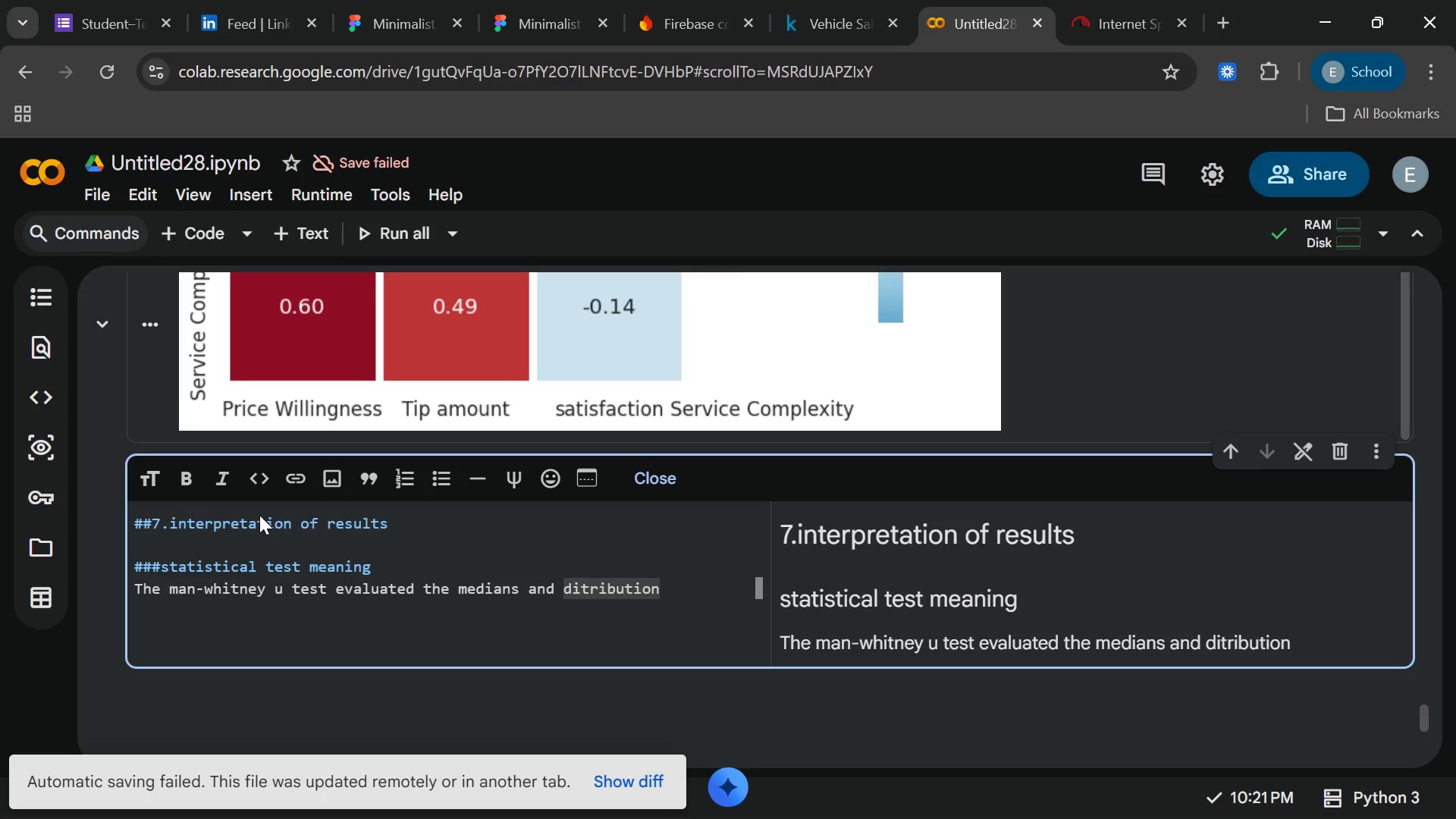 
key(ArrowRight)
 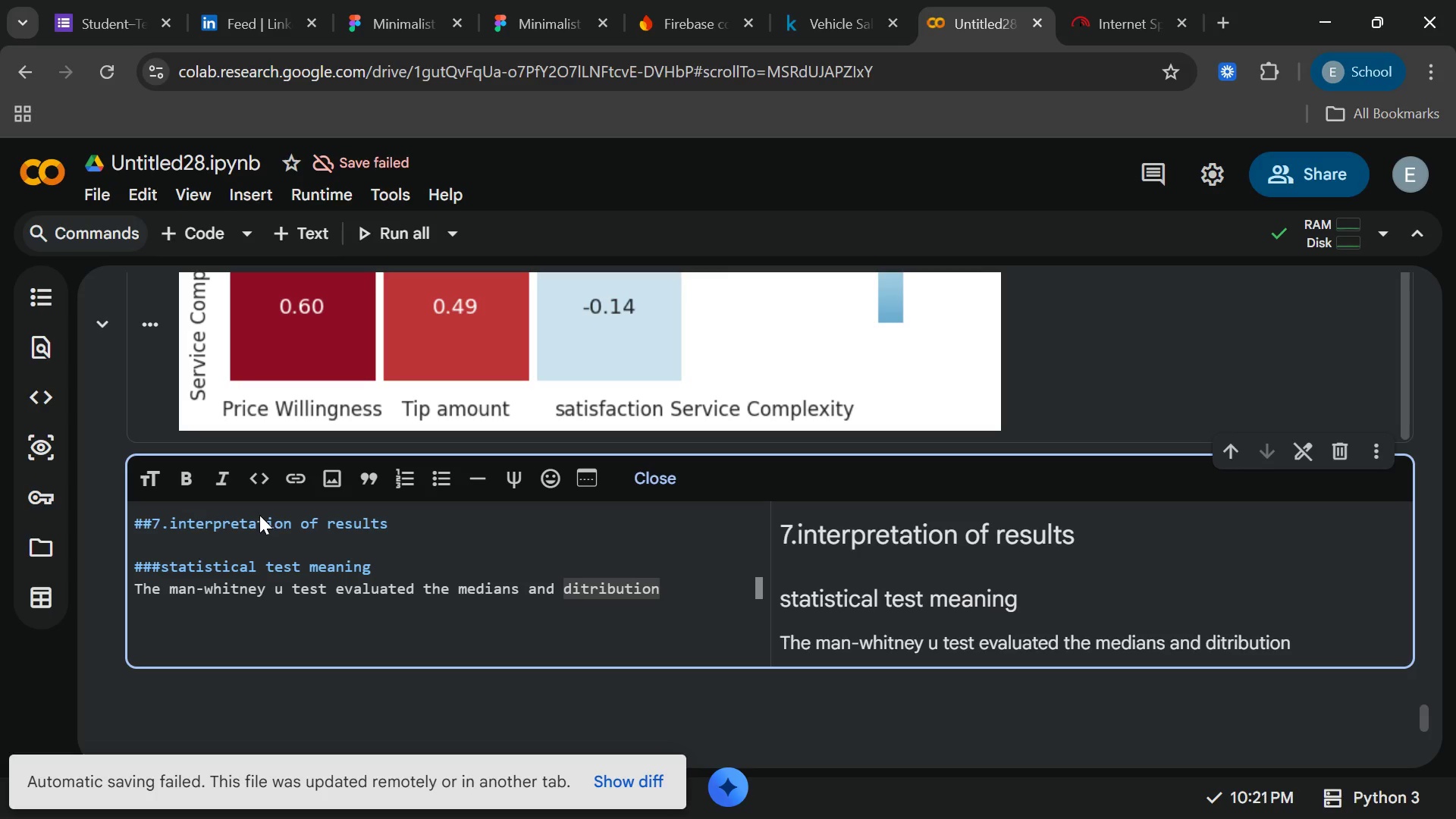 
type(s[End]sof our)
 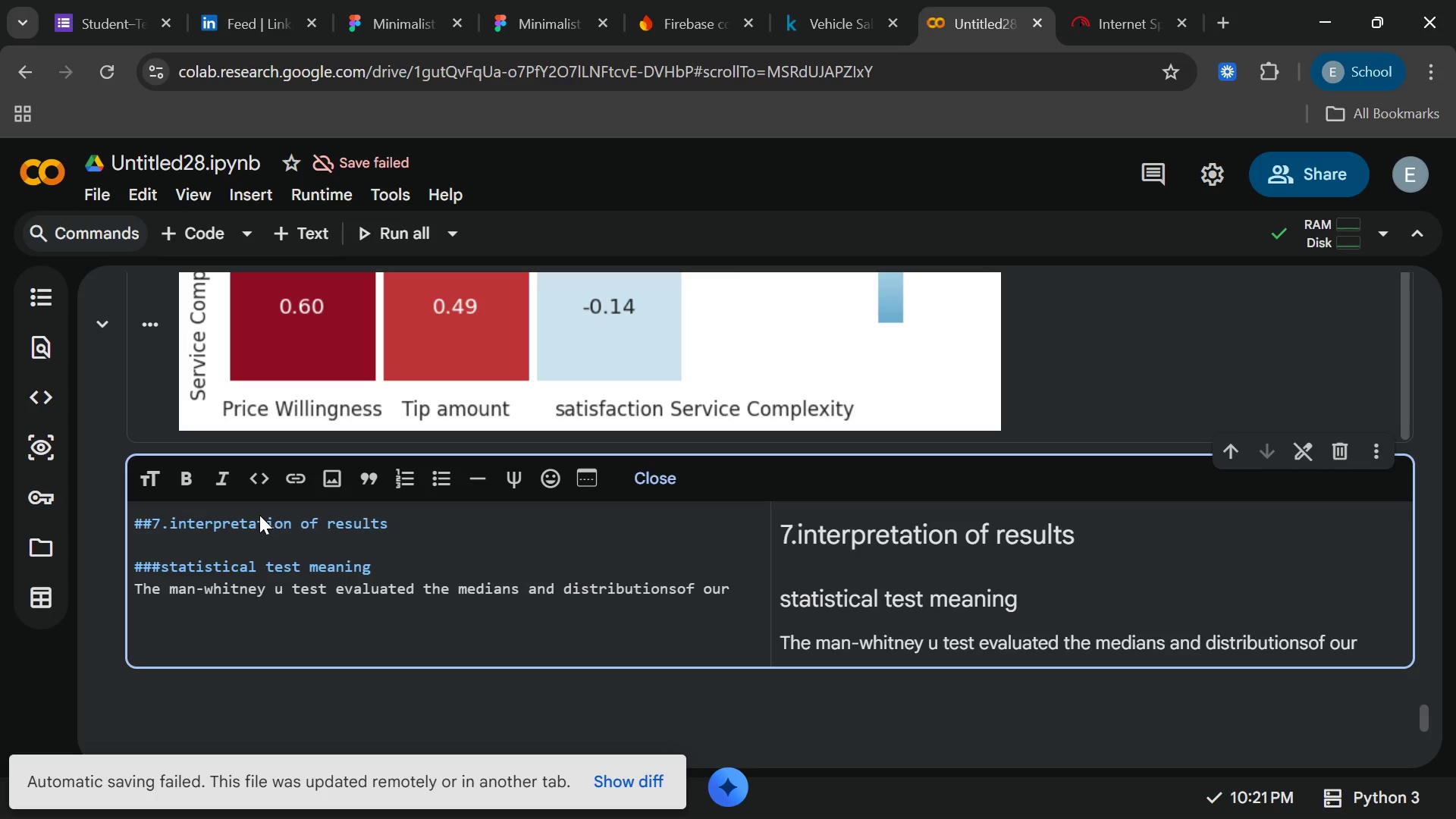 
type(satisfaction)
 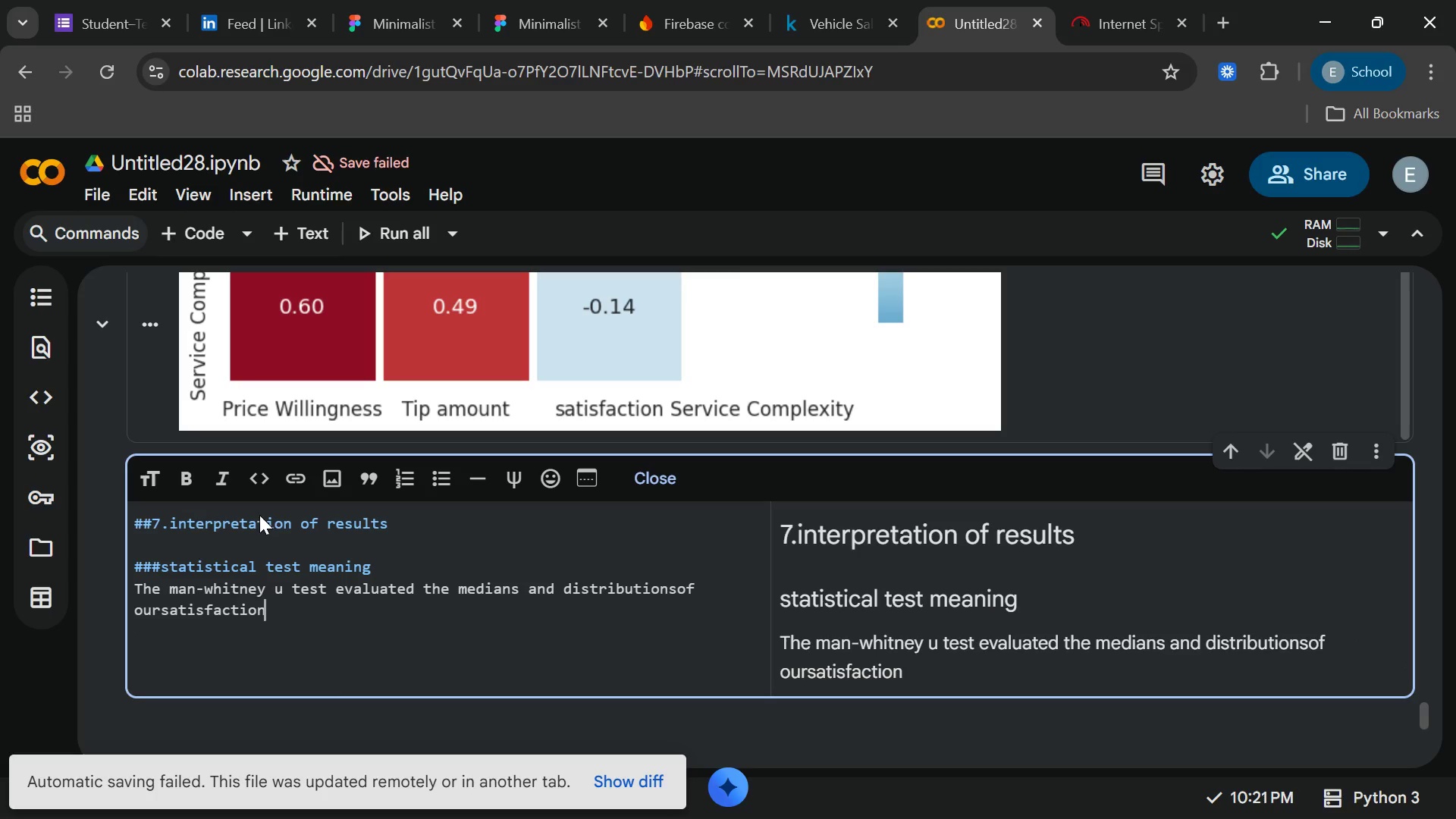 
hold_key(key=ArrowLeft, duration=0.91)
 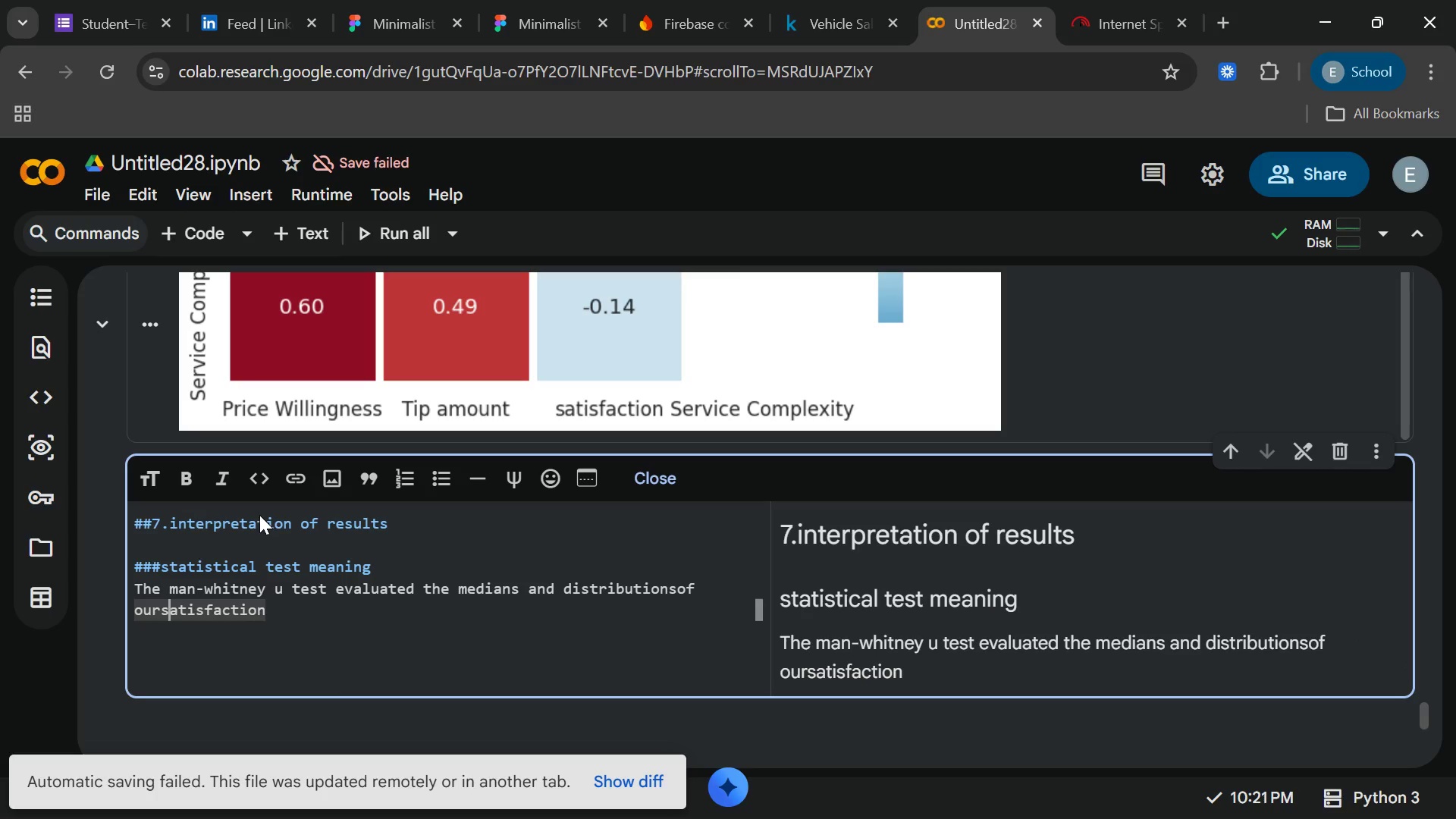 
key(ArrowLeft)
 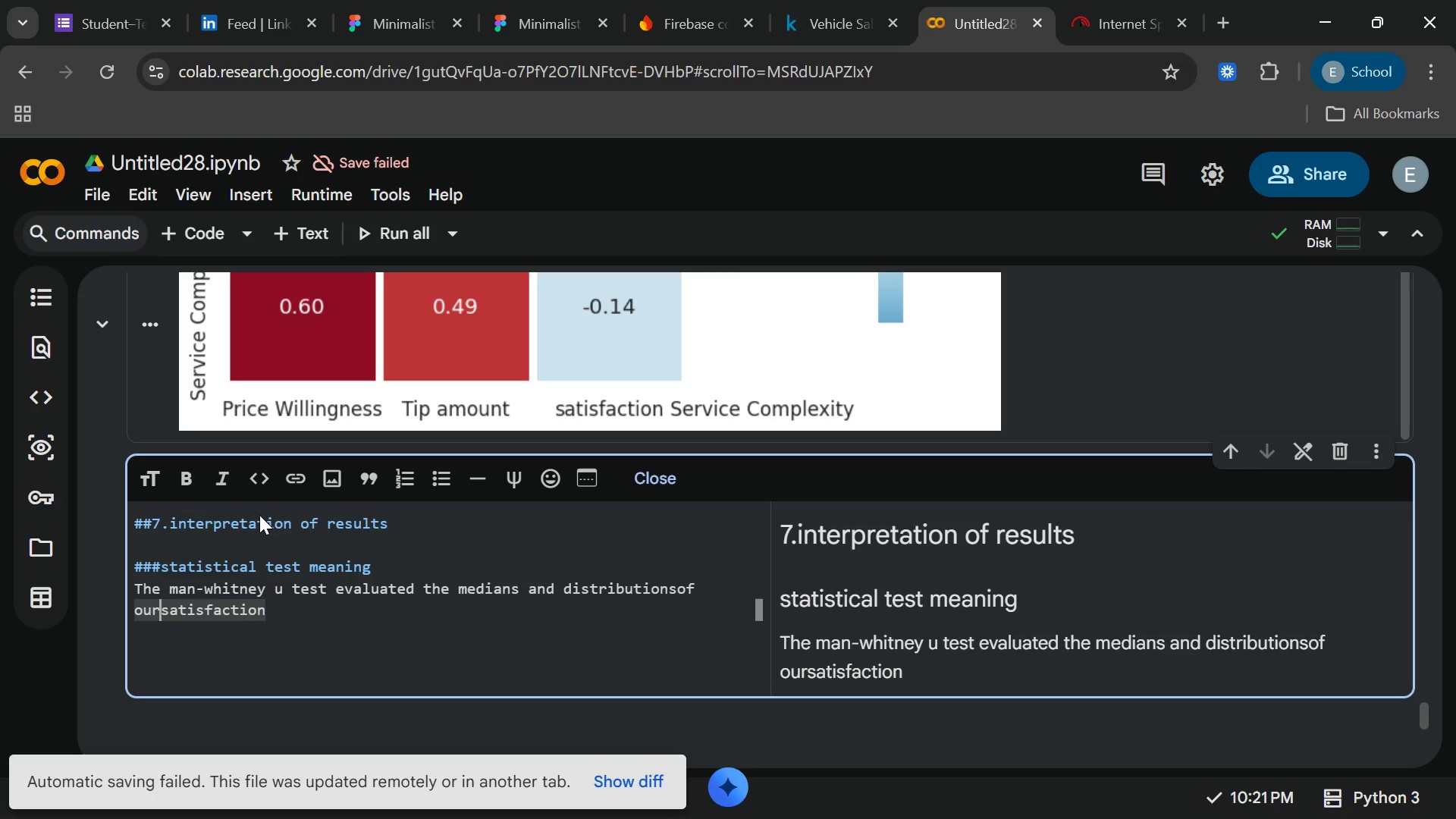 
key(Space)
 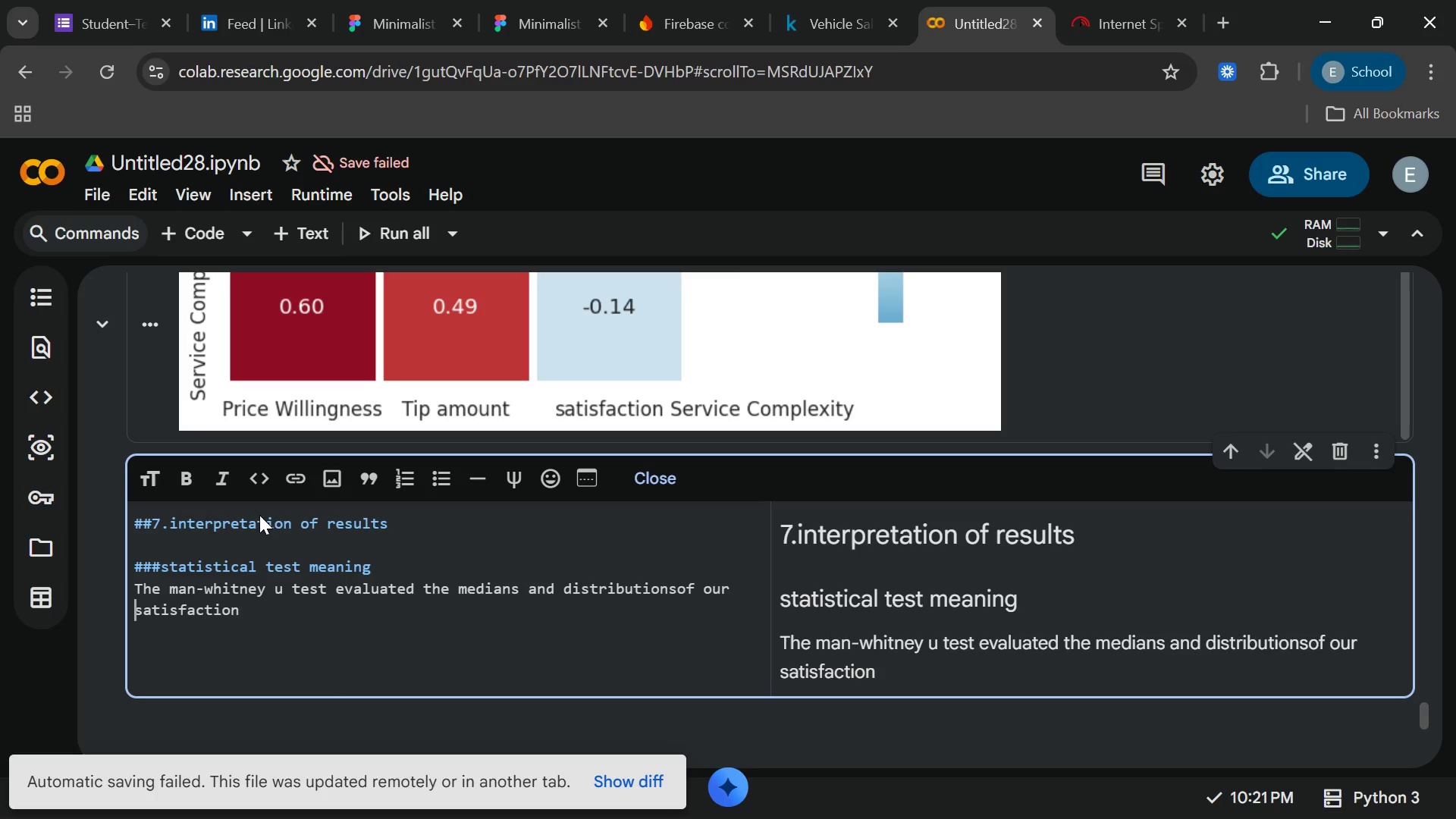 
key(End)
 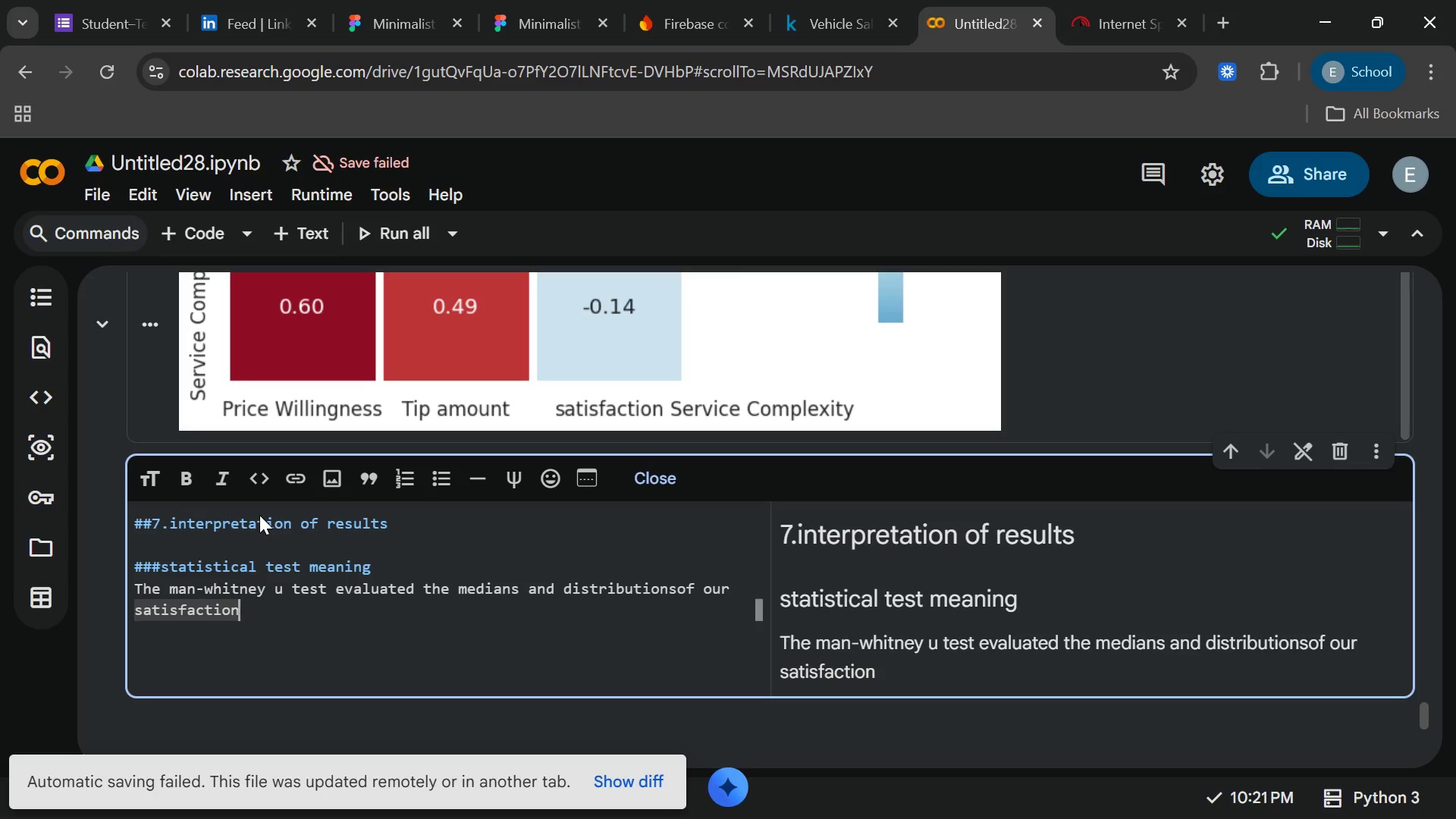 
type( meto)
key(Backspace)
type(ric)
 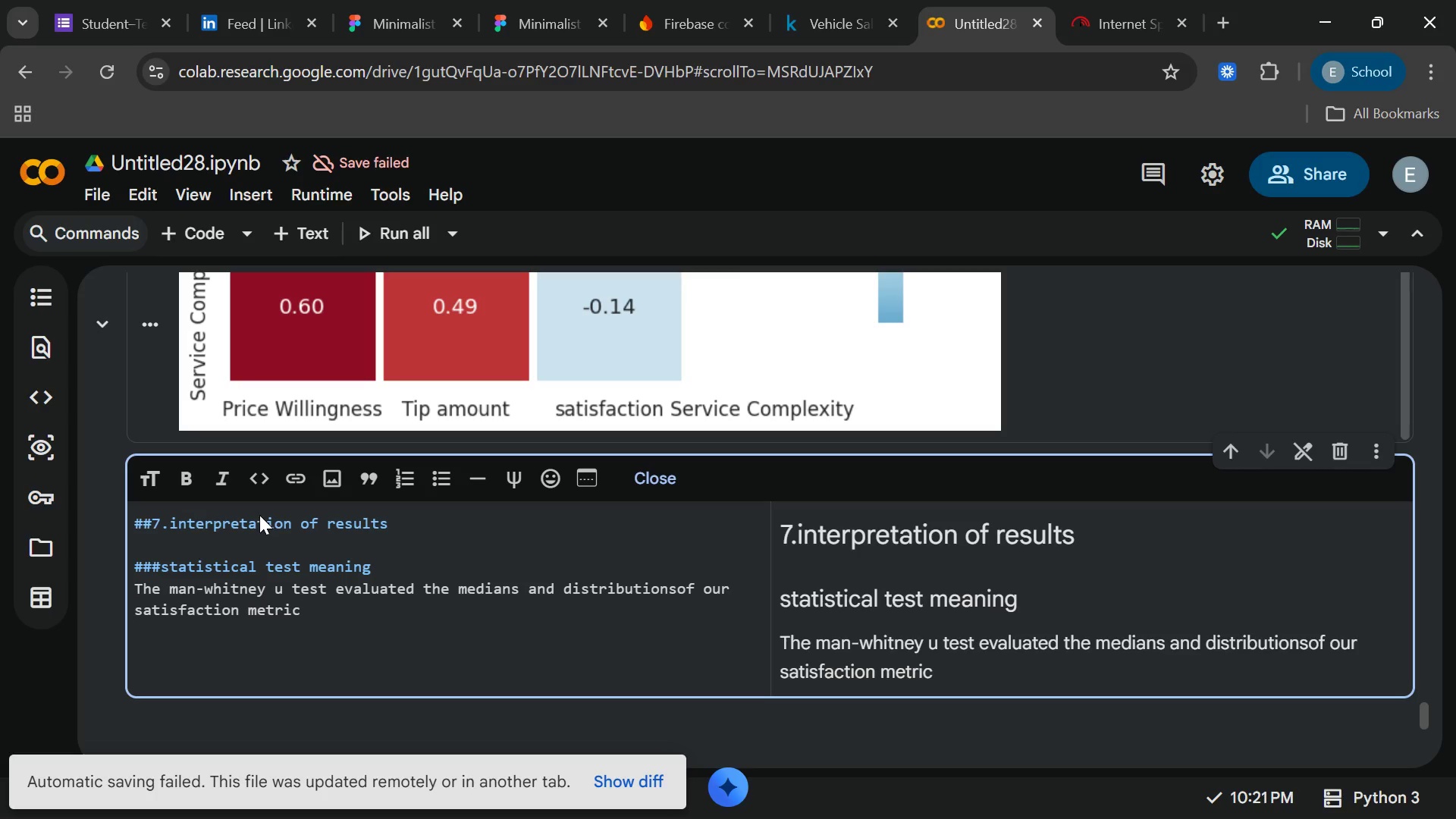 
wait(9.51)
 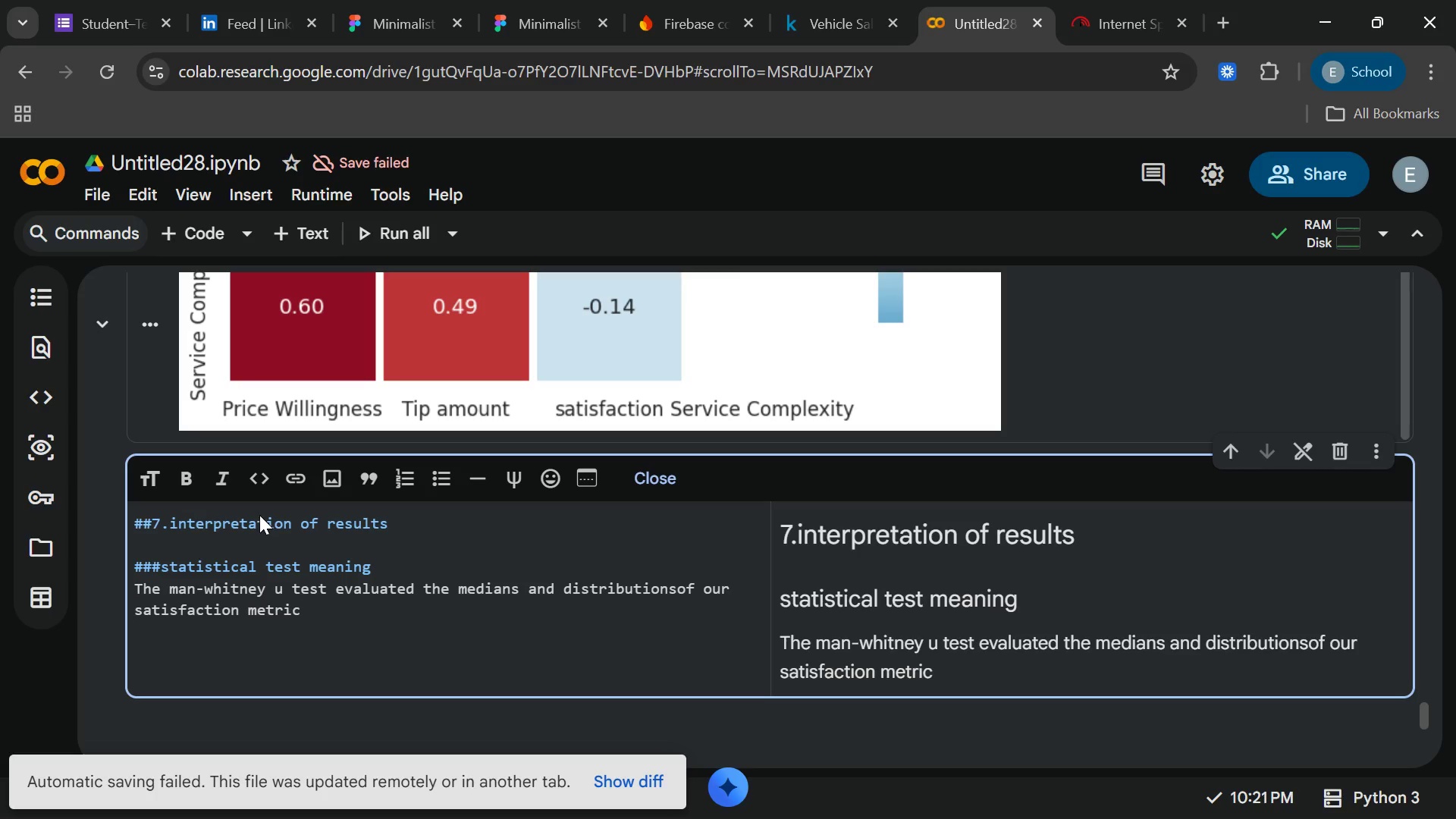 
hold_key(key=ShiftRight, duration=0.41)
 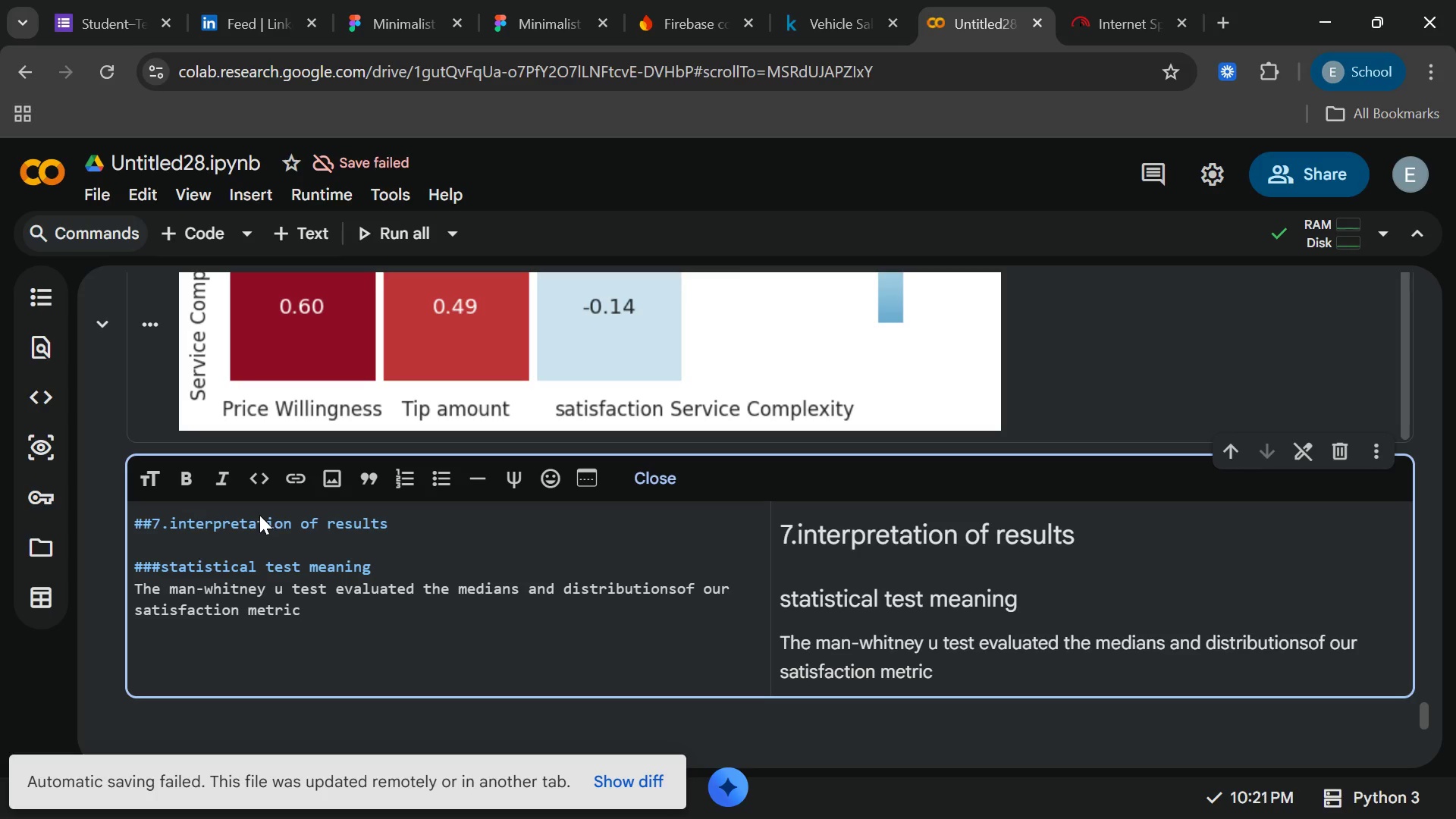 
type(())
 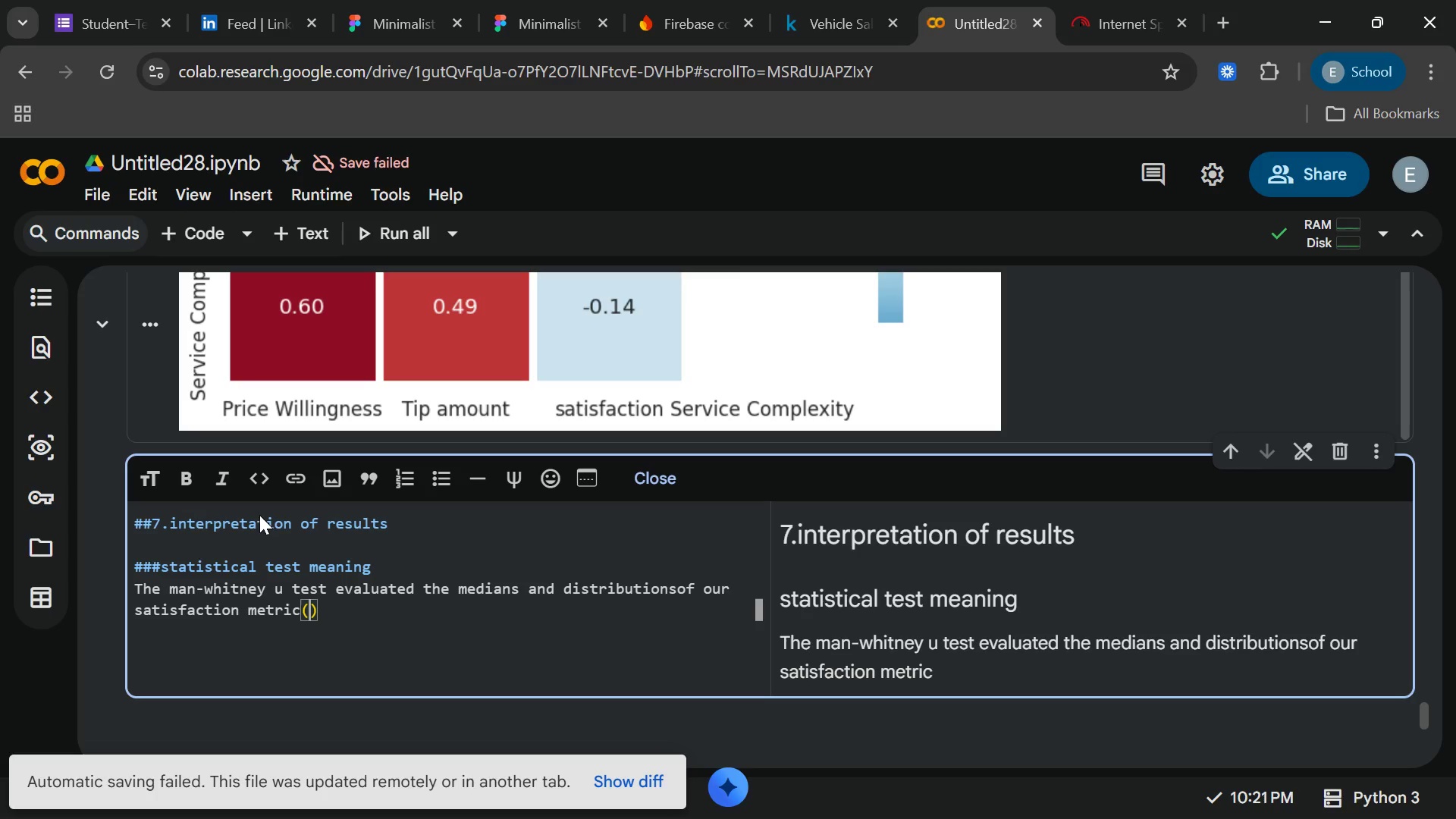 
key(ArrowLeft)
 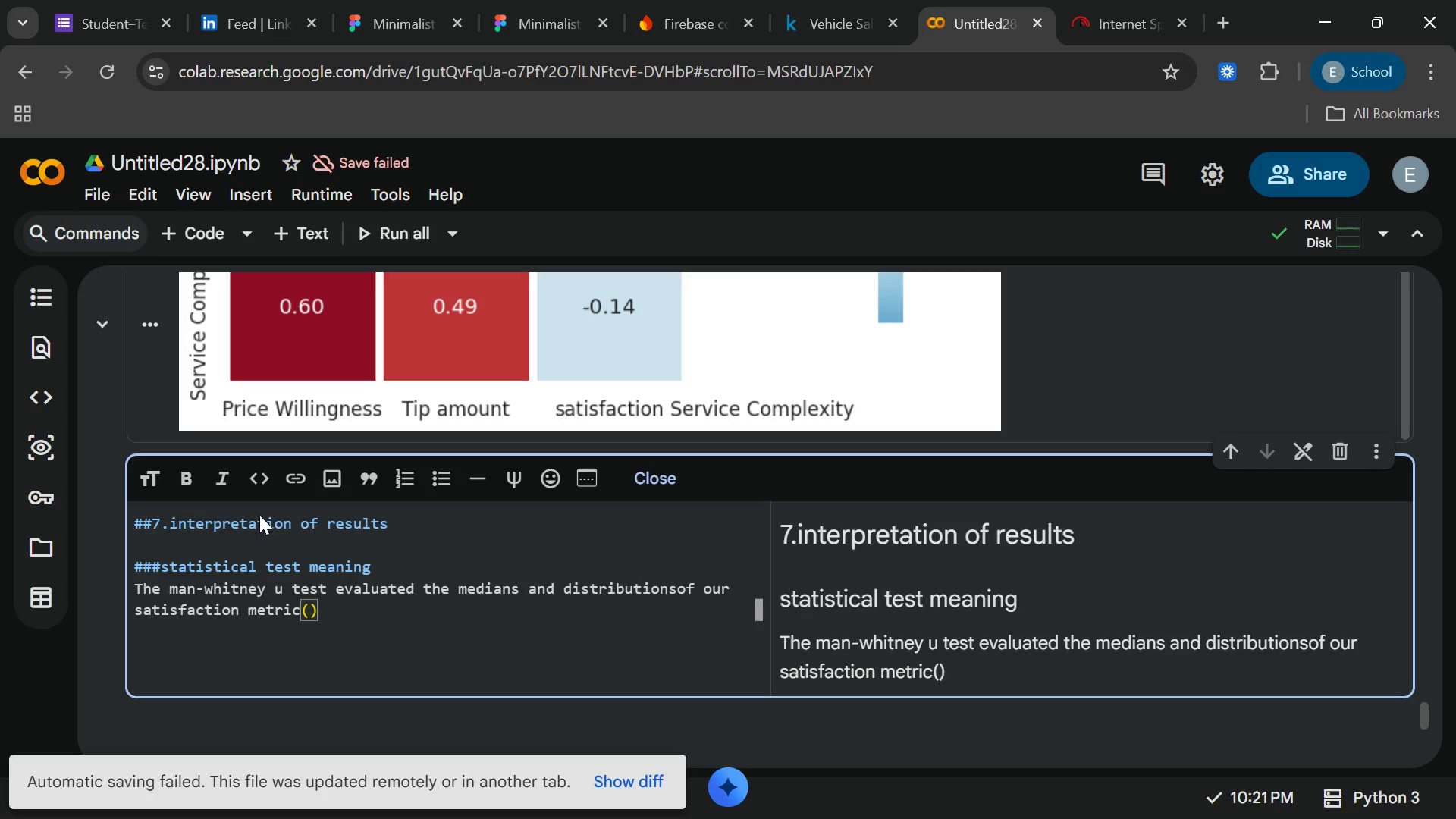 
type(TipP)
key(Backspace)
type( percentage )
 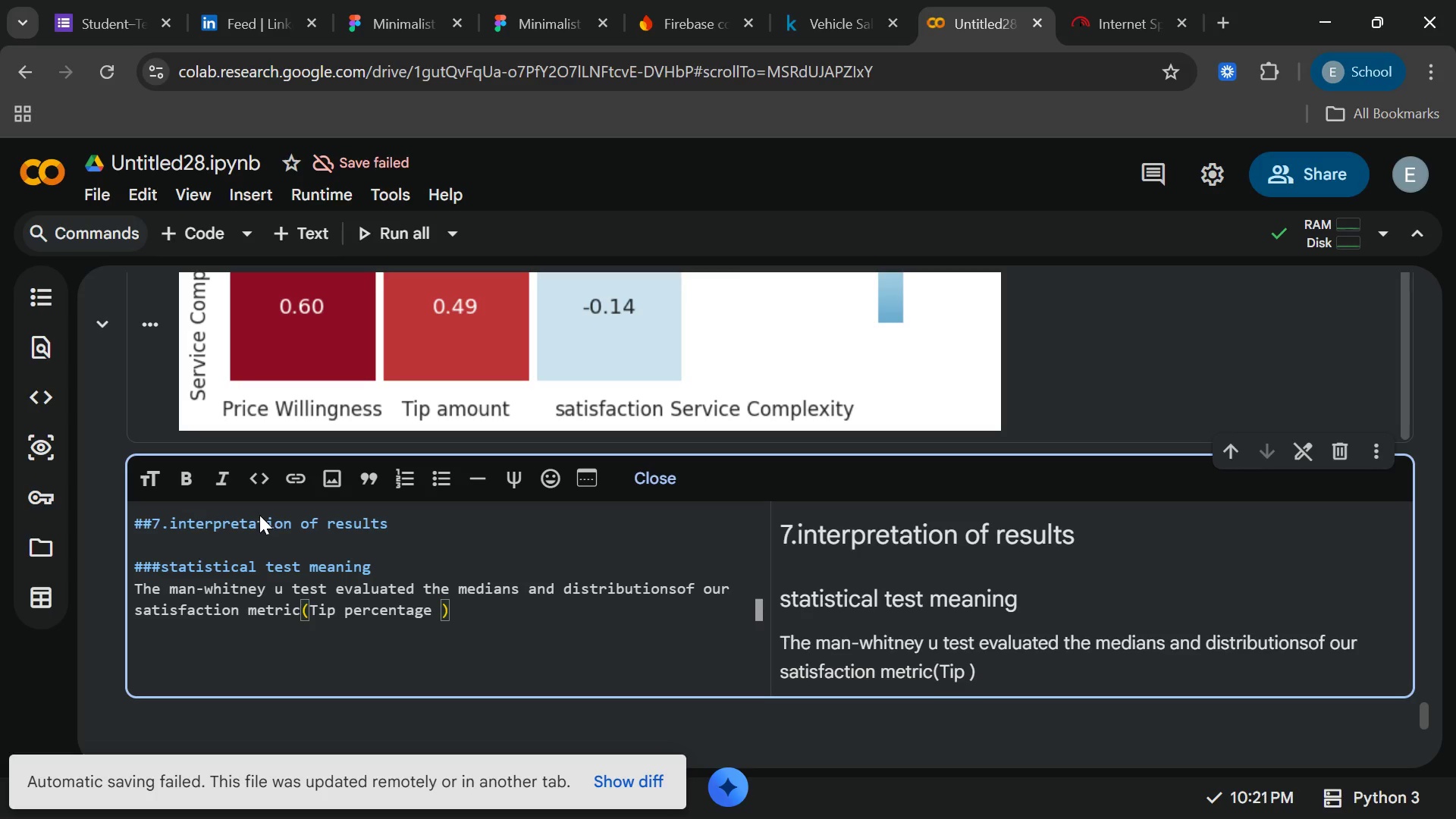 
key(ArrowRight)
 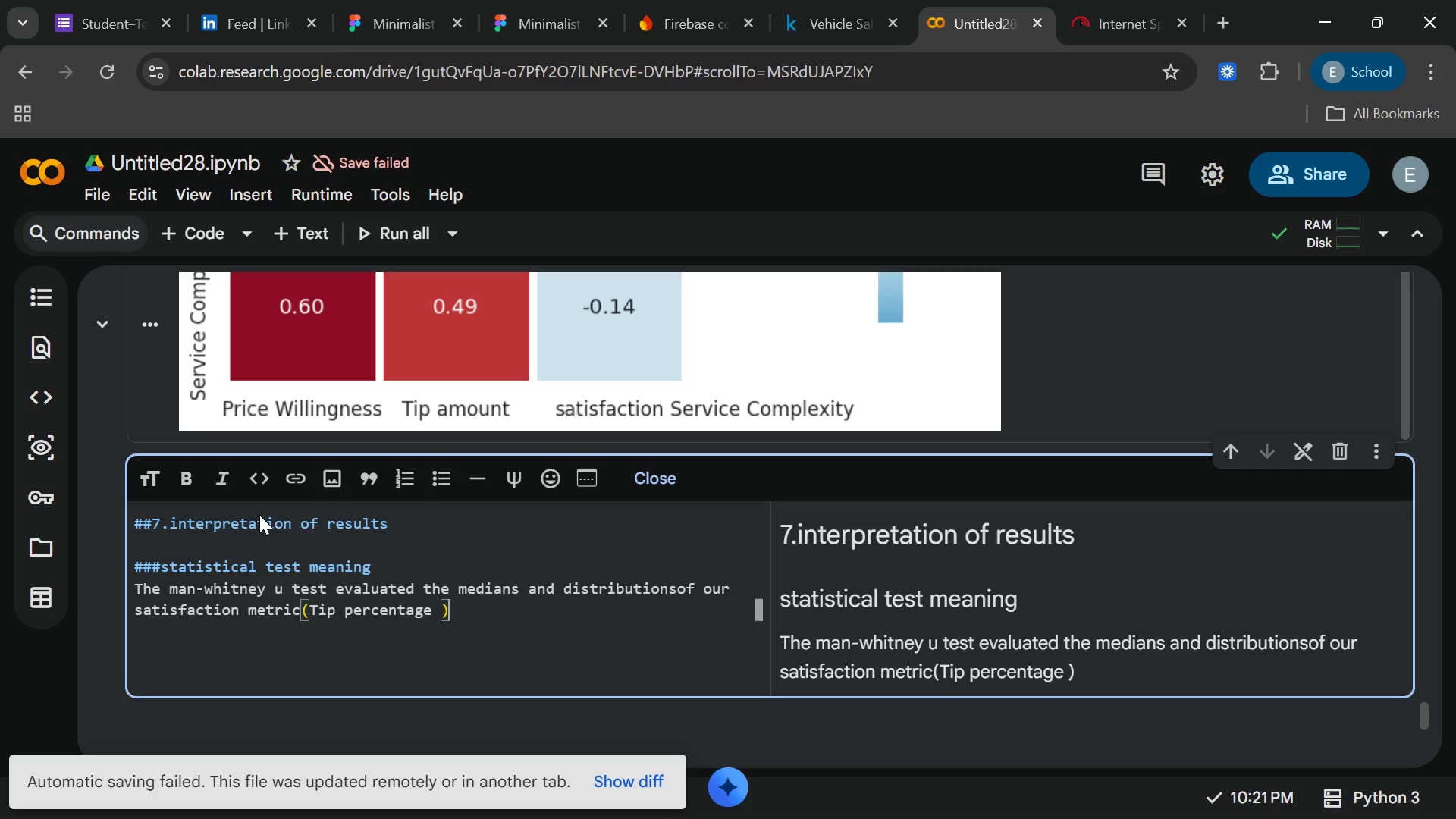 
type(.Y)
key(Backspace)
type(The resulting **p_valye)
key(Backspace)
key(Backspace)
type(ue)
 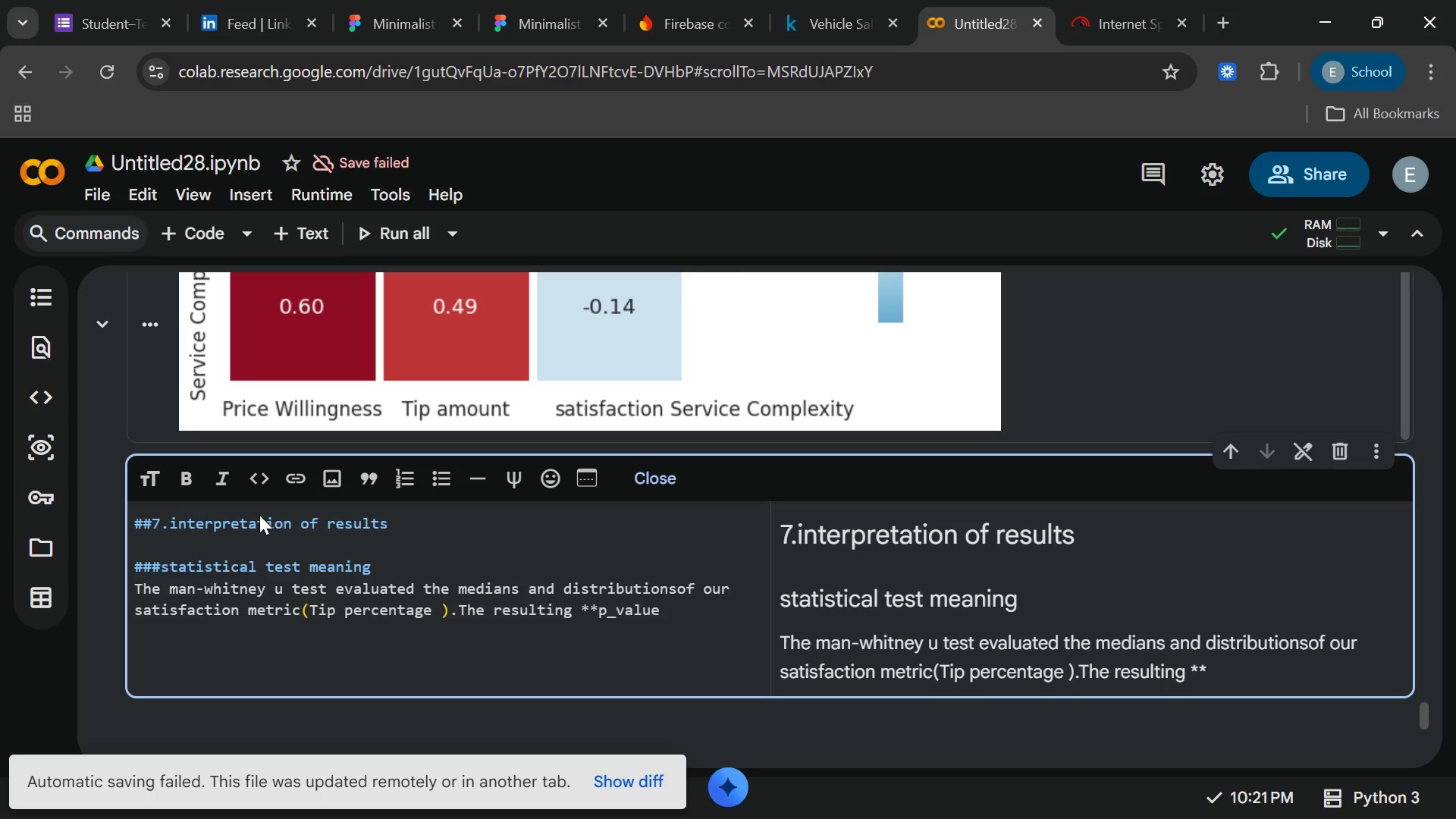 
type(())
 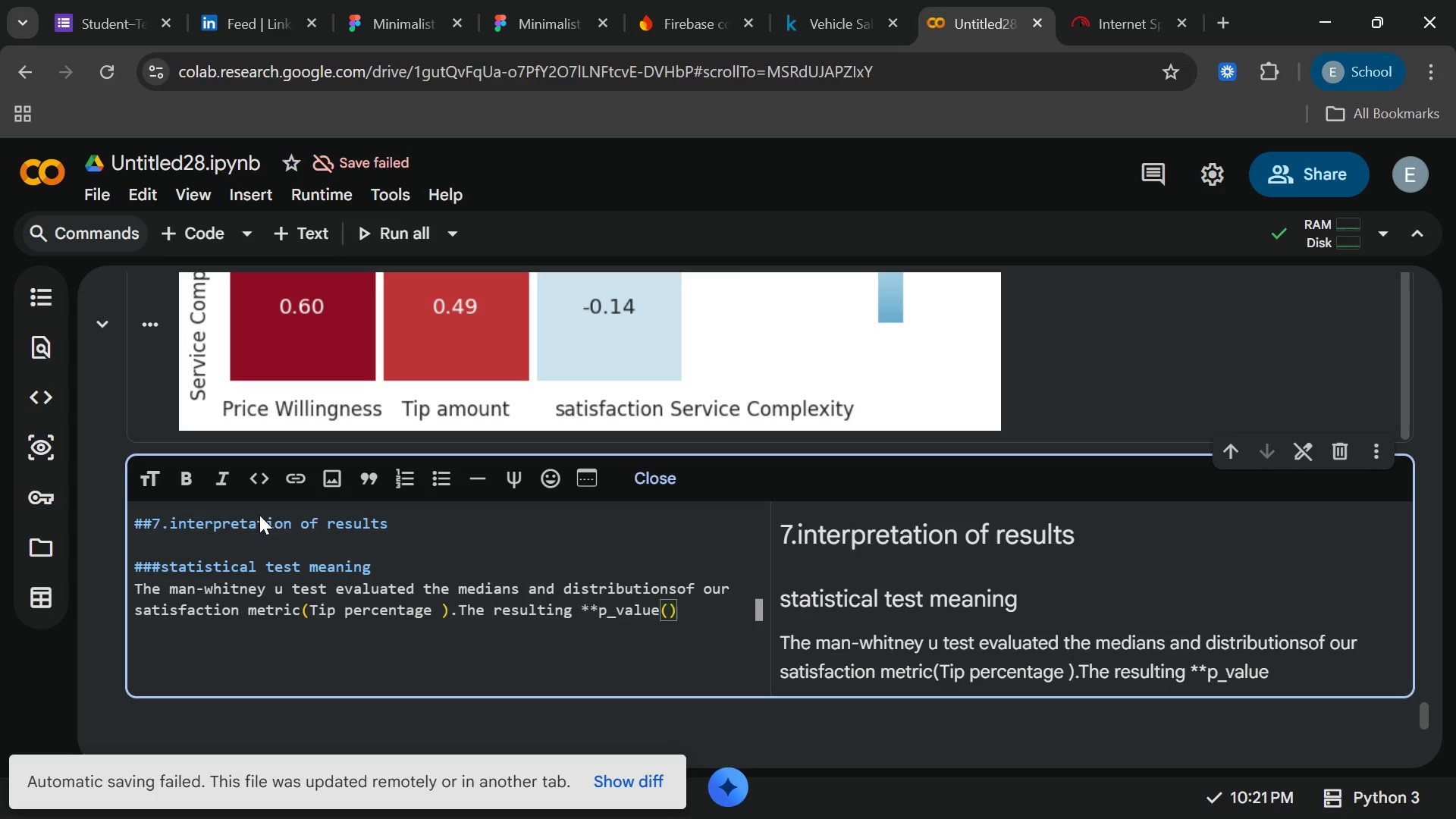 
key(Control+ControlRight)
 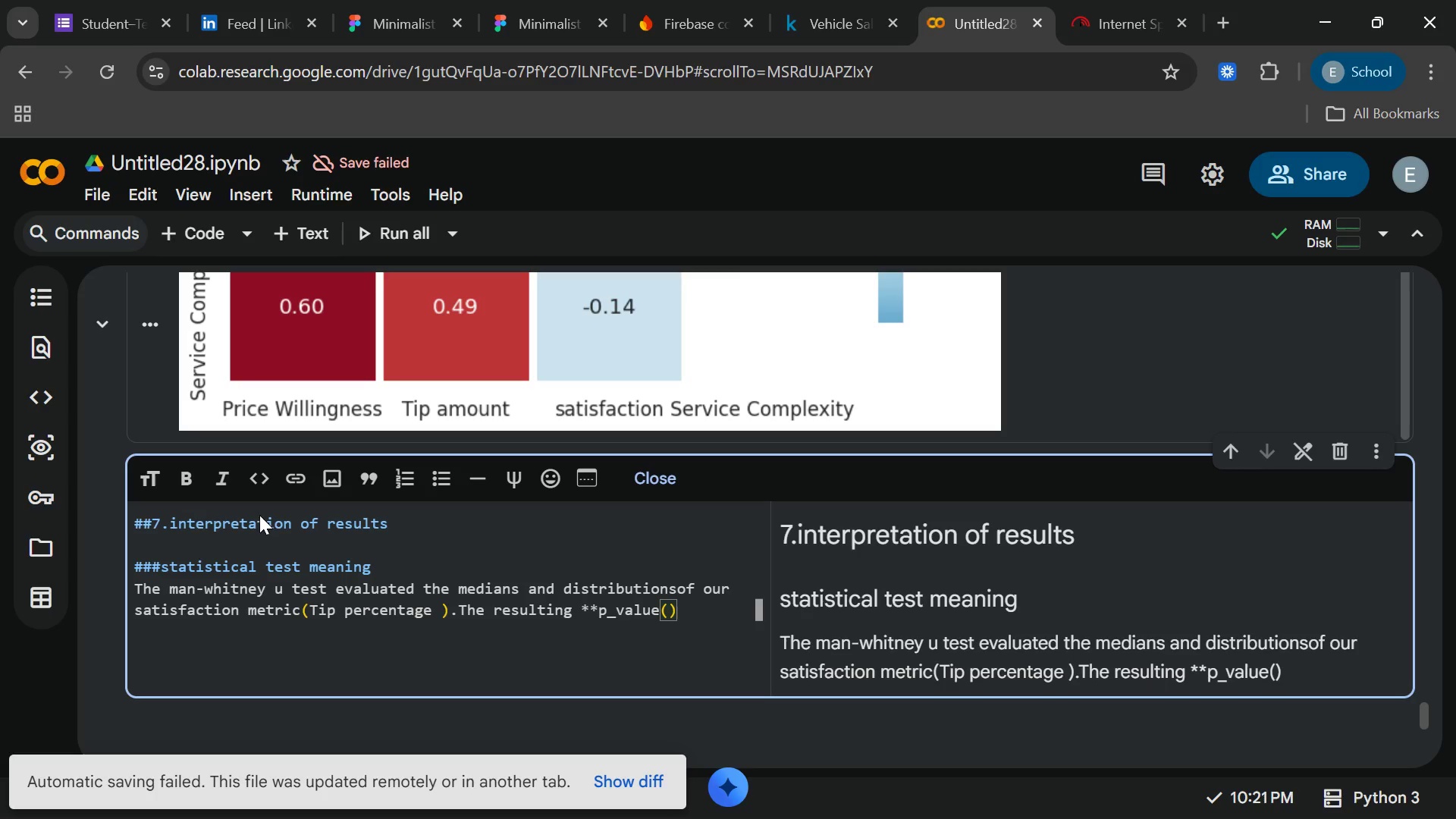 
key(Shift+Period)
 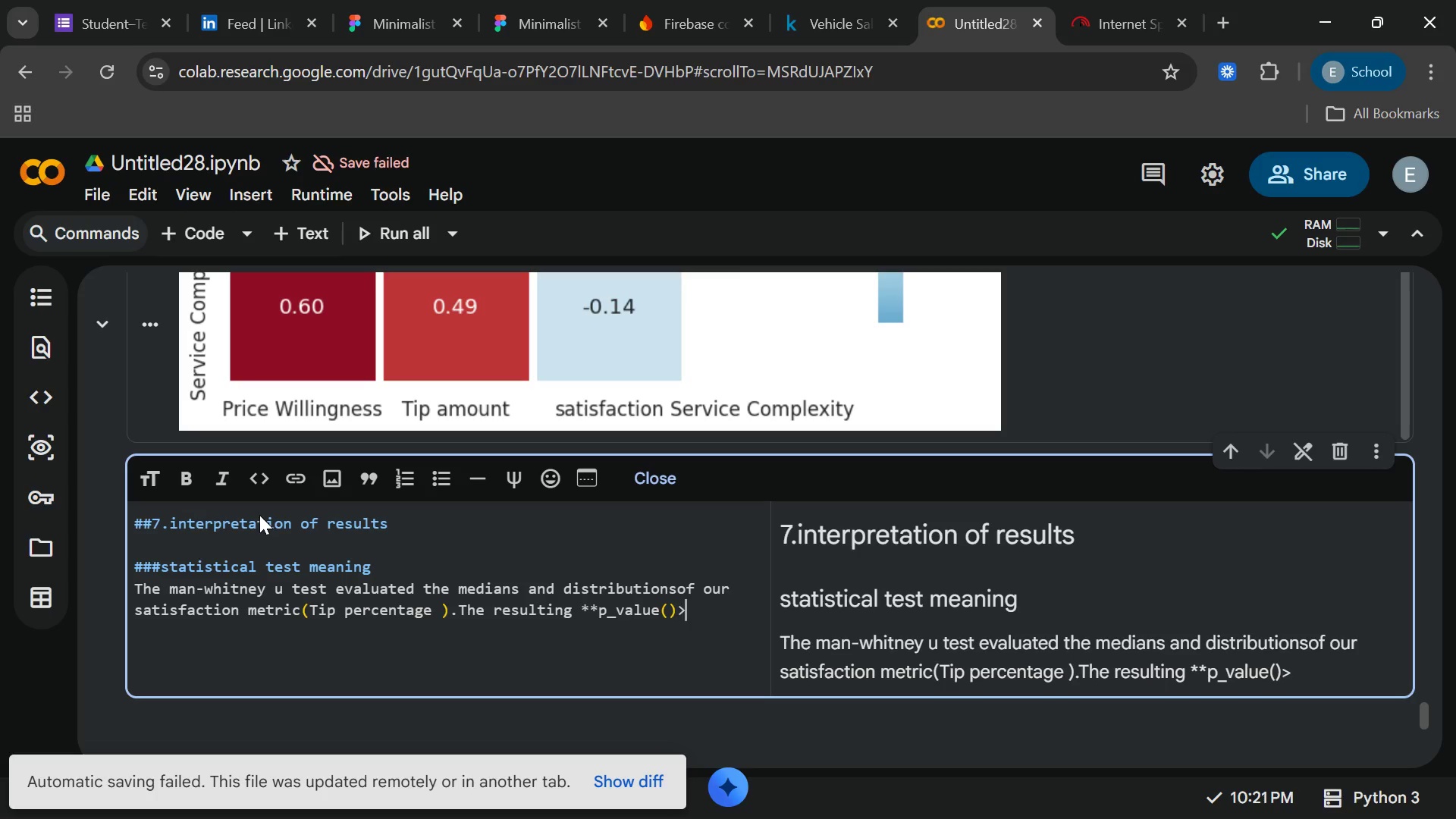 
key(Backspace)
 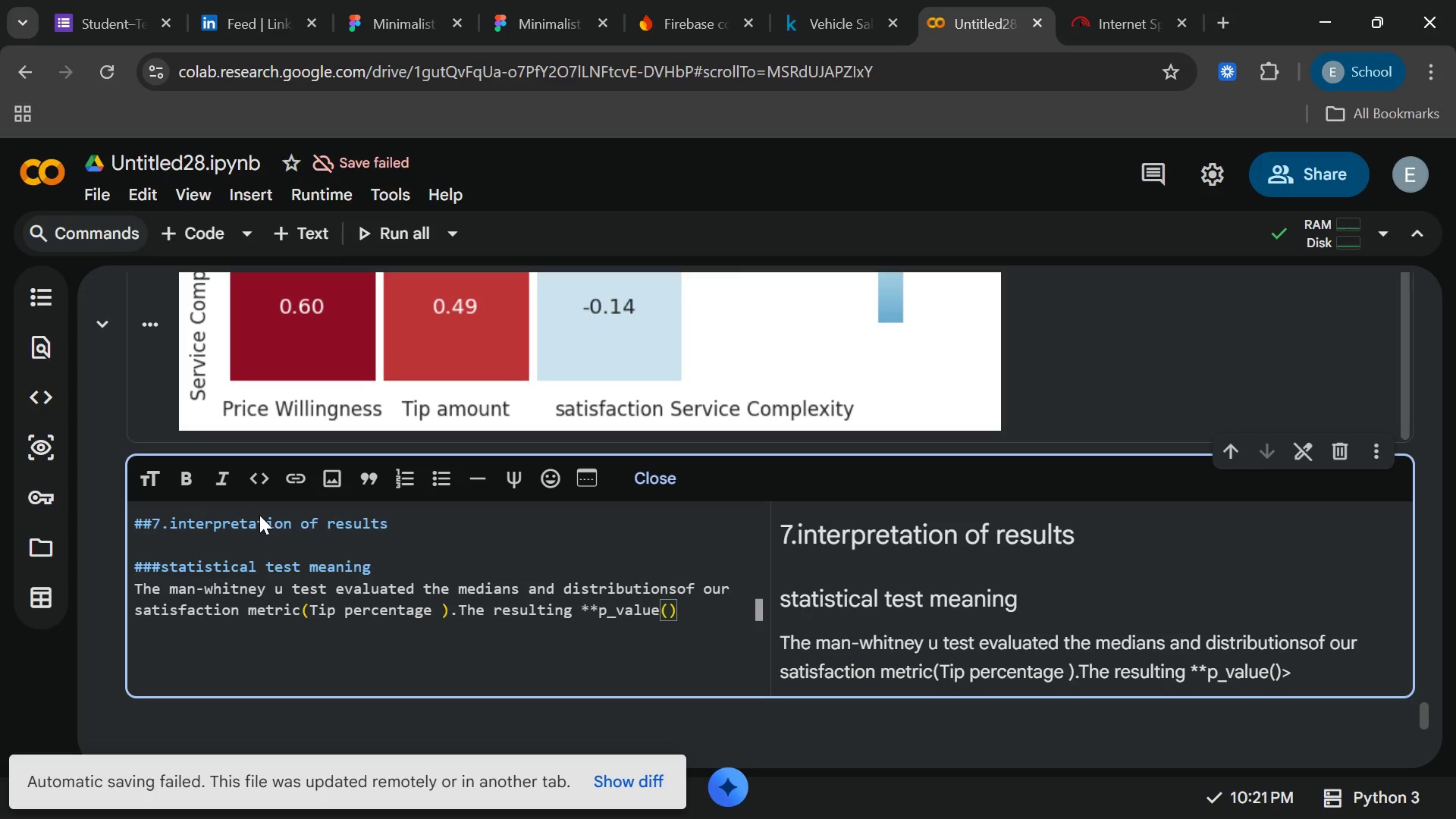 
key(Control+ControlRight)
 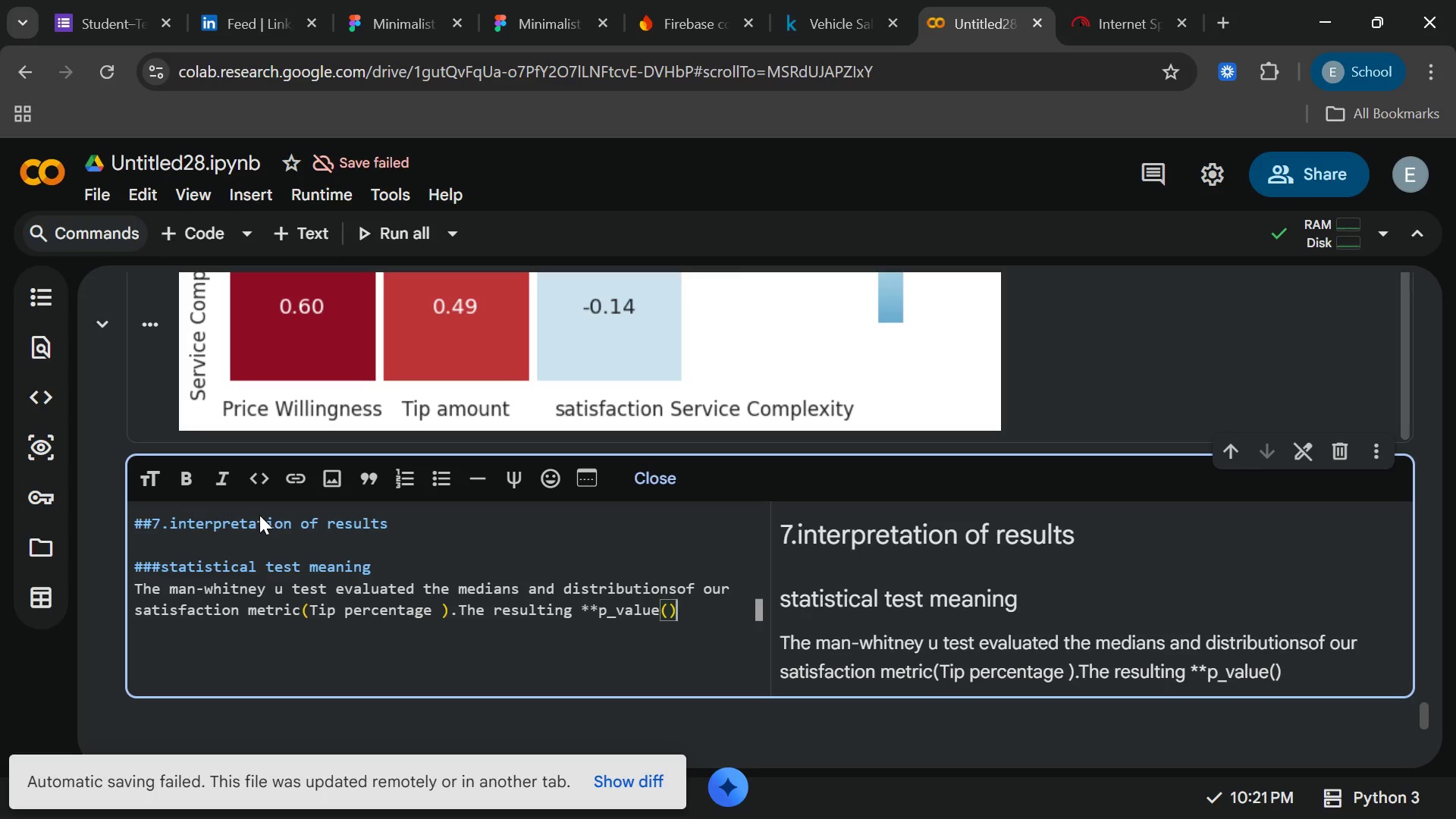 
key(Shift+Period)
 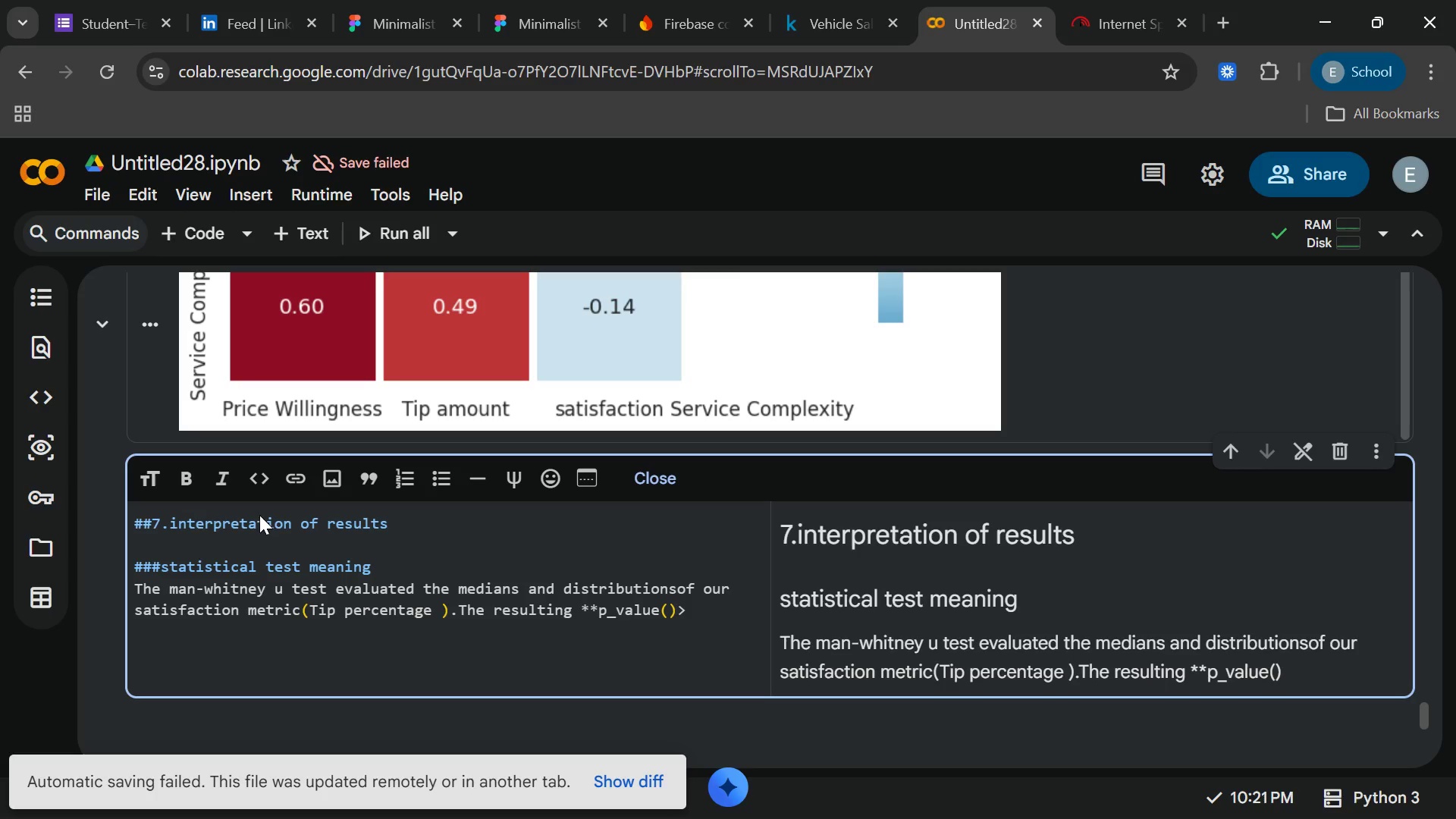 
key(Backspace)
 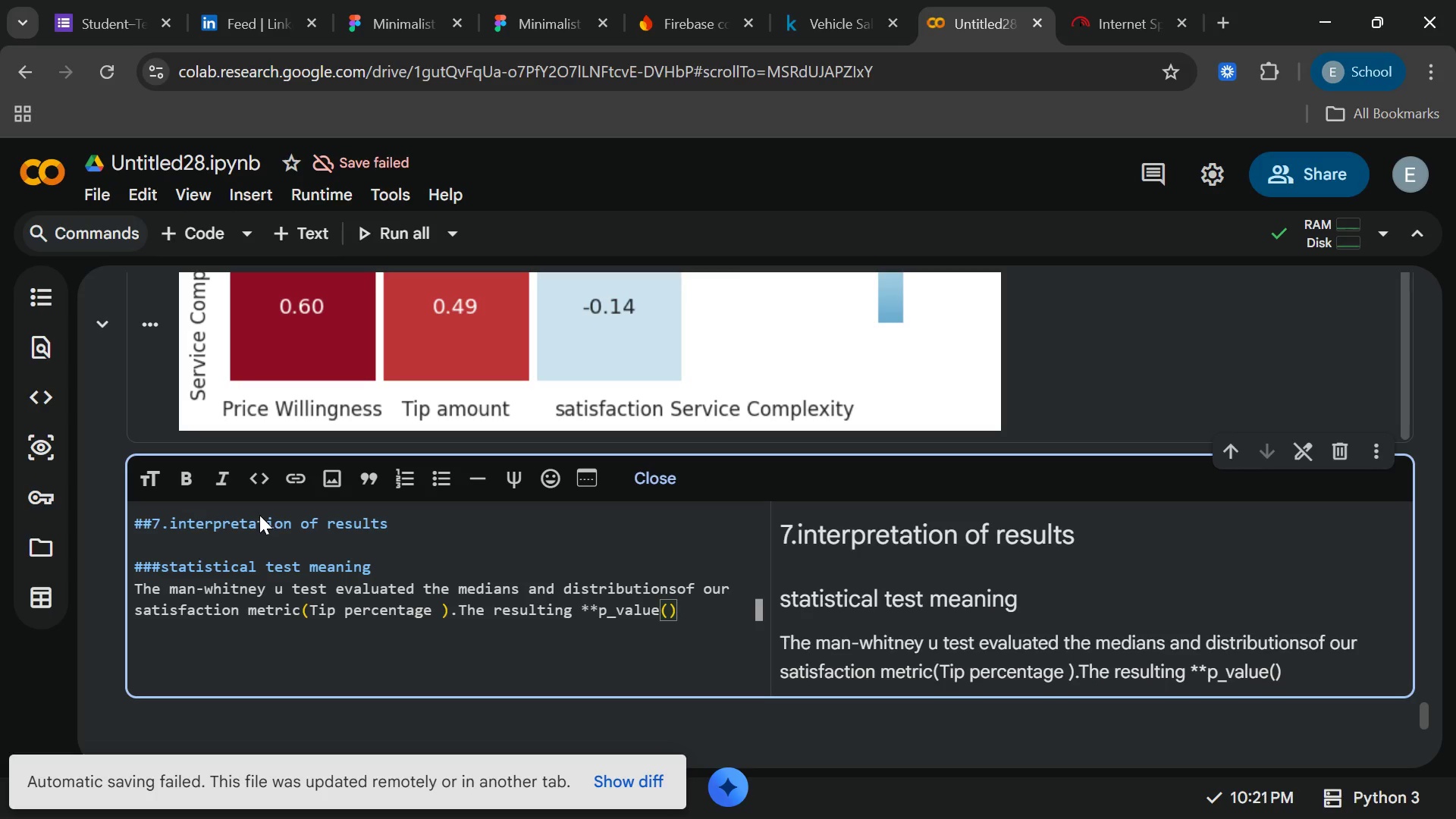 
key(ArrowLeft)
 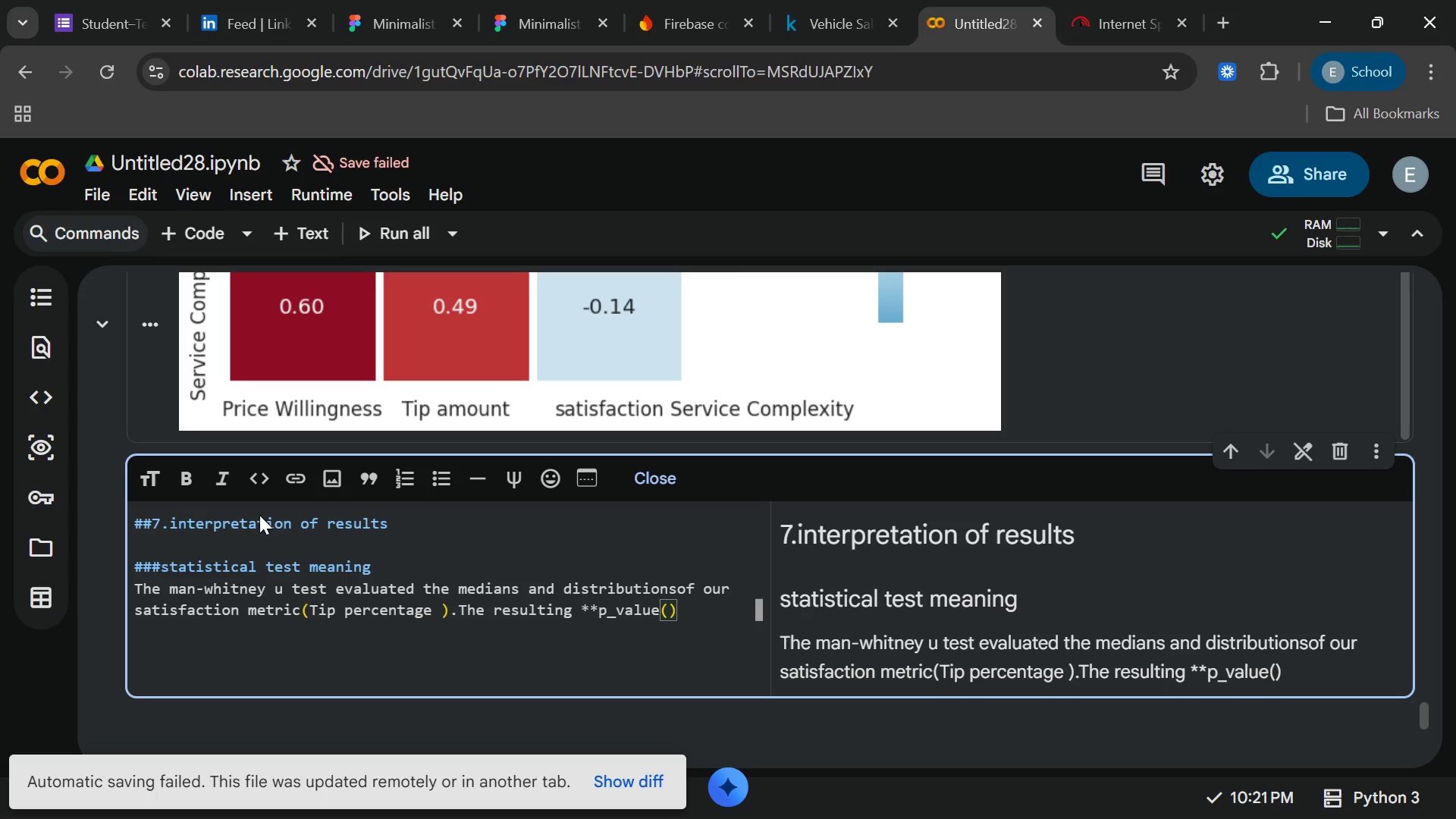 
type(>0.05)
 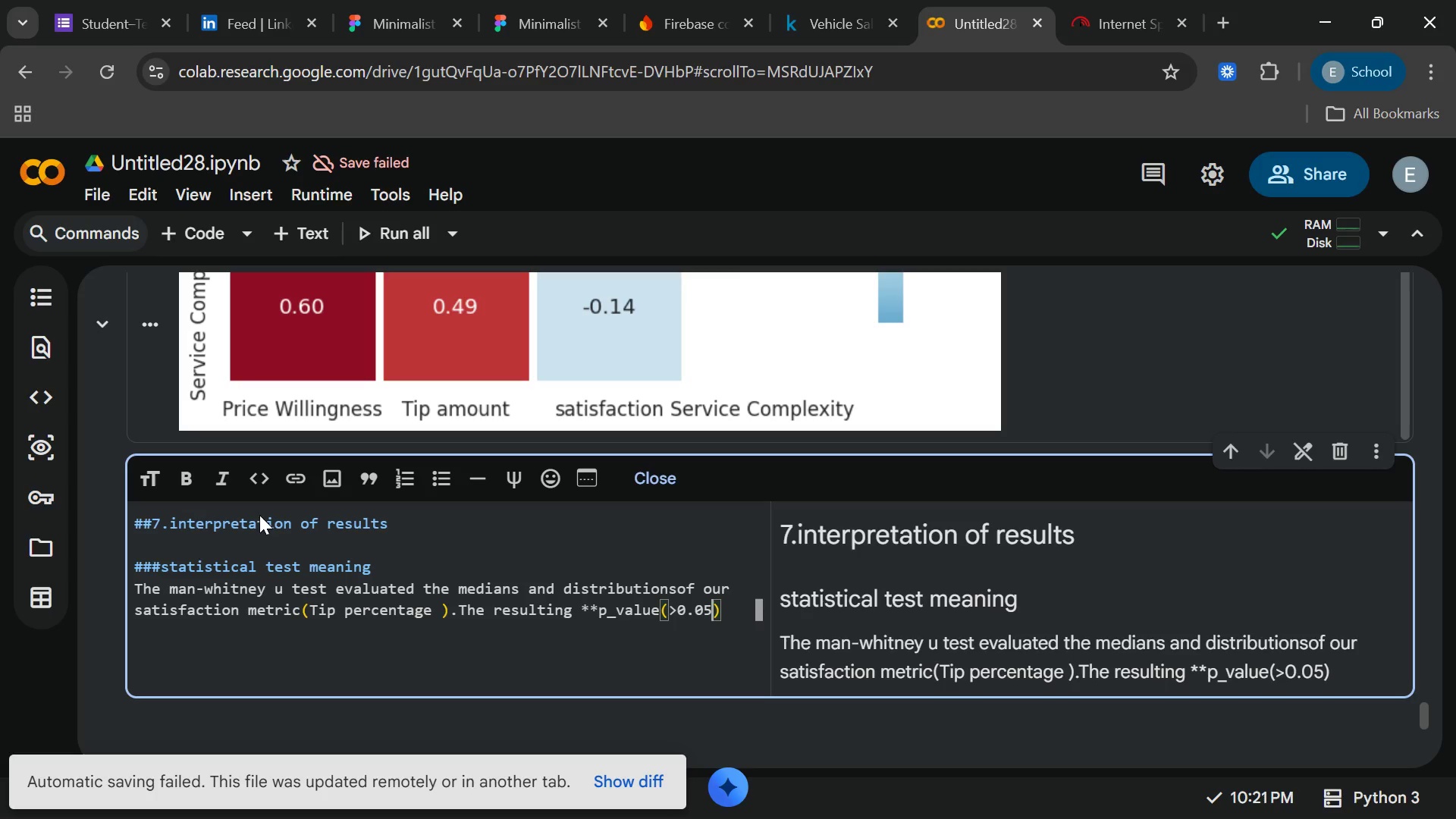 
key(ArrowRight)
 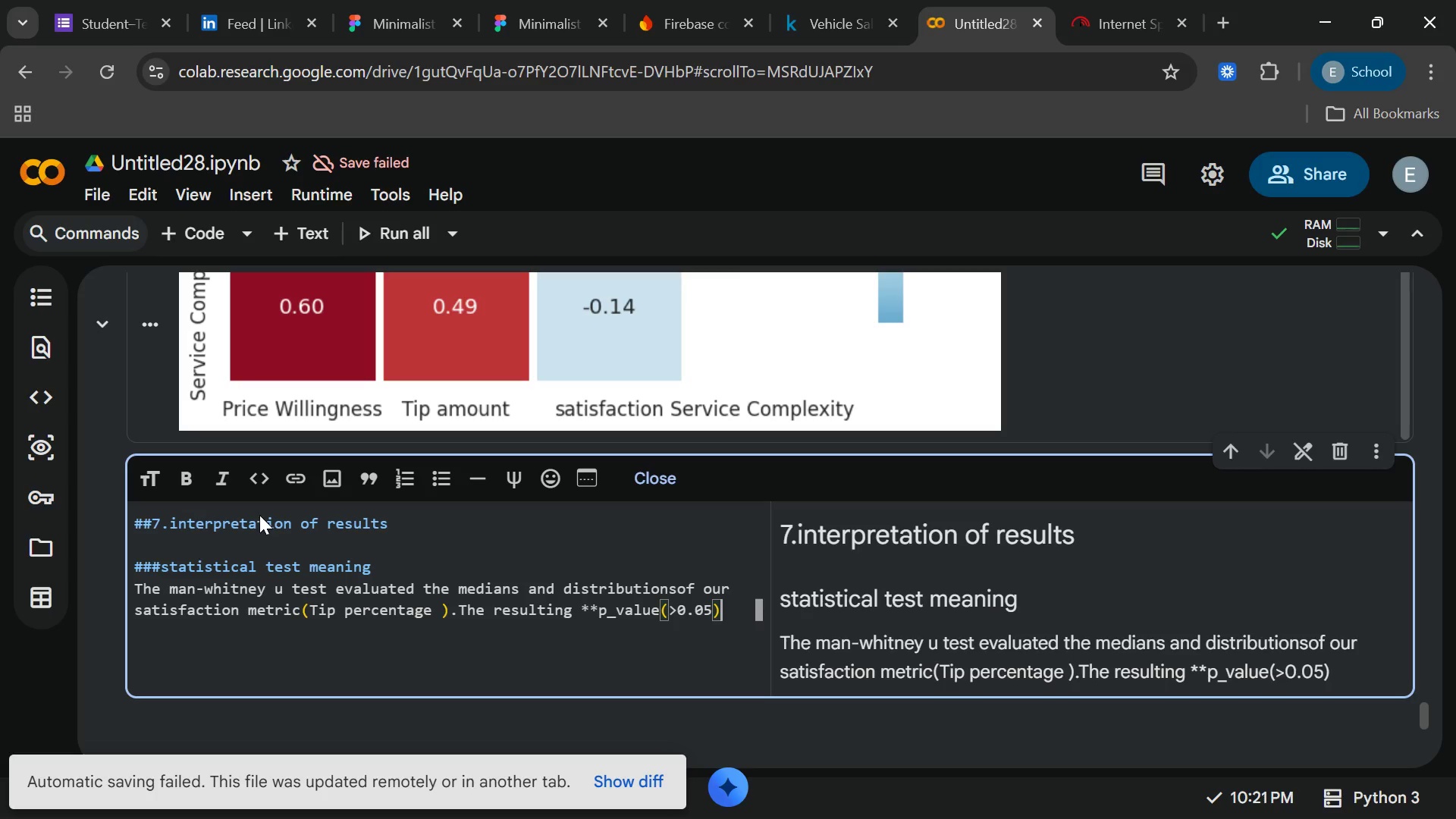 
type(**)
 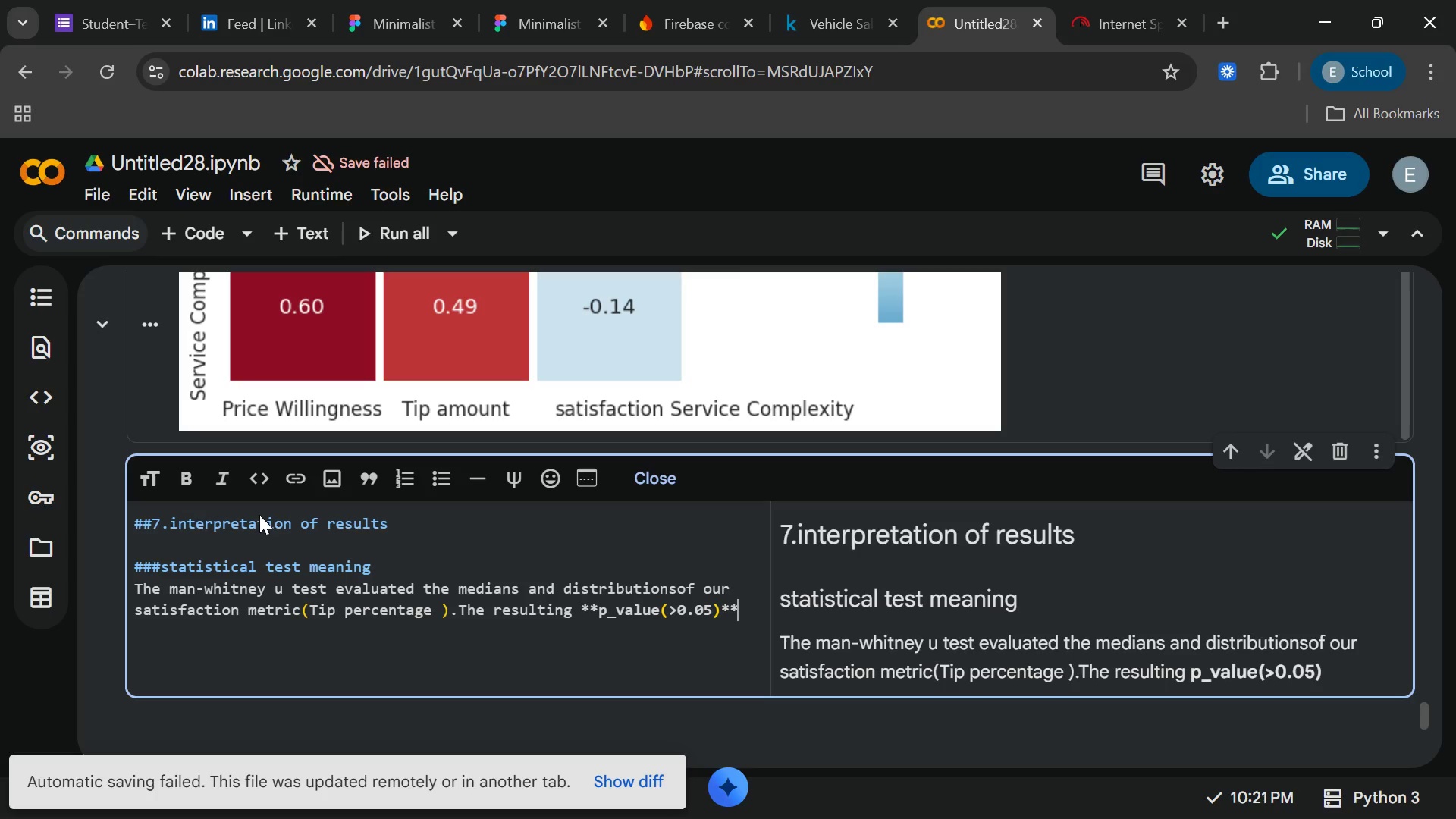 
key(ArrowRight)
 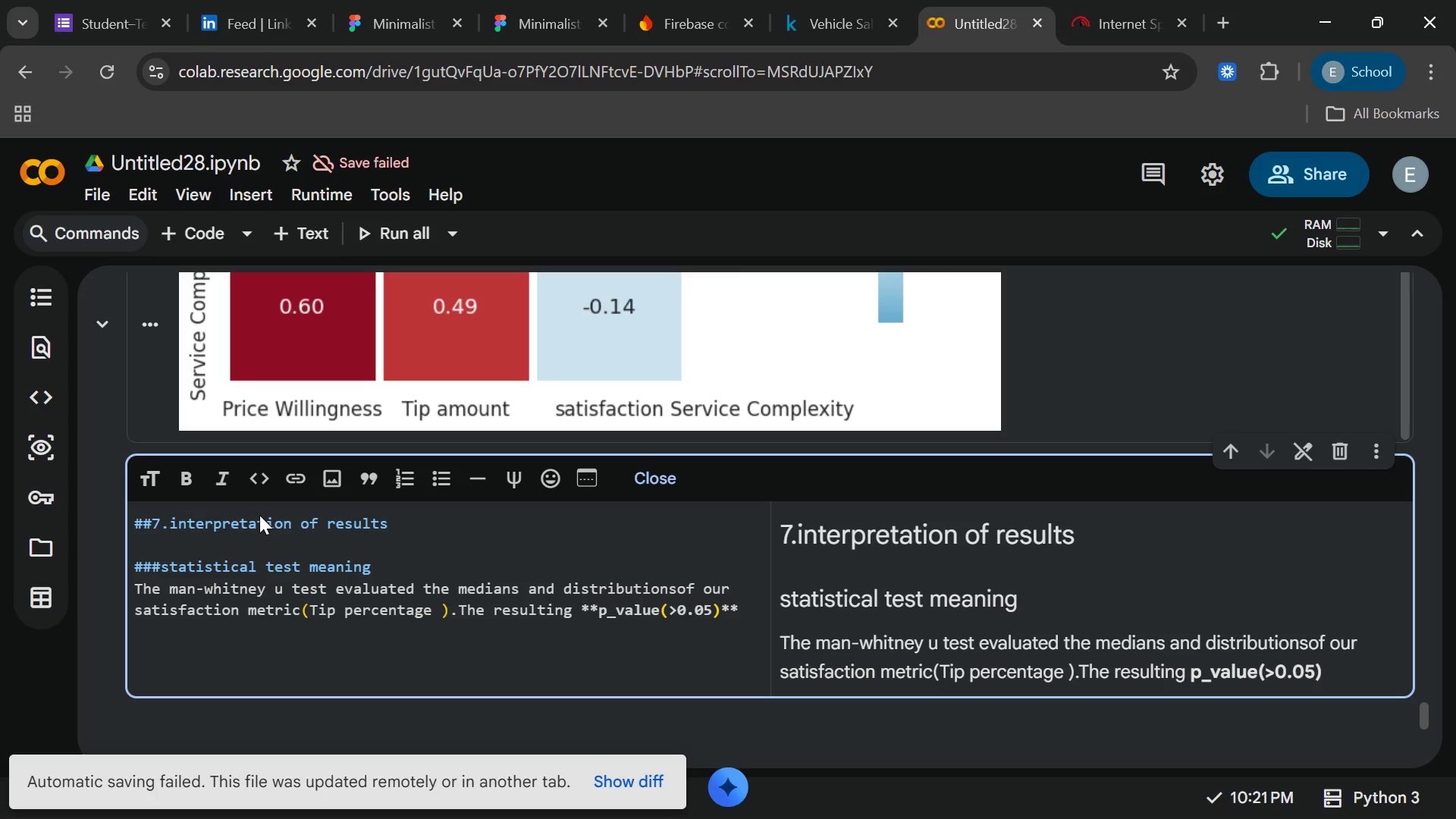 
type(indicate)
 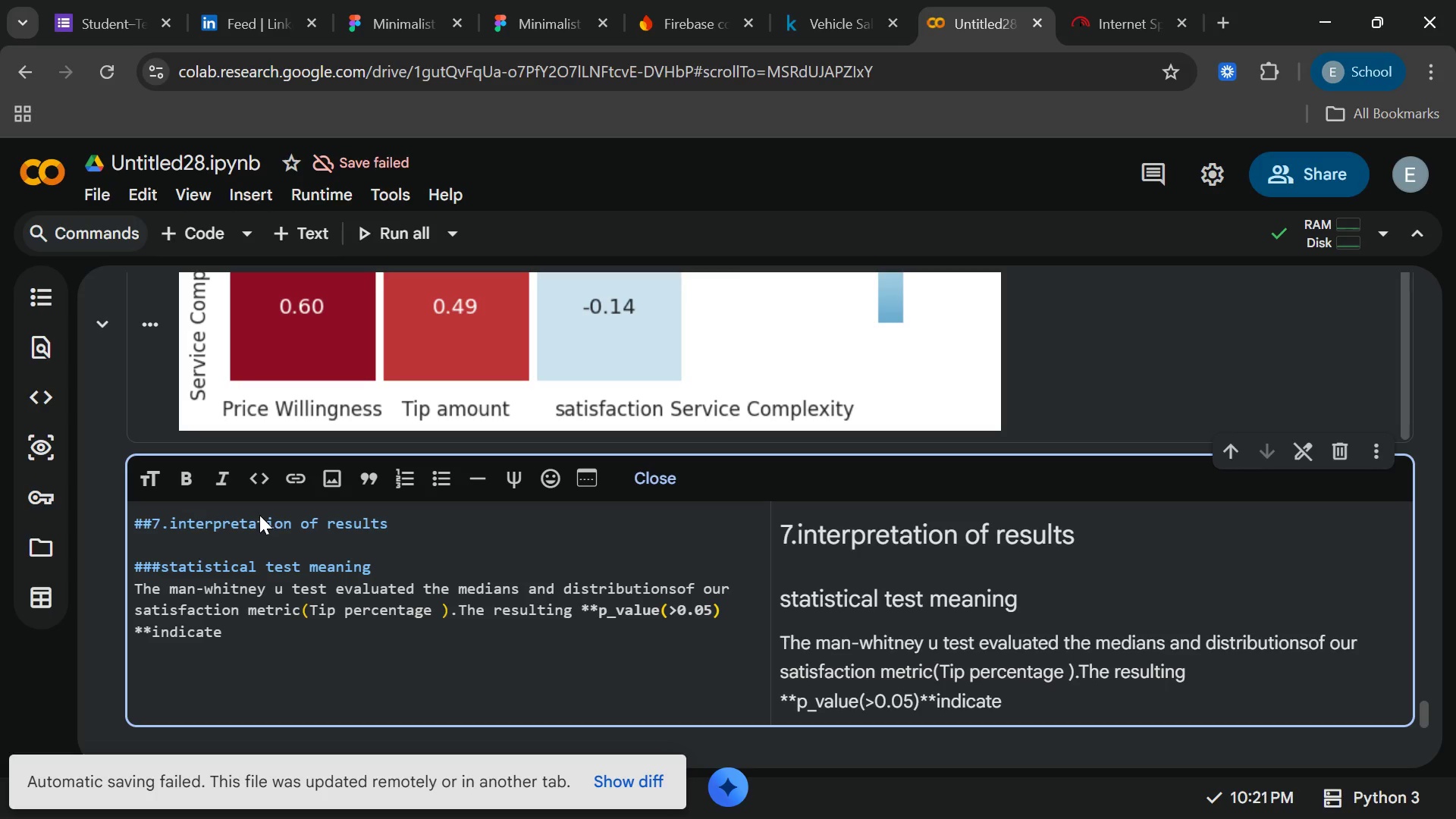 
wait(5.05)
 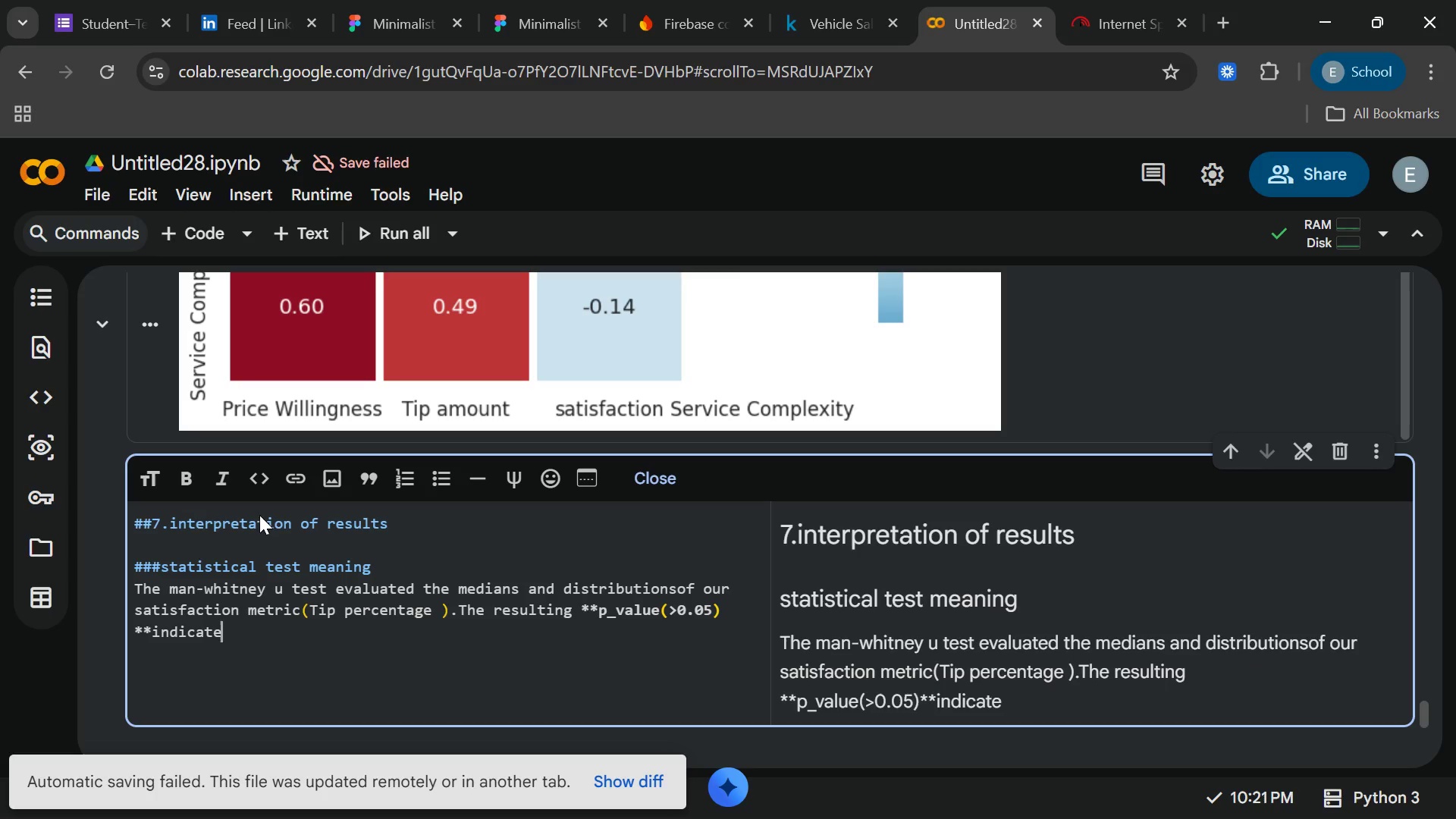 
type(s that the difr)
key(Backspace)
type(frence  n)
key(Backspace)
key(Backspace)
key(Backspace)
type( in )
key(Backspace)
type( satisfaction between)
 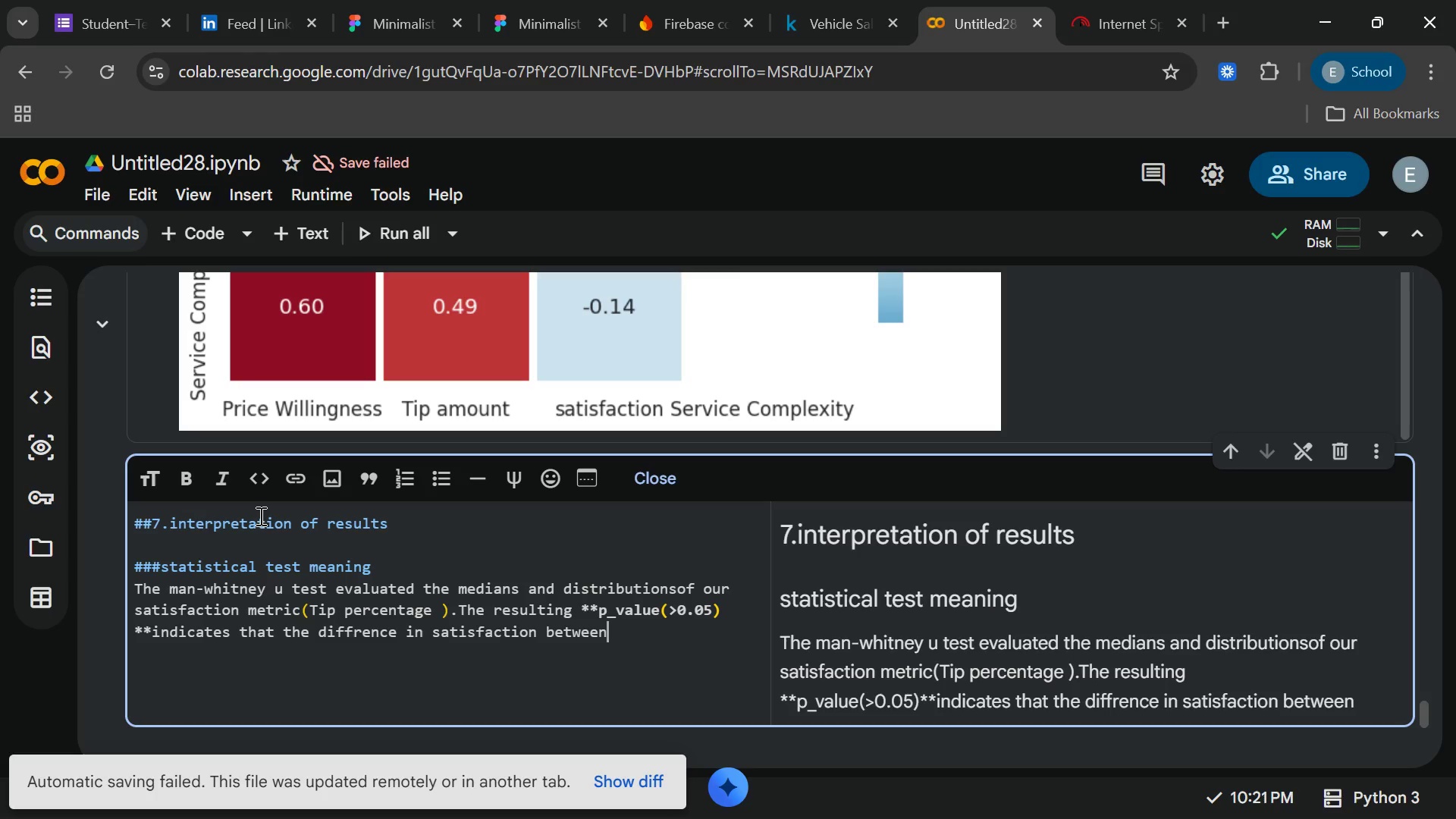 
type( afternoonand la)
key(Backspace)
key(Backspace)
key(Backspace)
key(Backspace)
key(Backspace)
key(Backspace)
type( and late)
 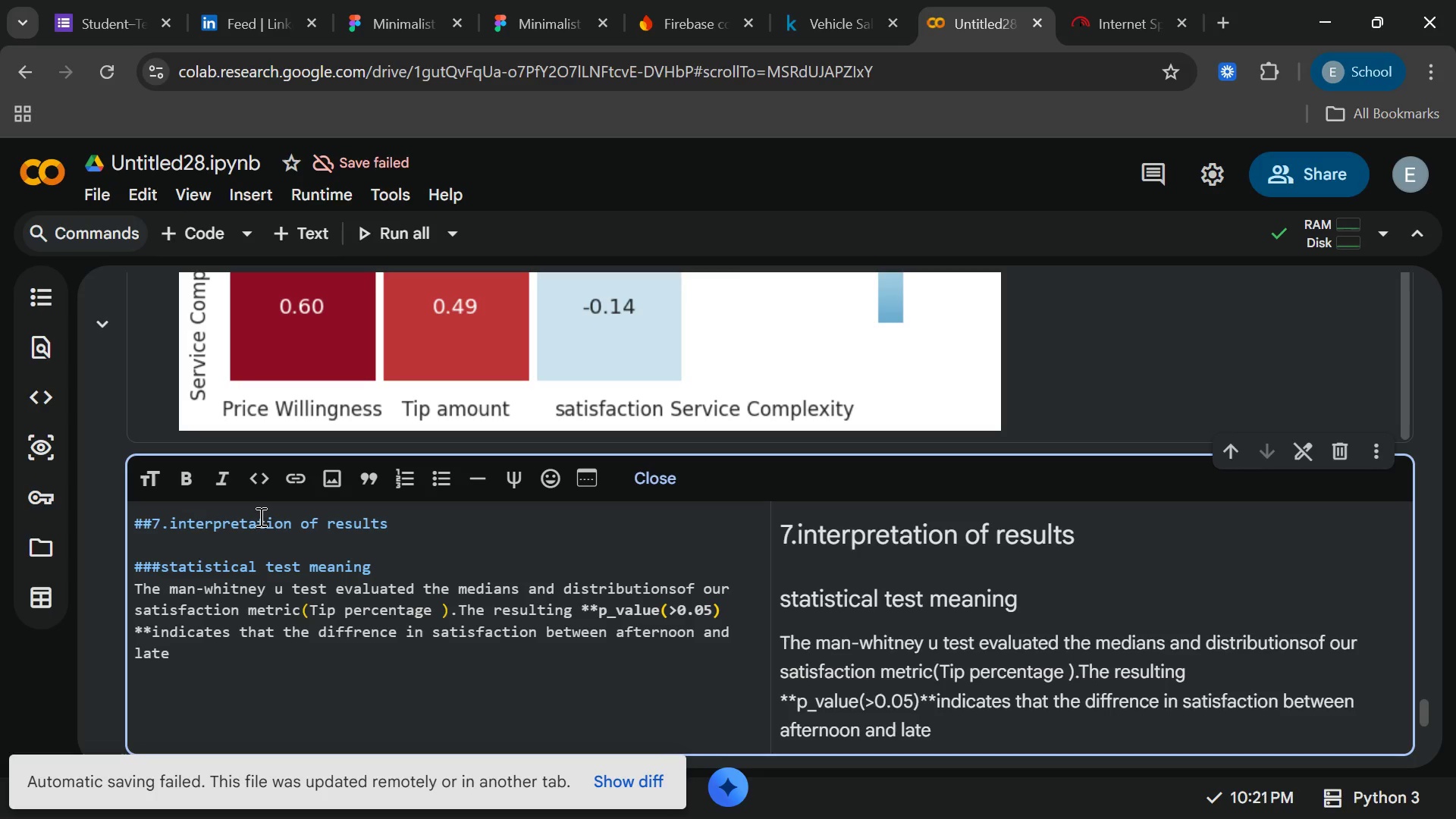 
type(nigh)
key(Backspace)
key(Backspace)
key(Backspace)
key(Backspace)
type( nightshifts)
 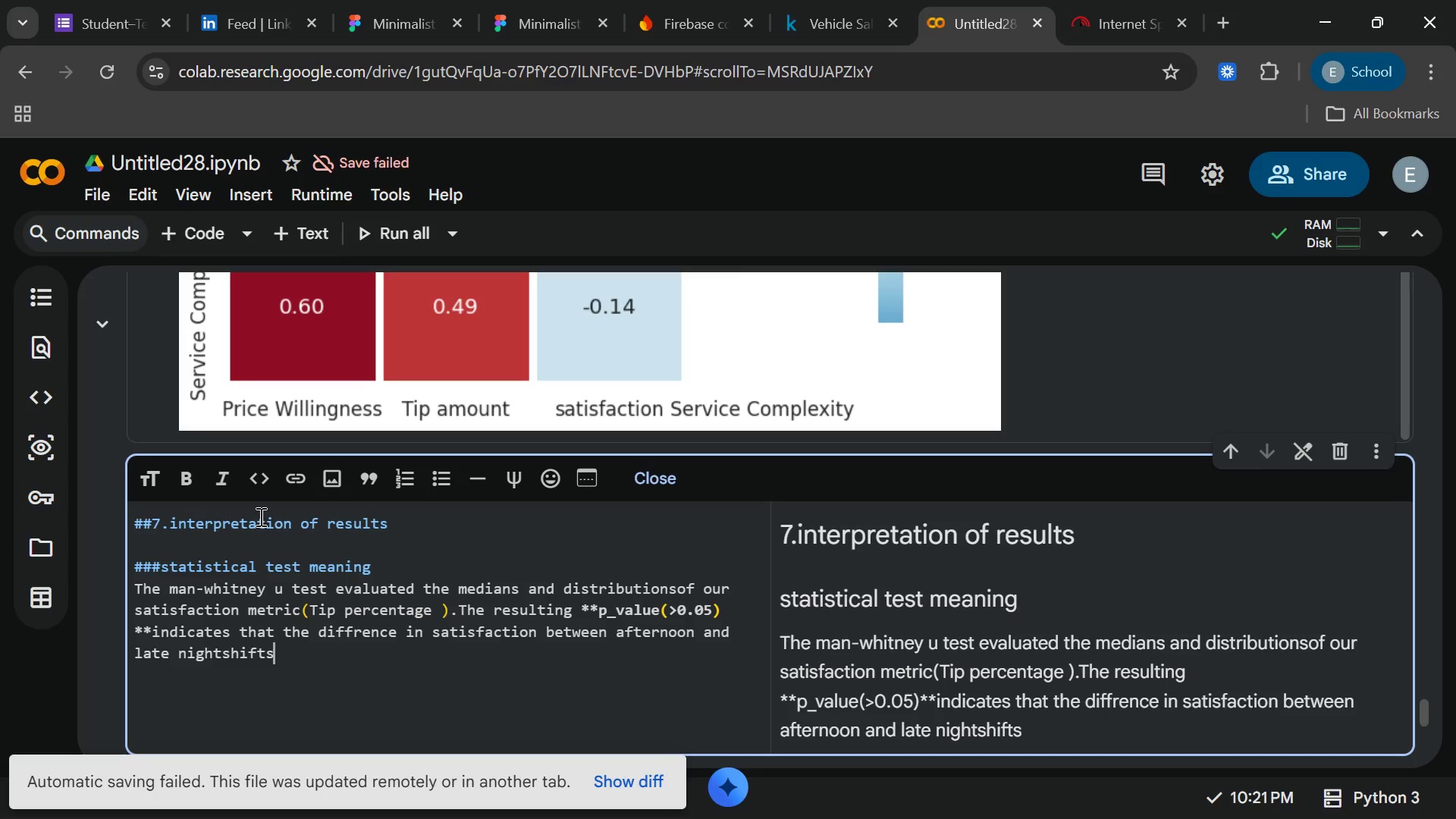 
key(ArrowLeft)
 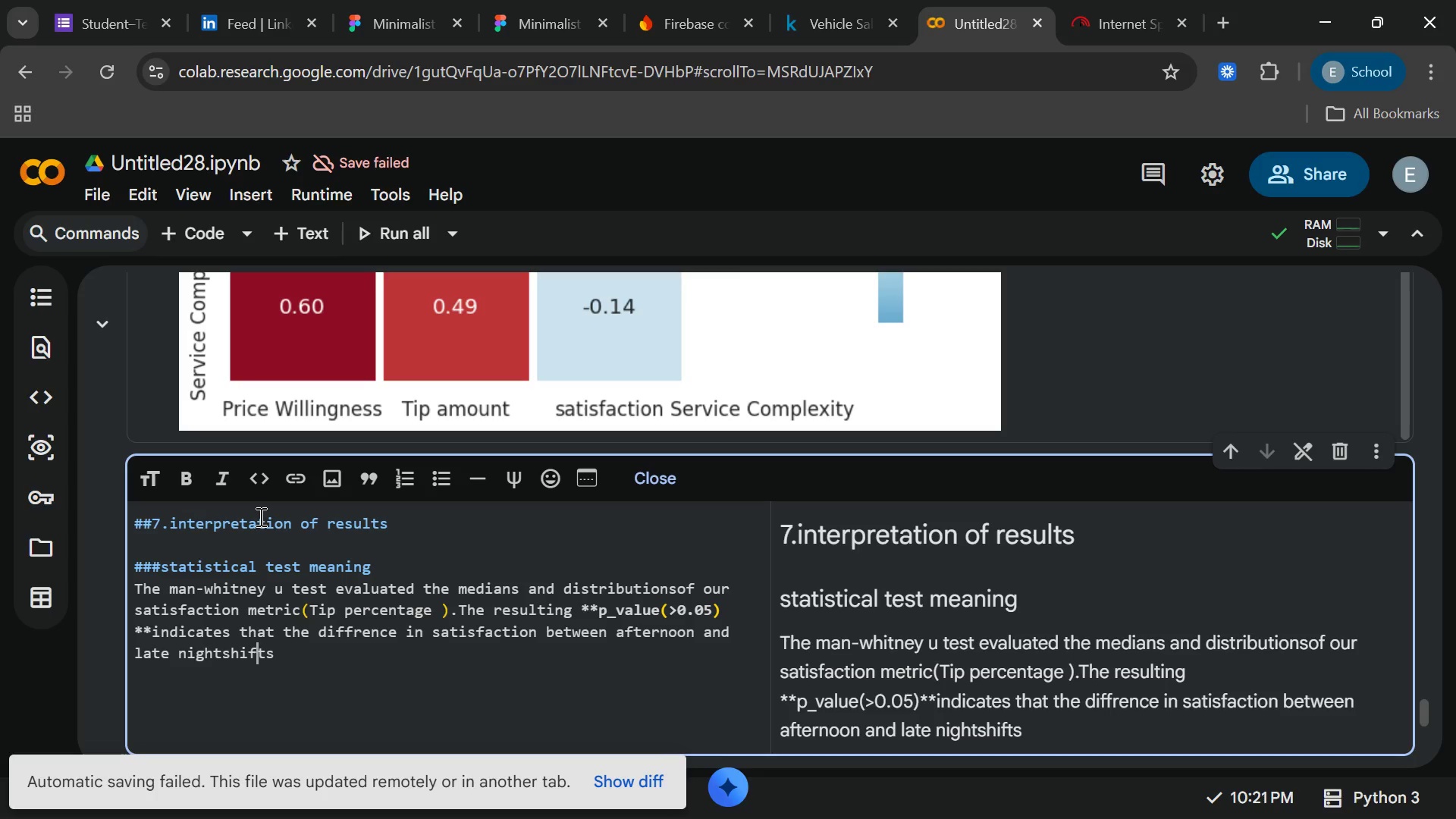 
key(ArrowLeft)
 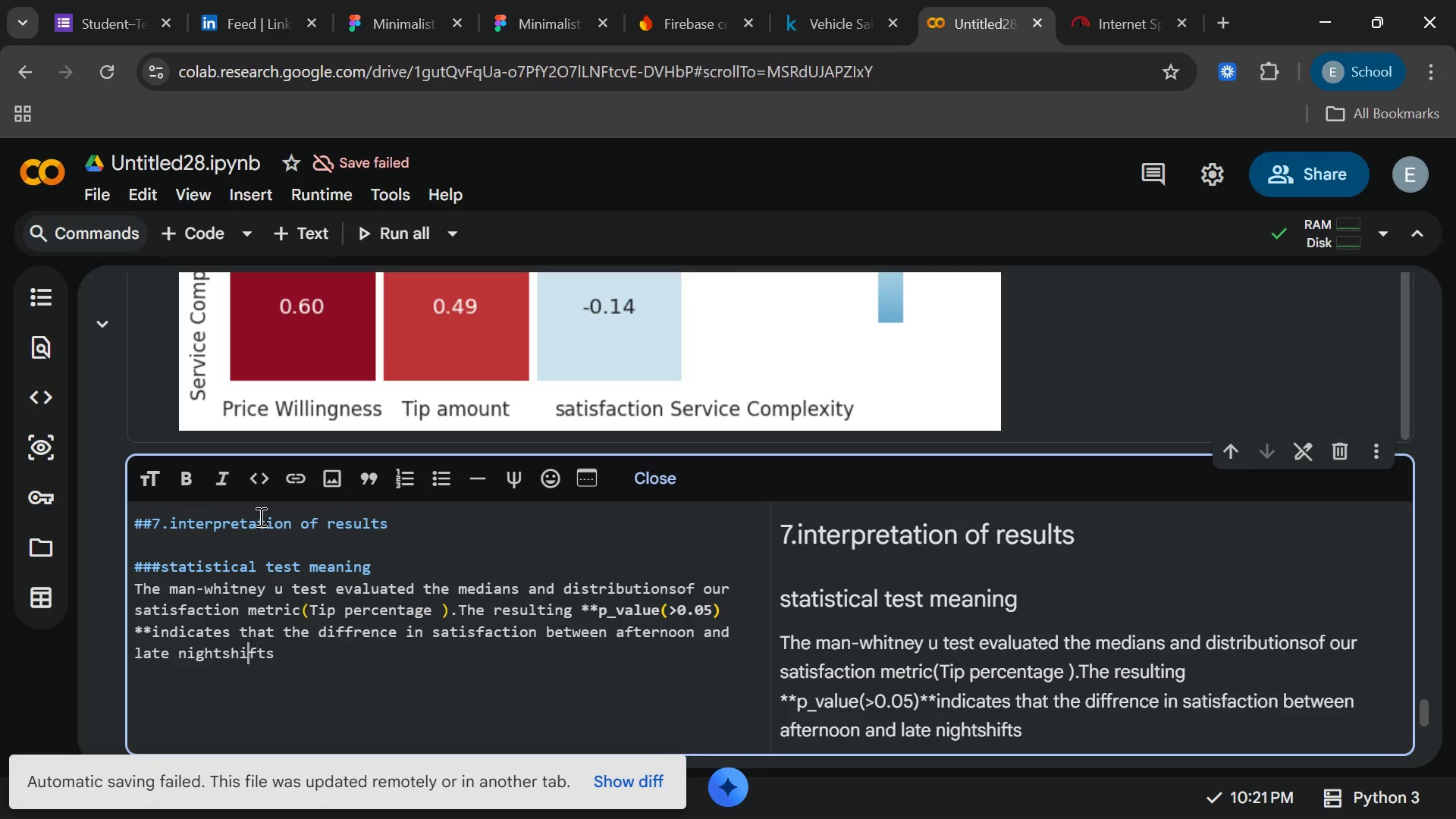 
key(ArrowLeft)
 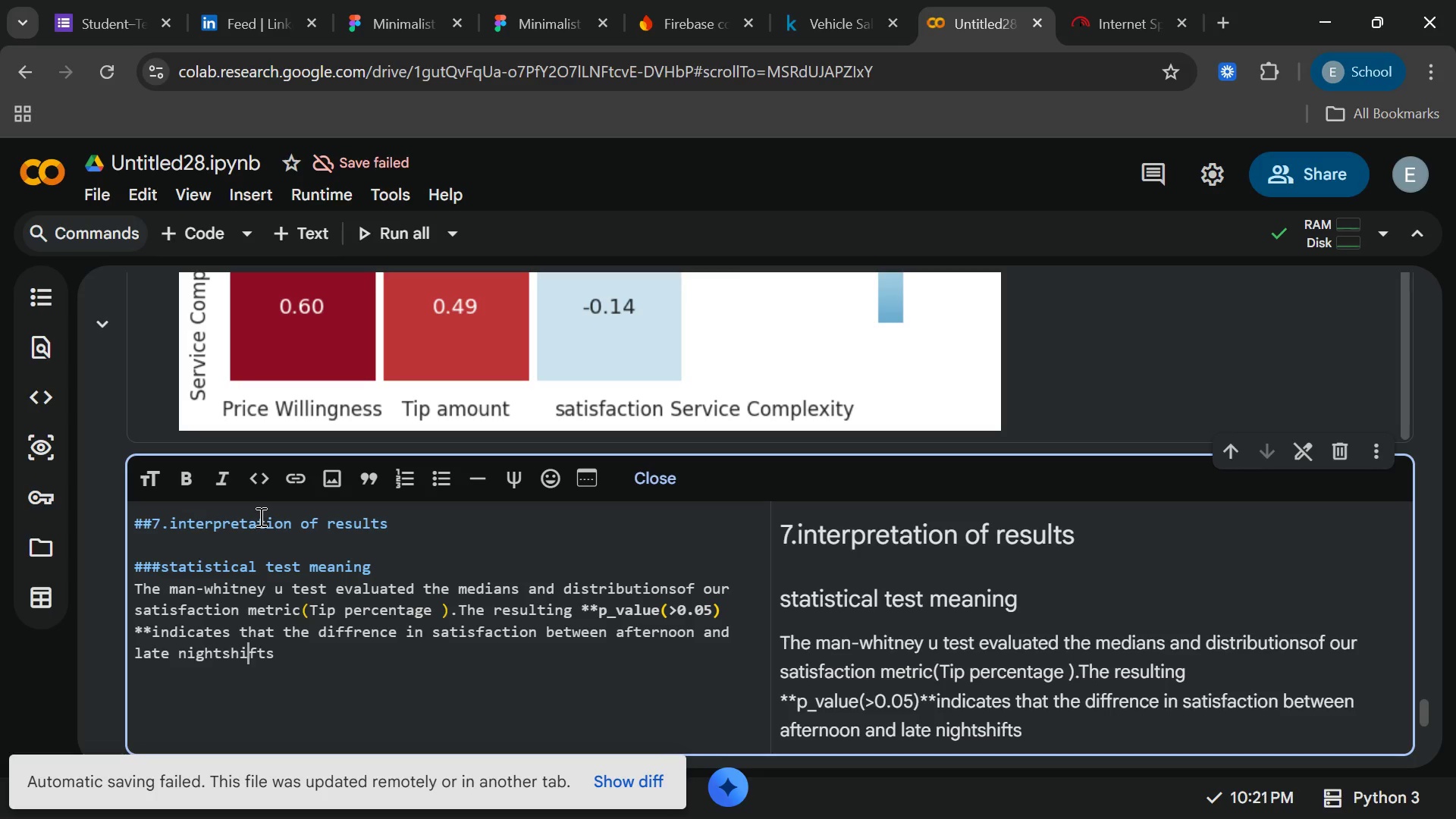 
key(ArrowLeft)
 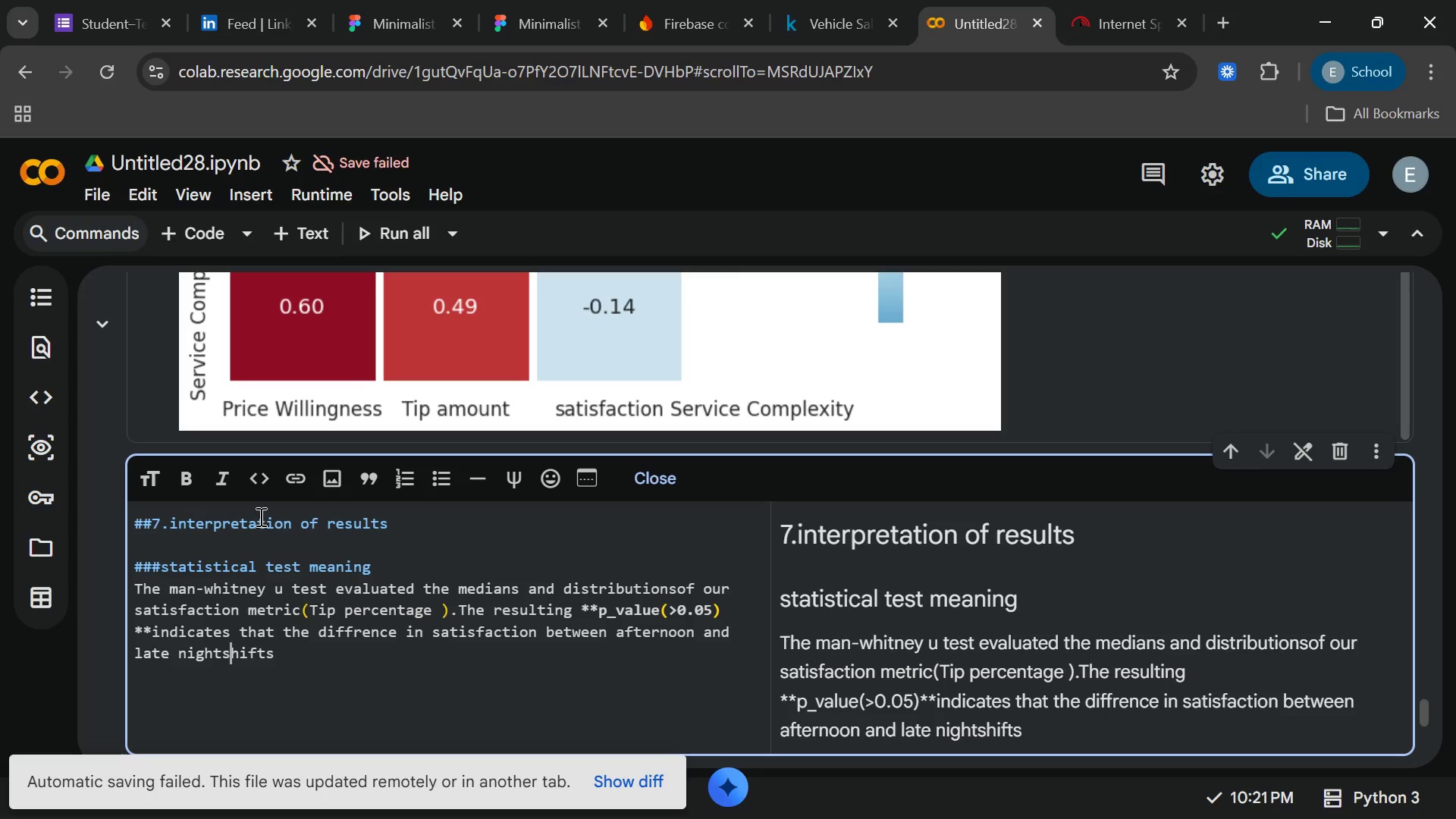 
key(ArrowLeft)
 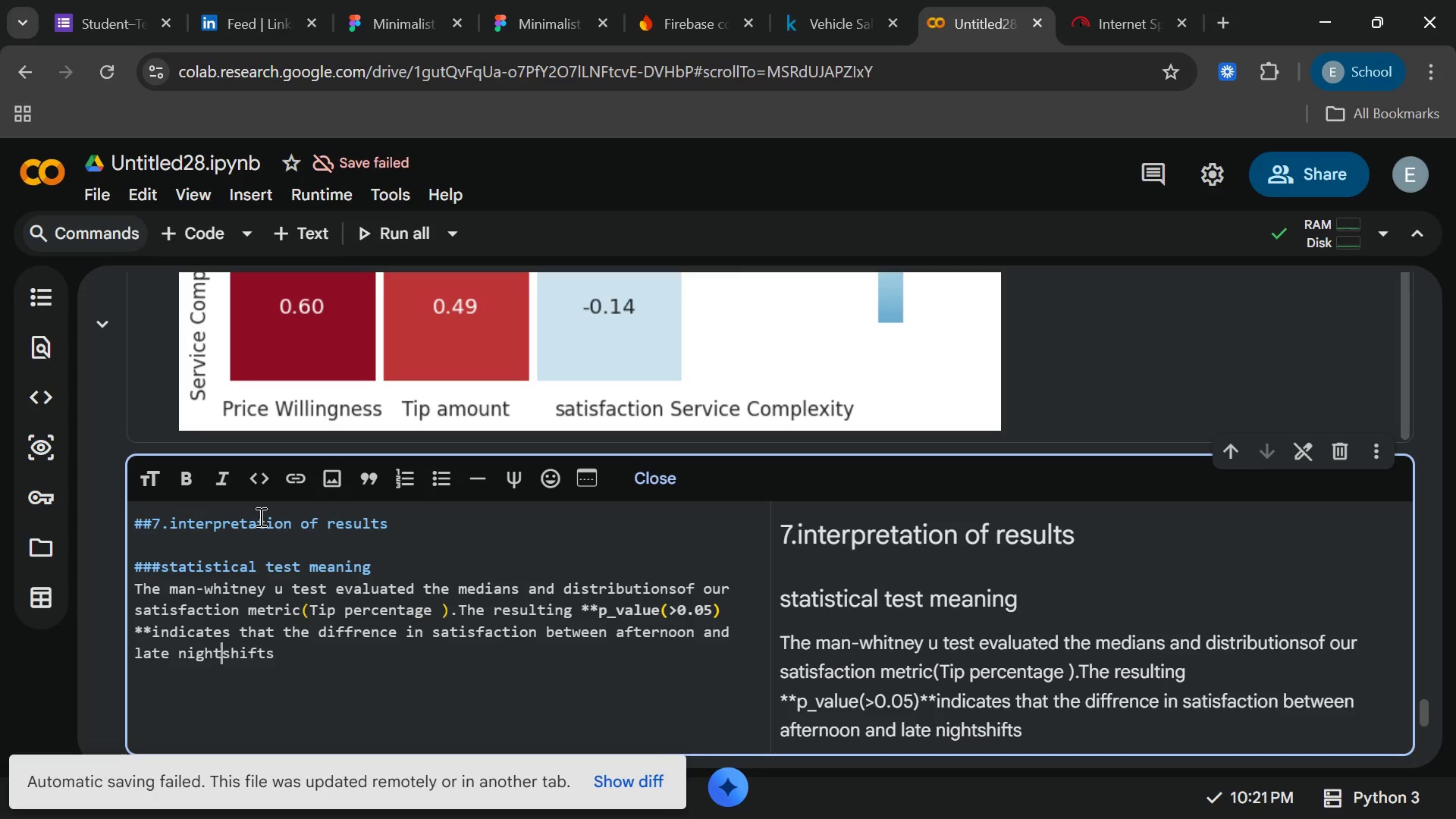 
key(ArrowLeft)
 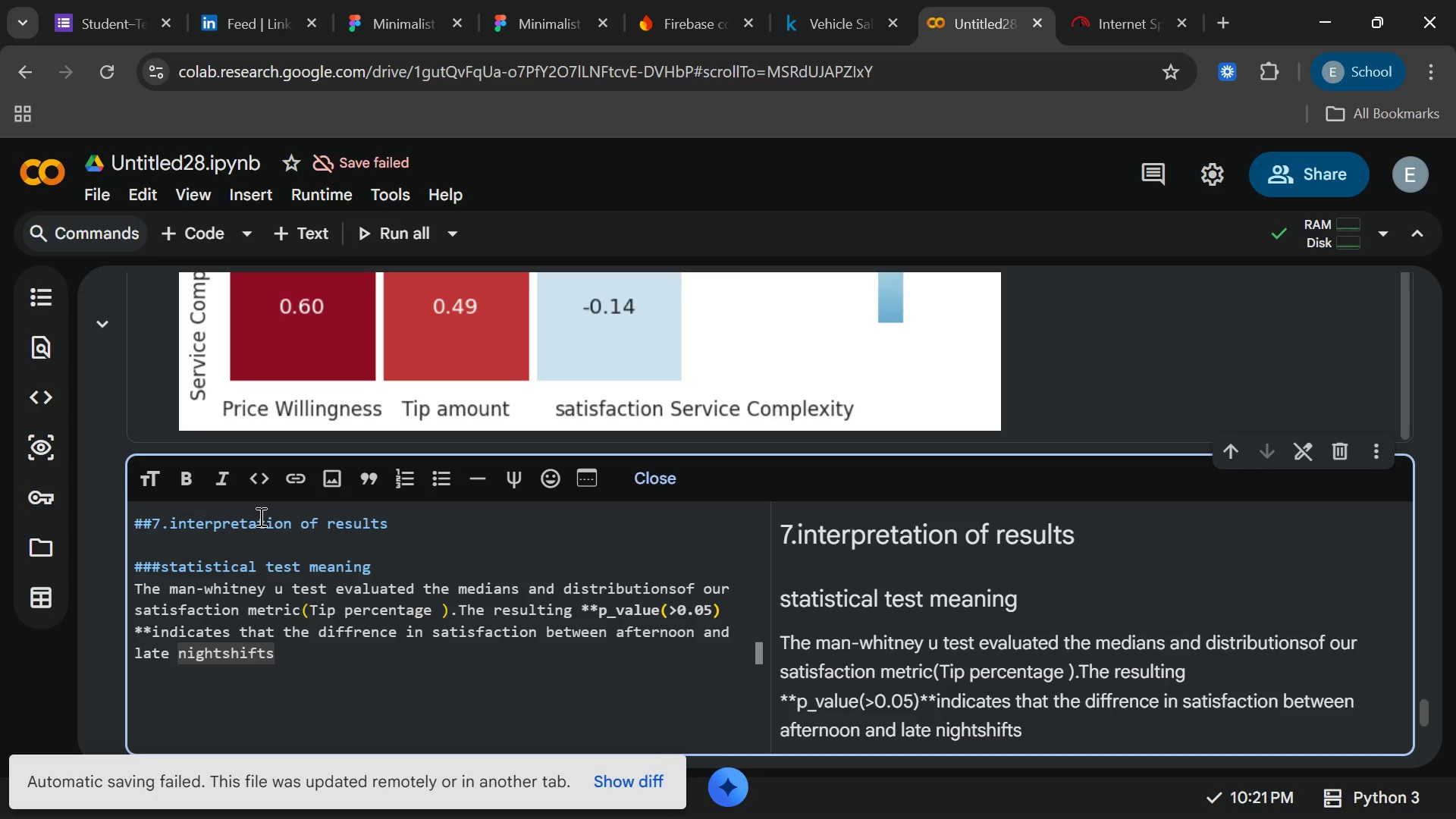 
key(Space)
 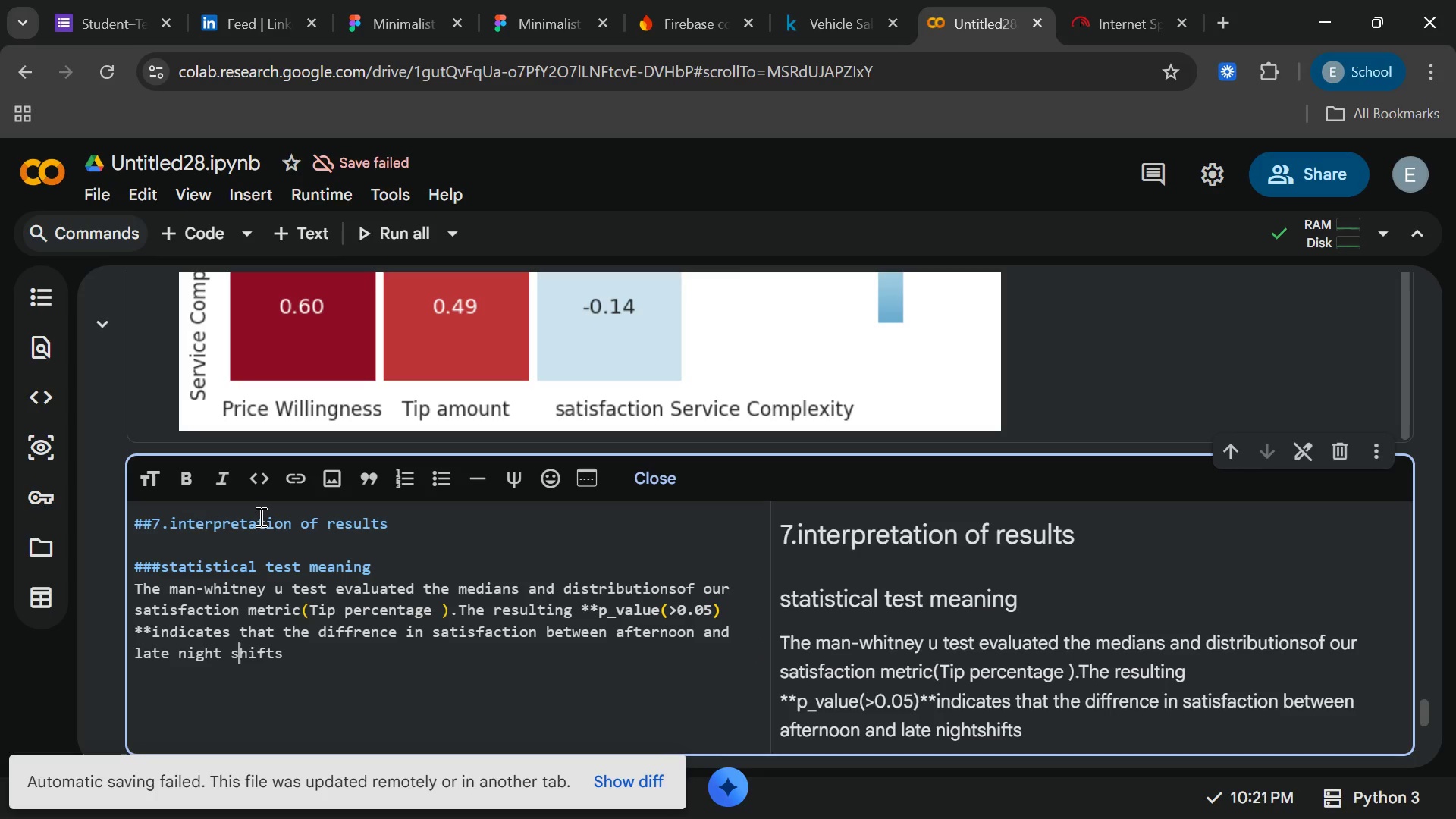 
key(ArrowRight)
 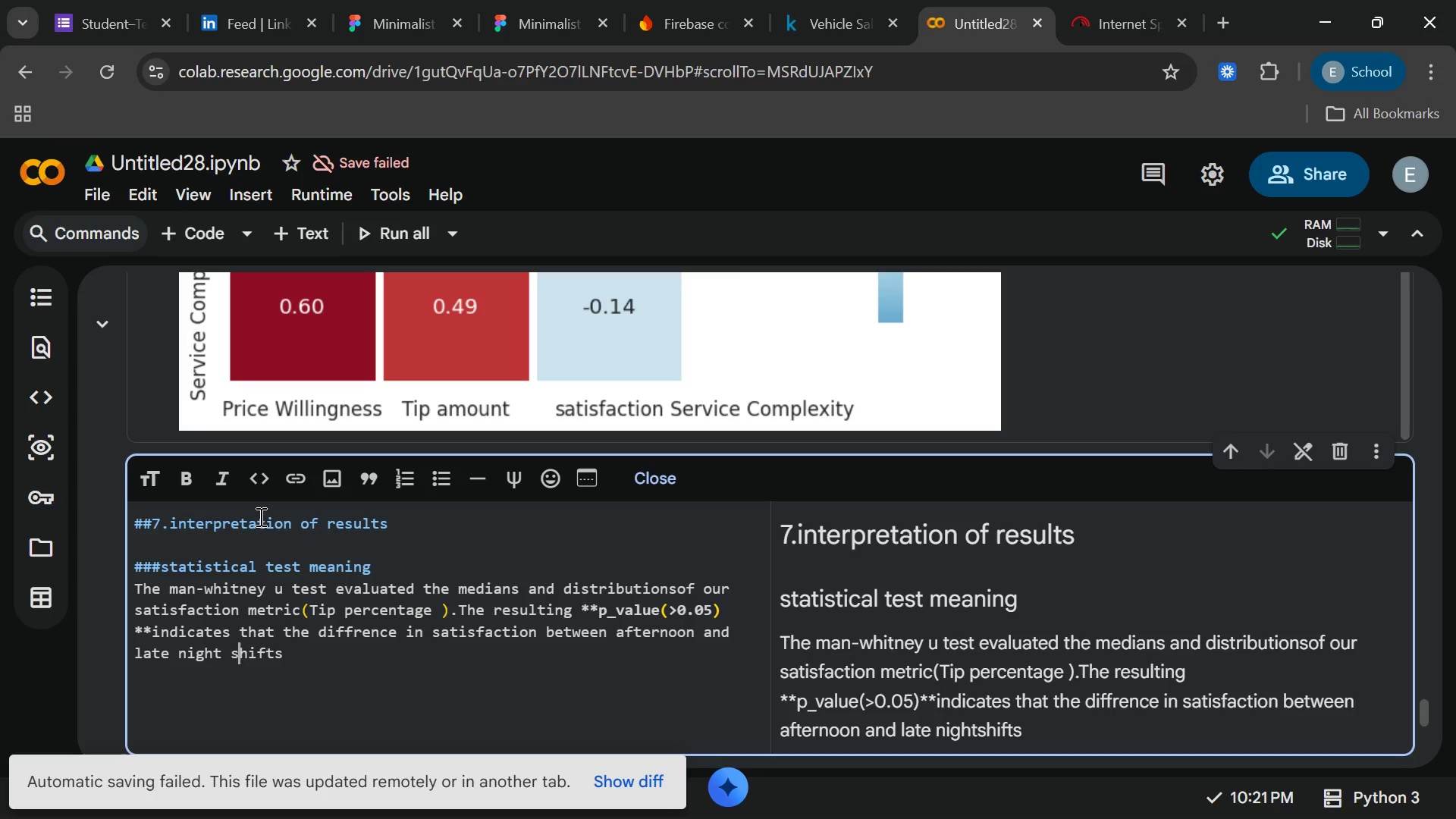 
key(ArrowRight)
 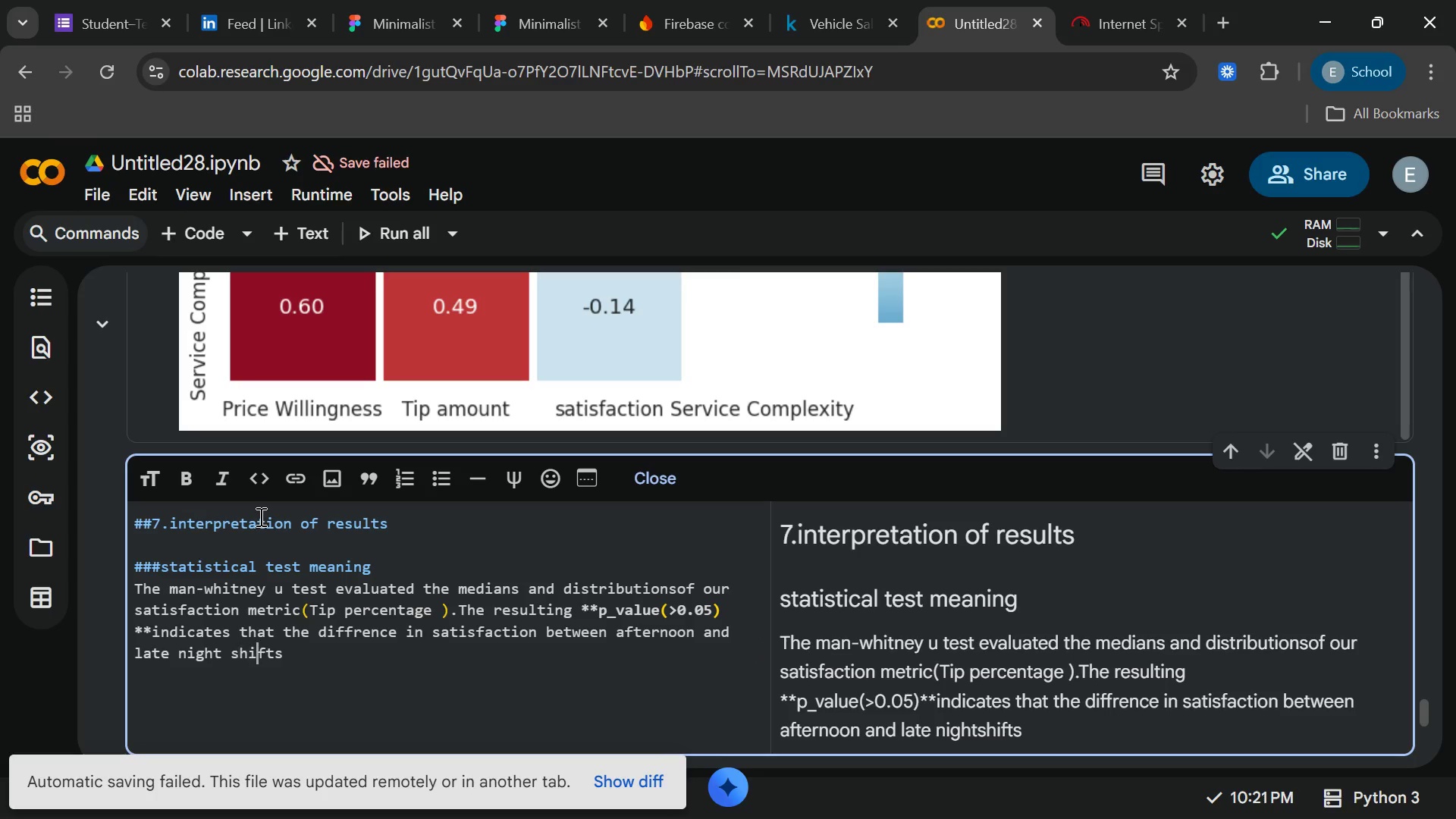 
key(ArrowRight)
 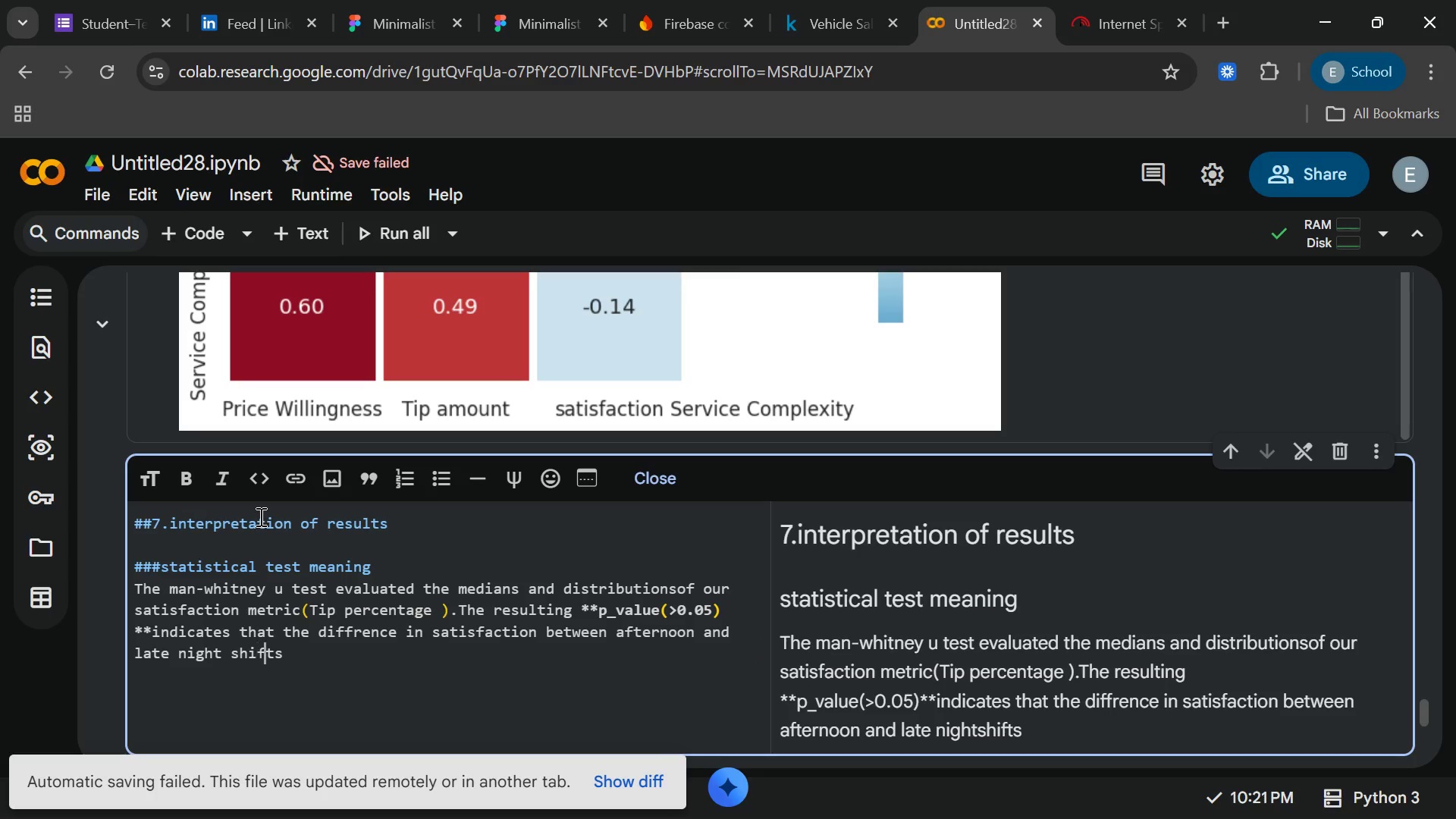 
key(ArrowRight)
 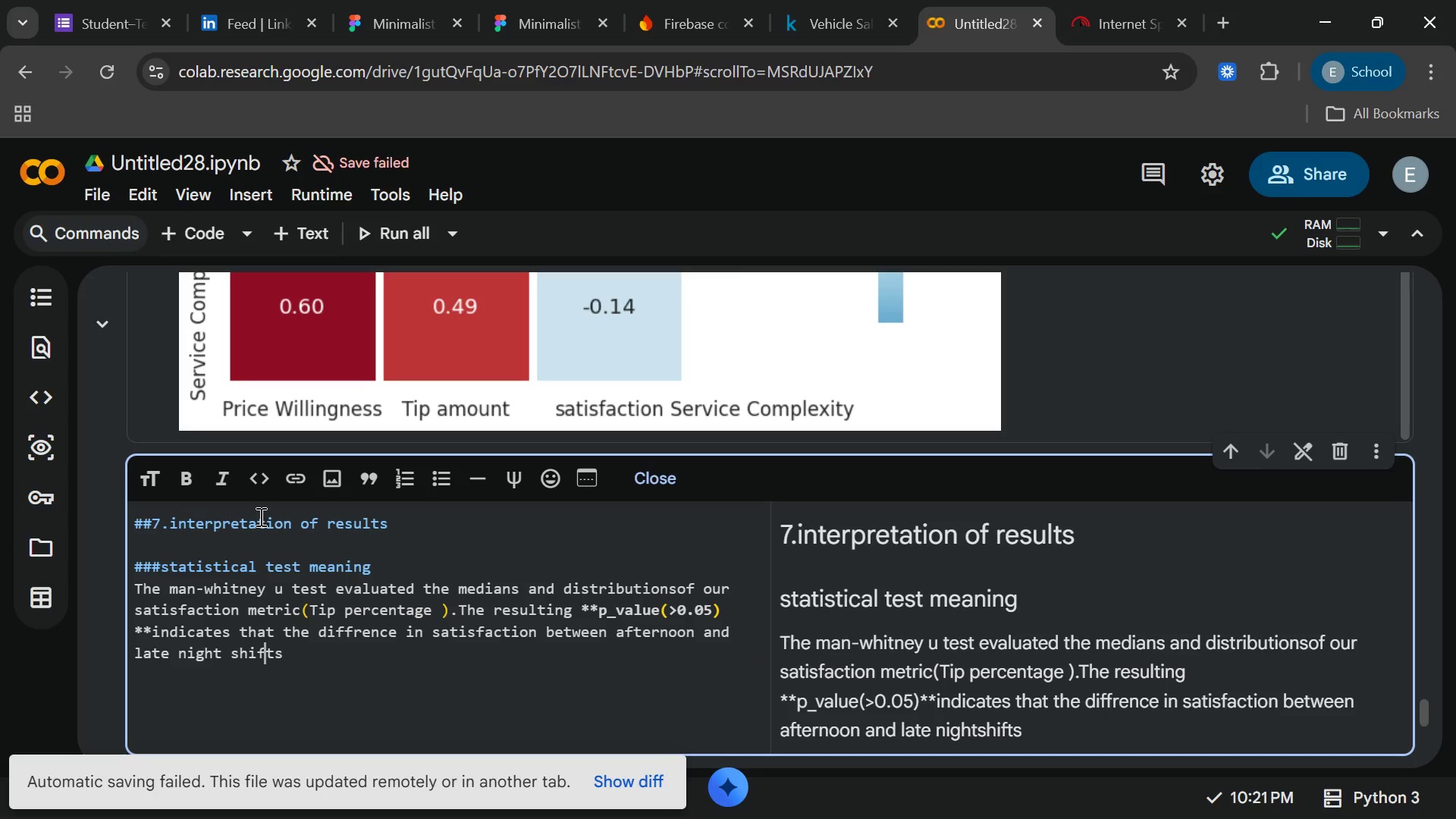 
key(ArrowRight)
 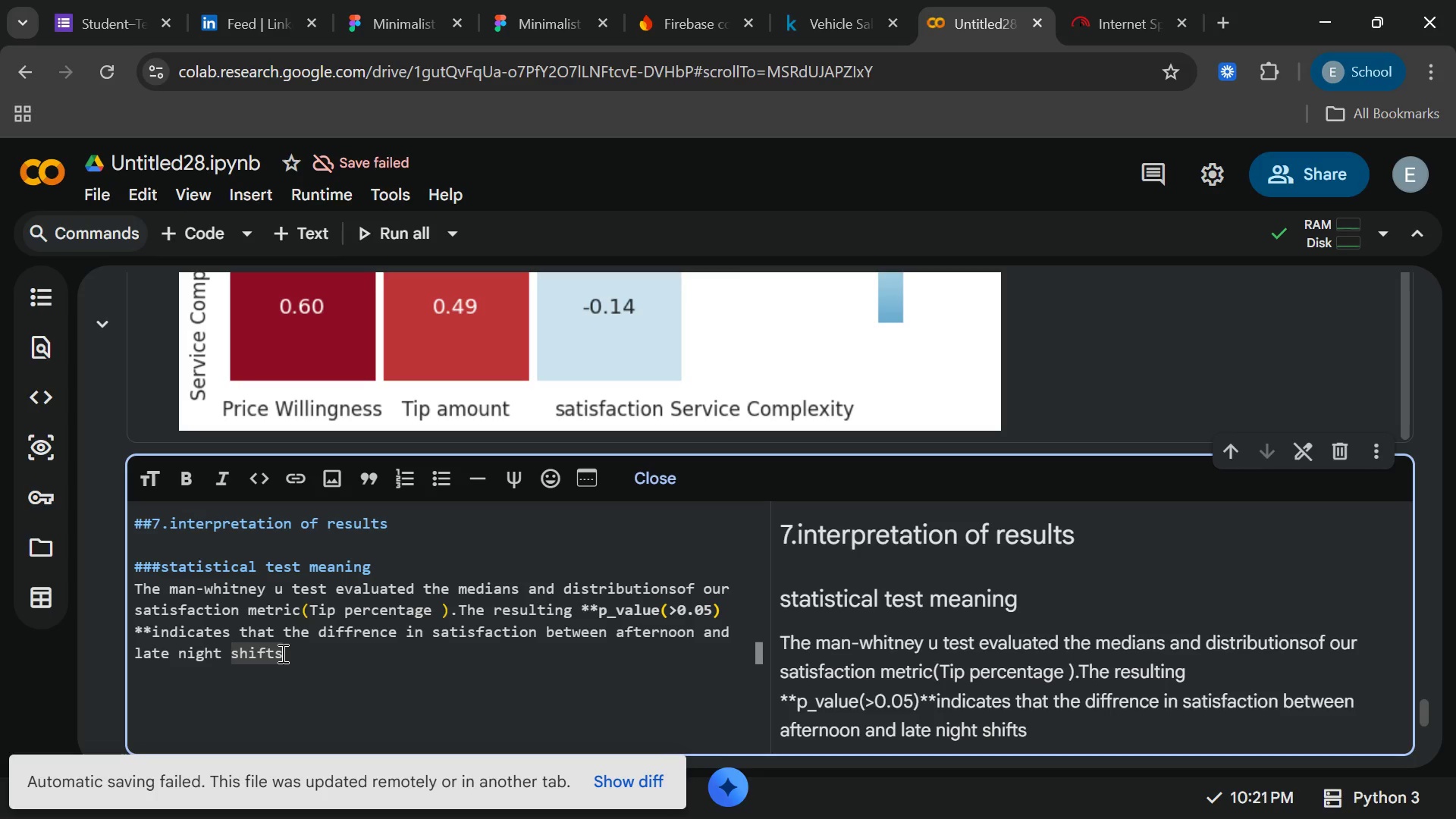 
key(ArrowRight)
 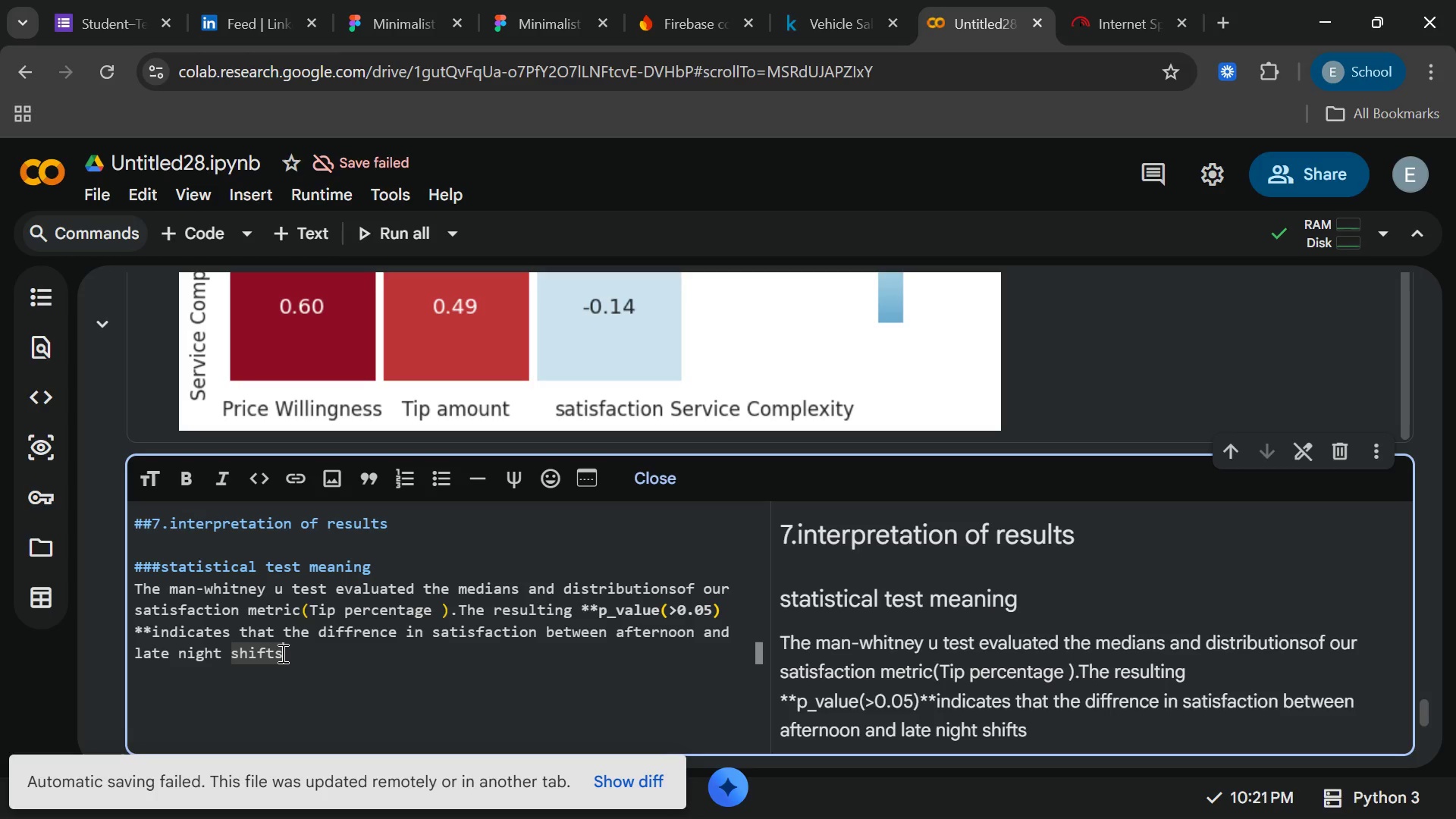 
type( is like;)
key(Backspace)
type(ly due torandom)
 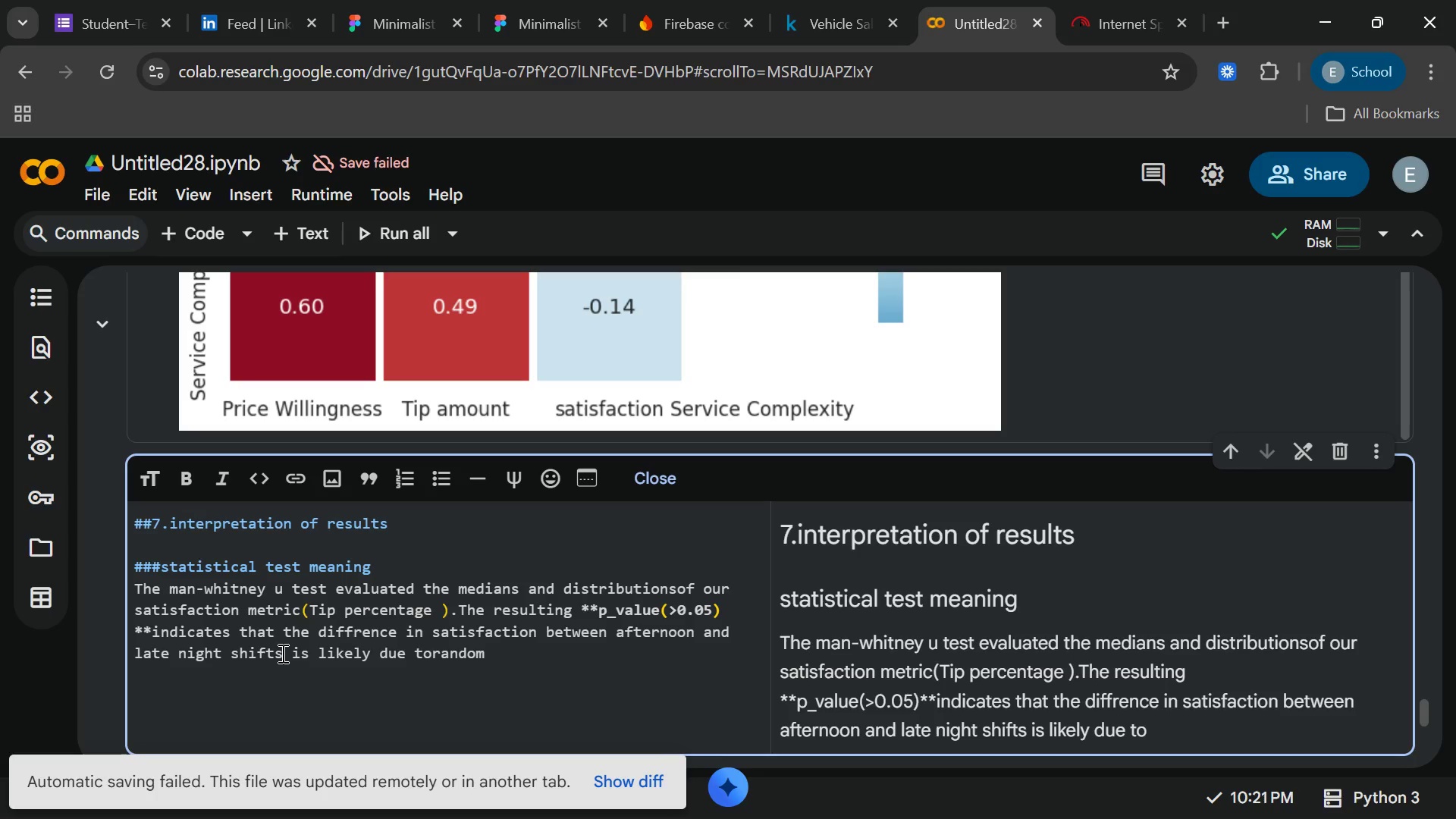 
key(ArrowLeft)
 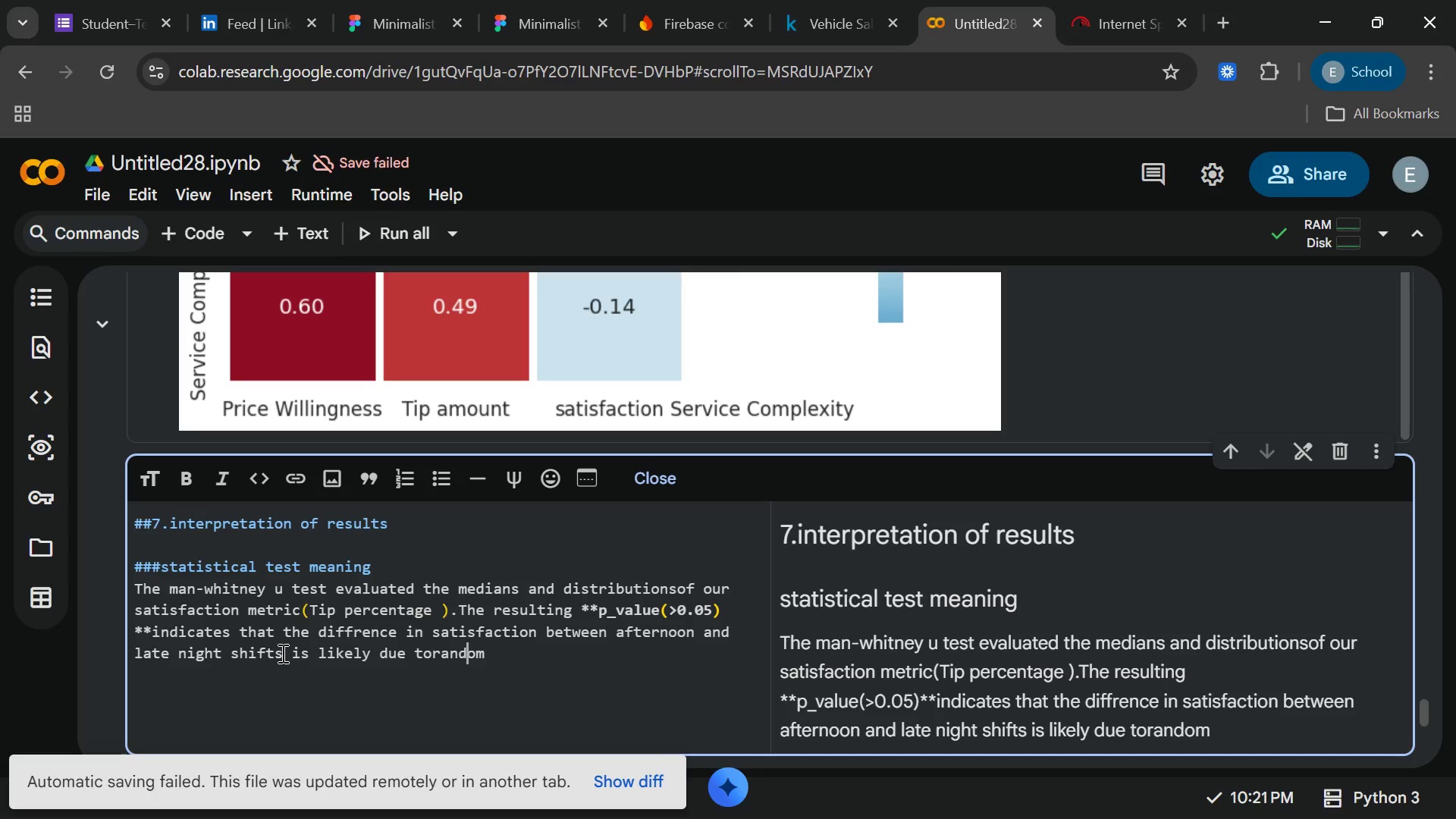 
key(ArrowLeft)
 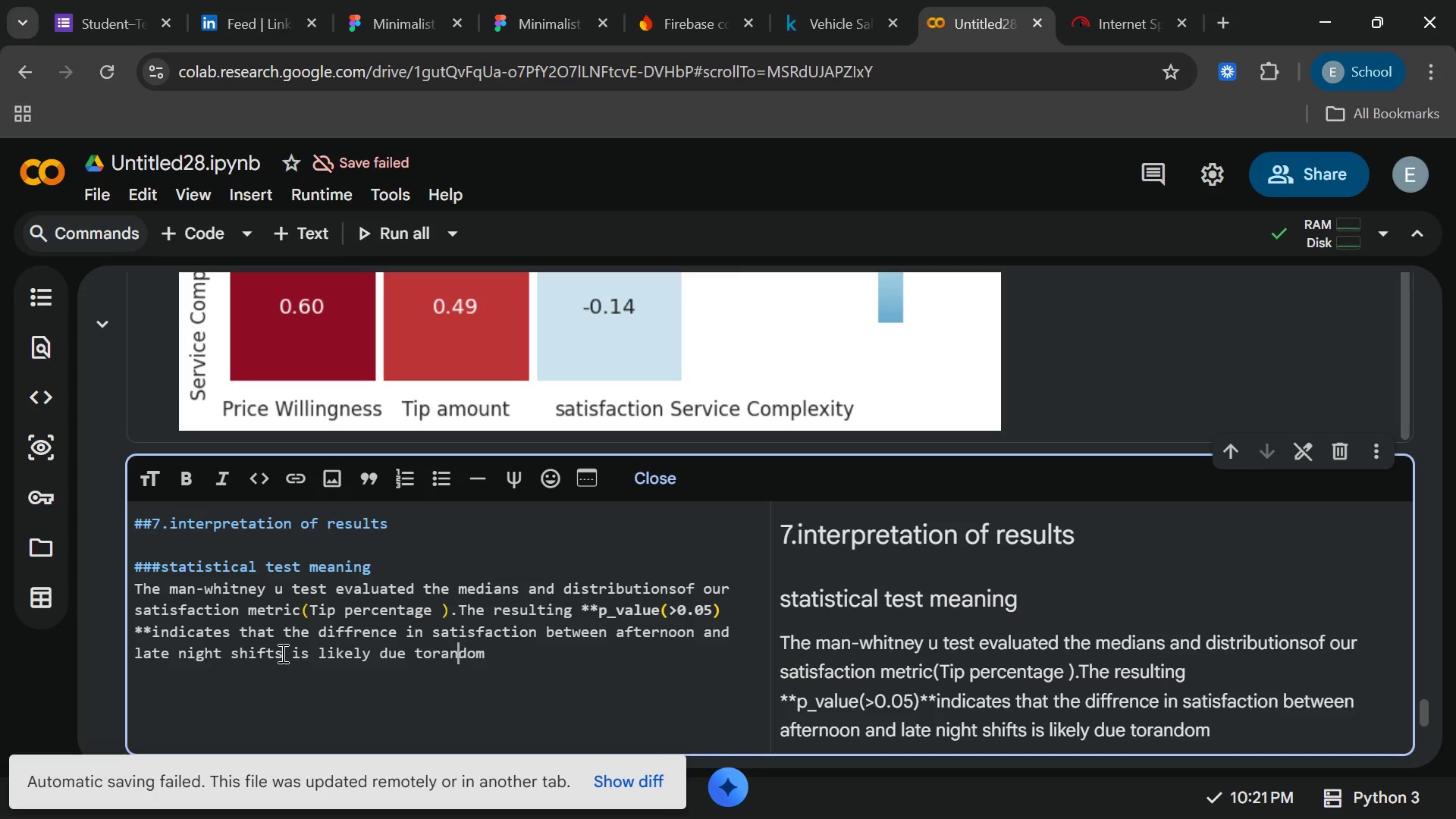 
key(ArrowLeft)
 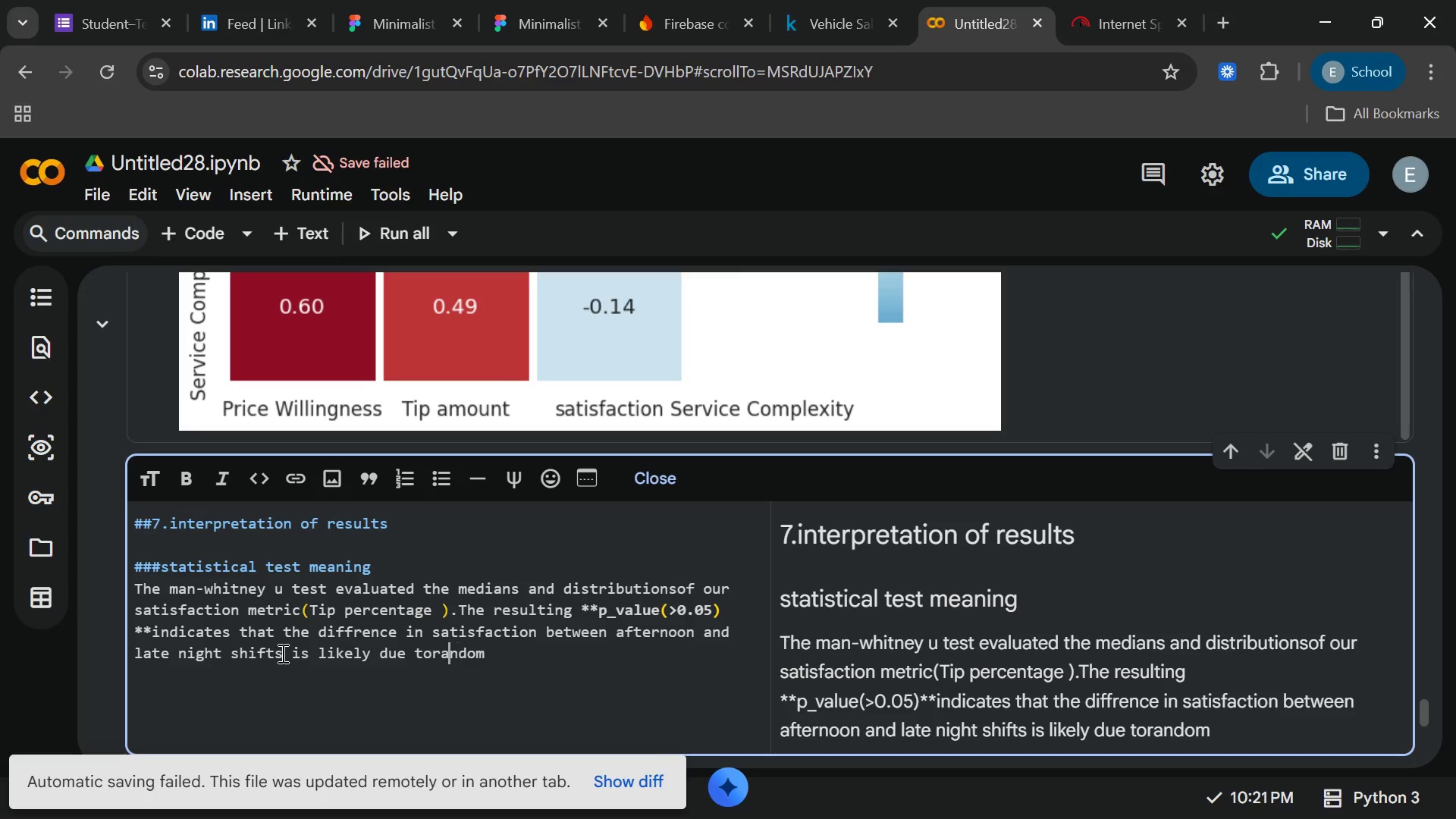 
key(ArrowLeft)
 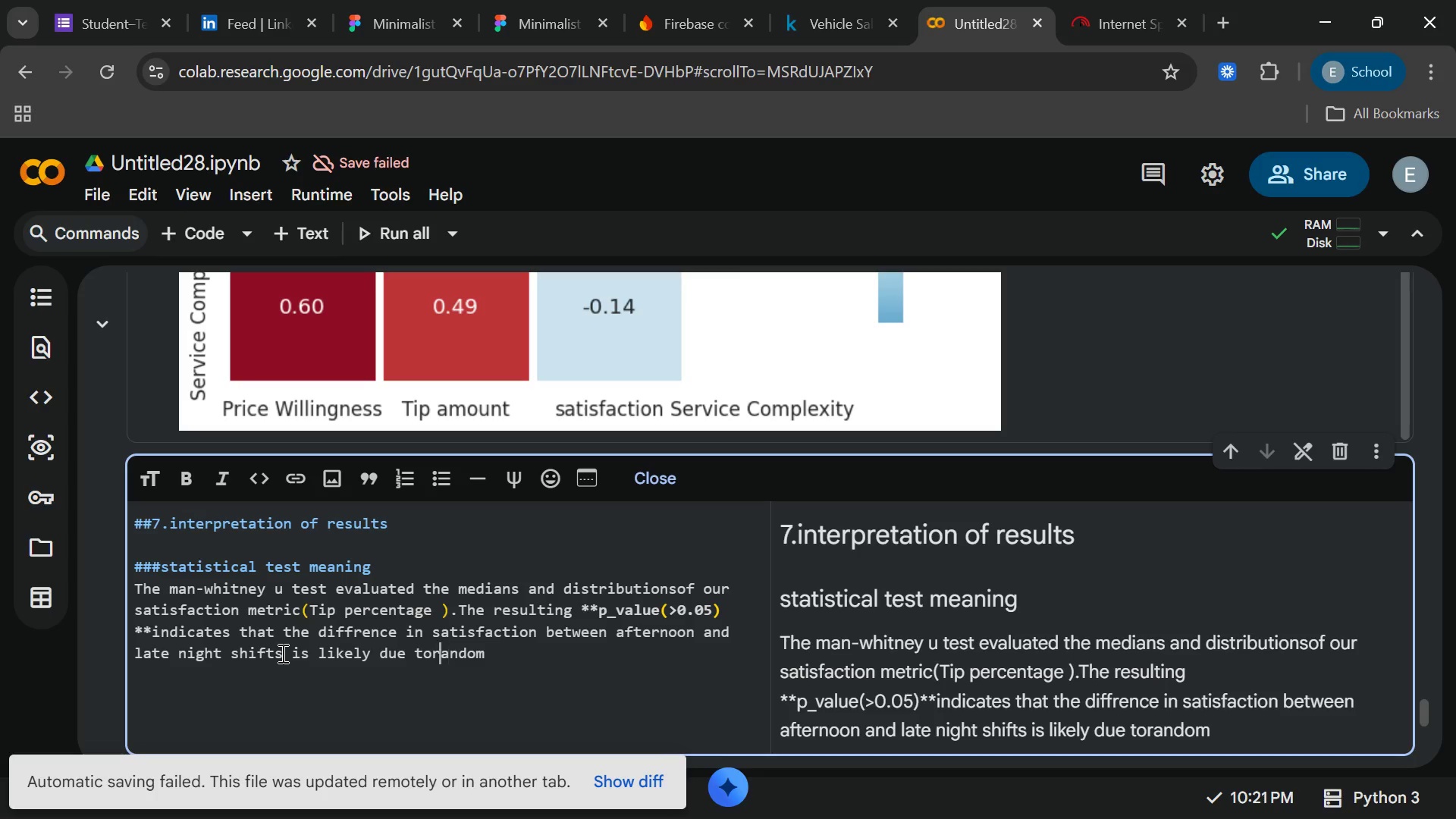 
key(ArrowLeft)
 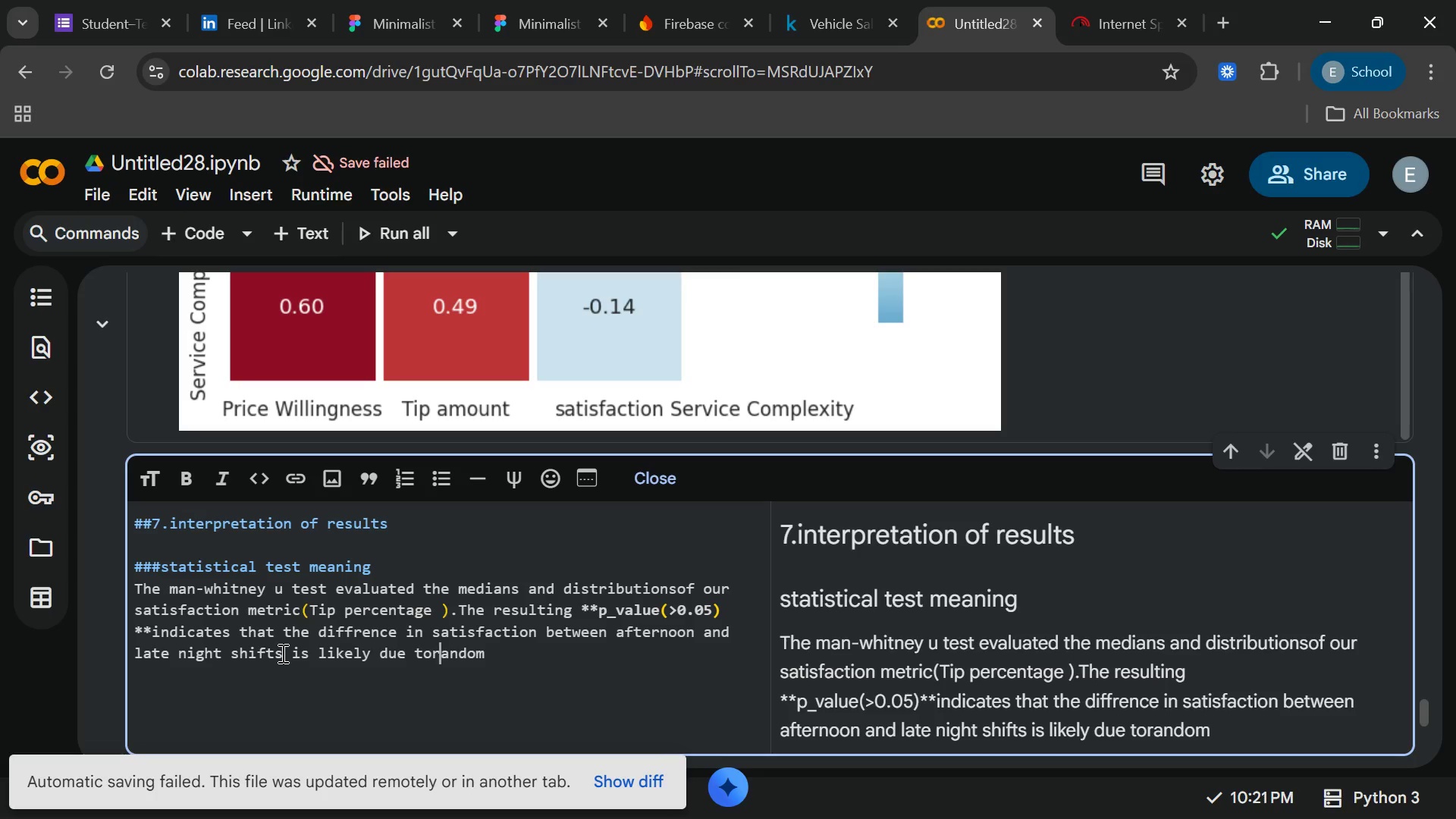 
key(ArrowLeft)
 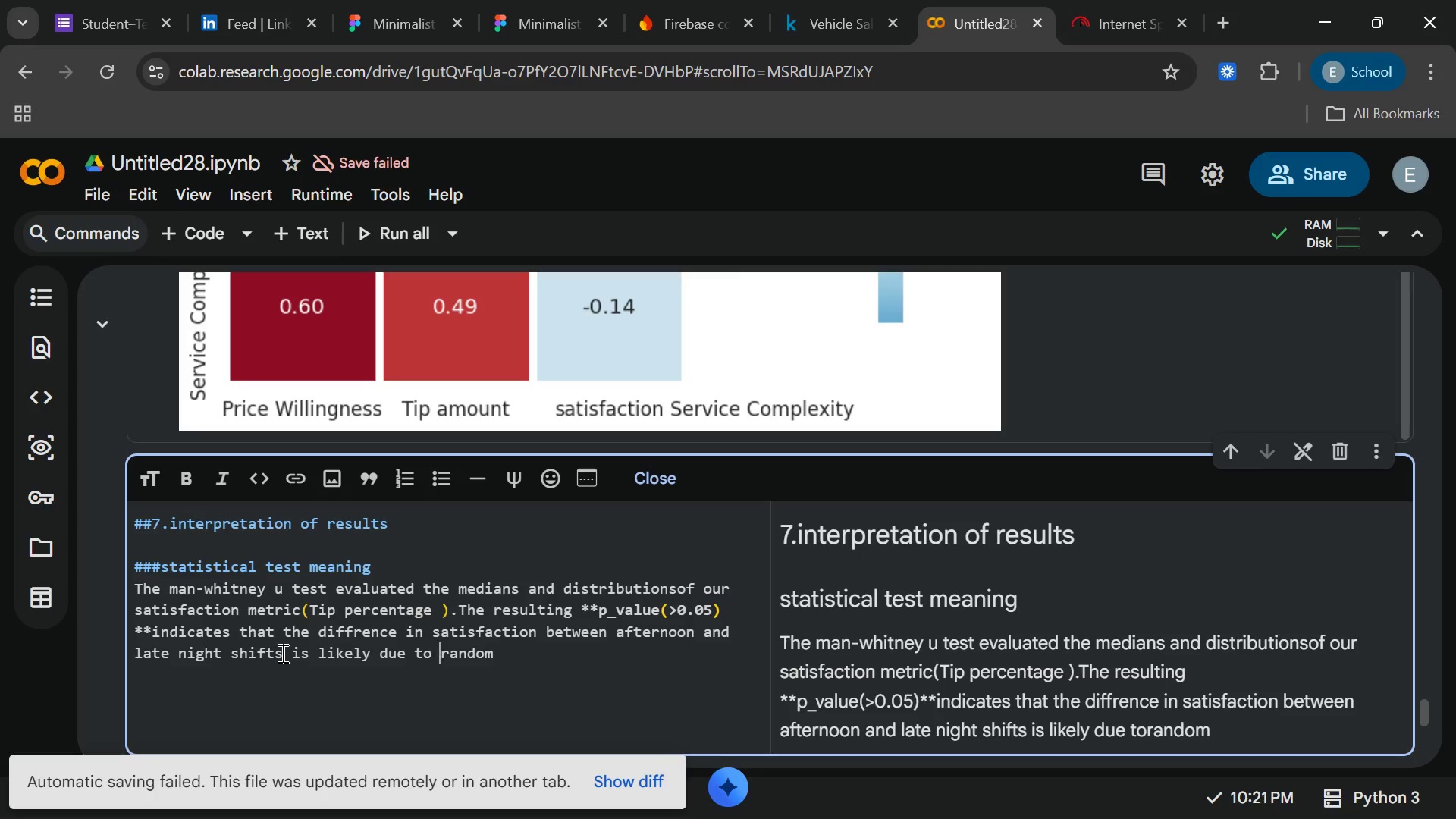 
type( [End] chna)
key(Backspace)
key(Backspace)
type(ance)
 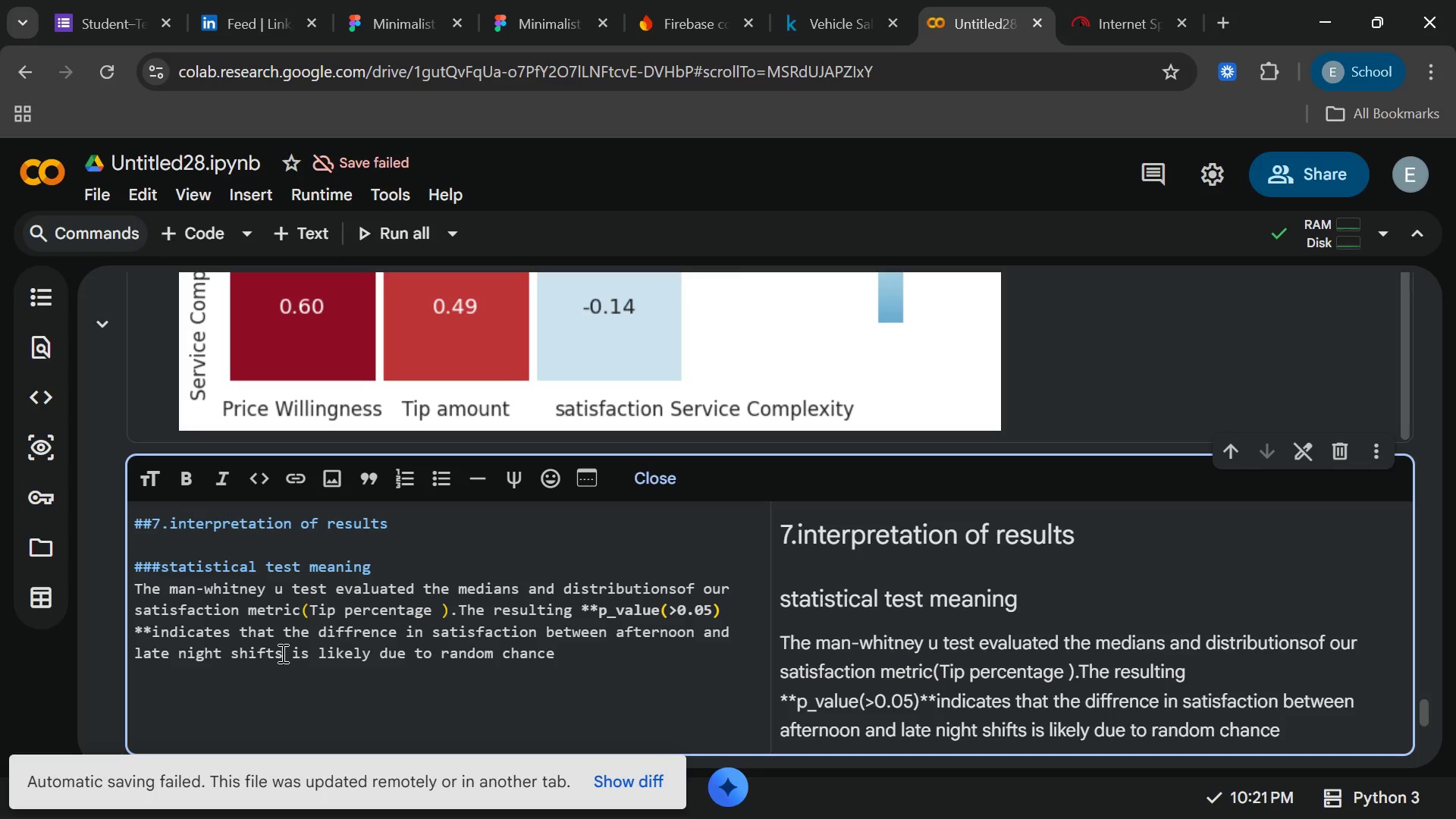 
key(Enter)
 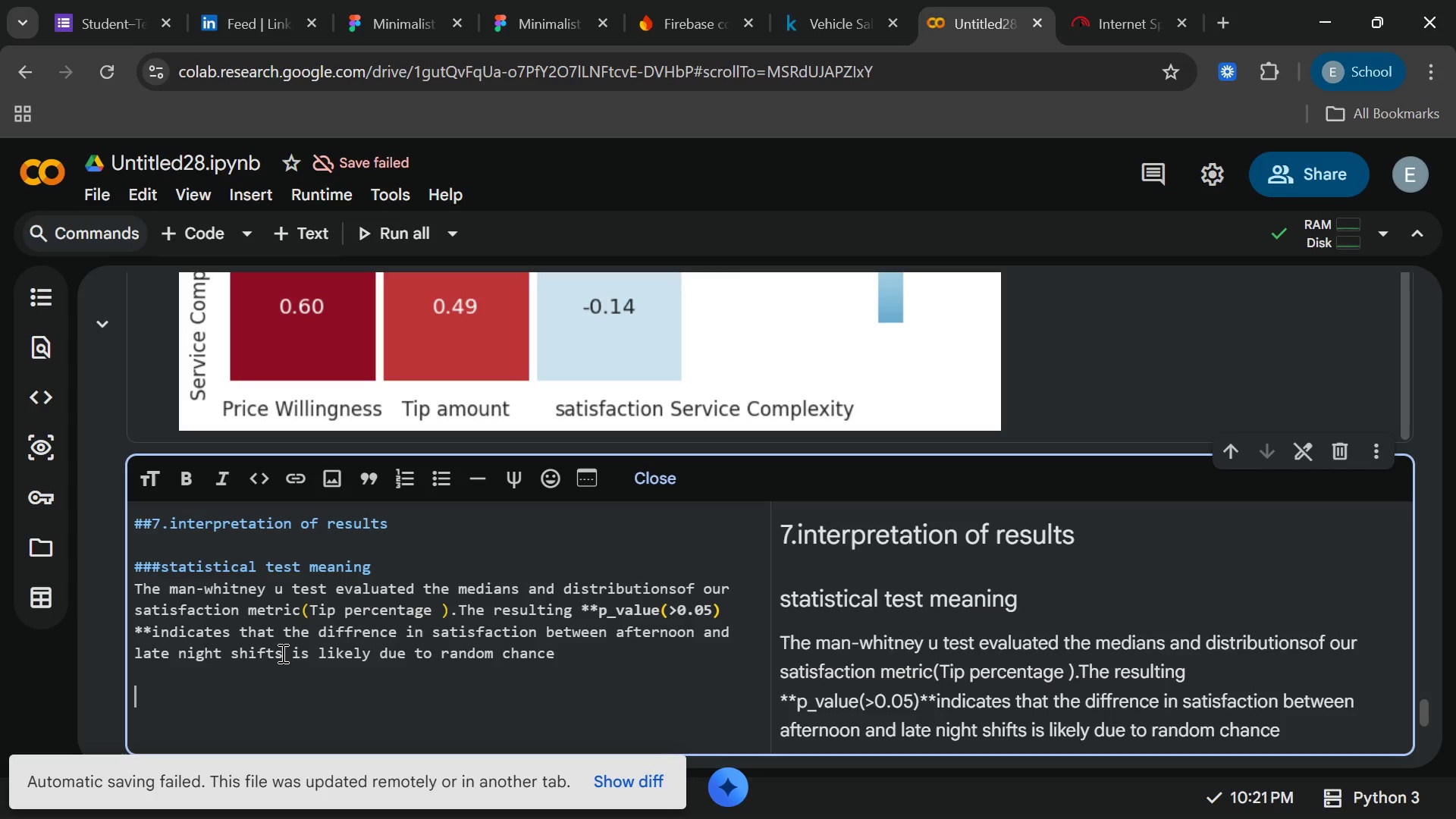 
key(Enter)
 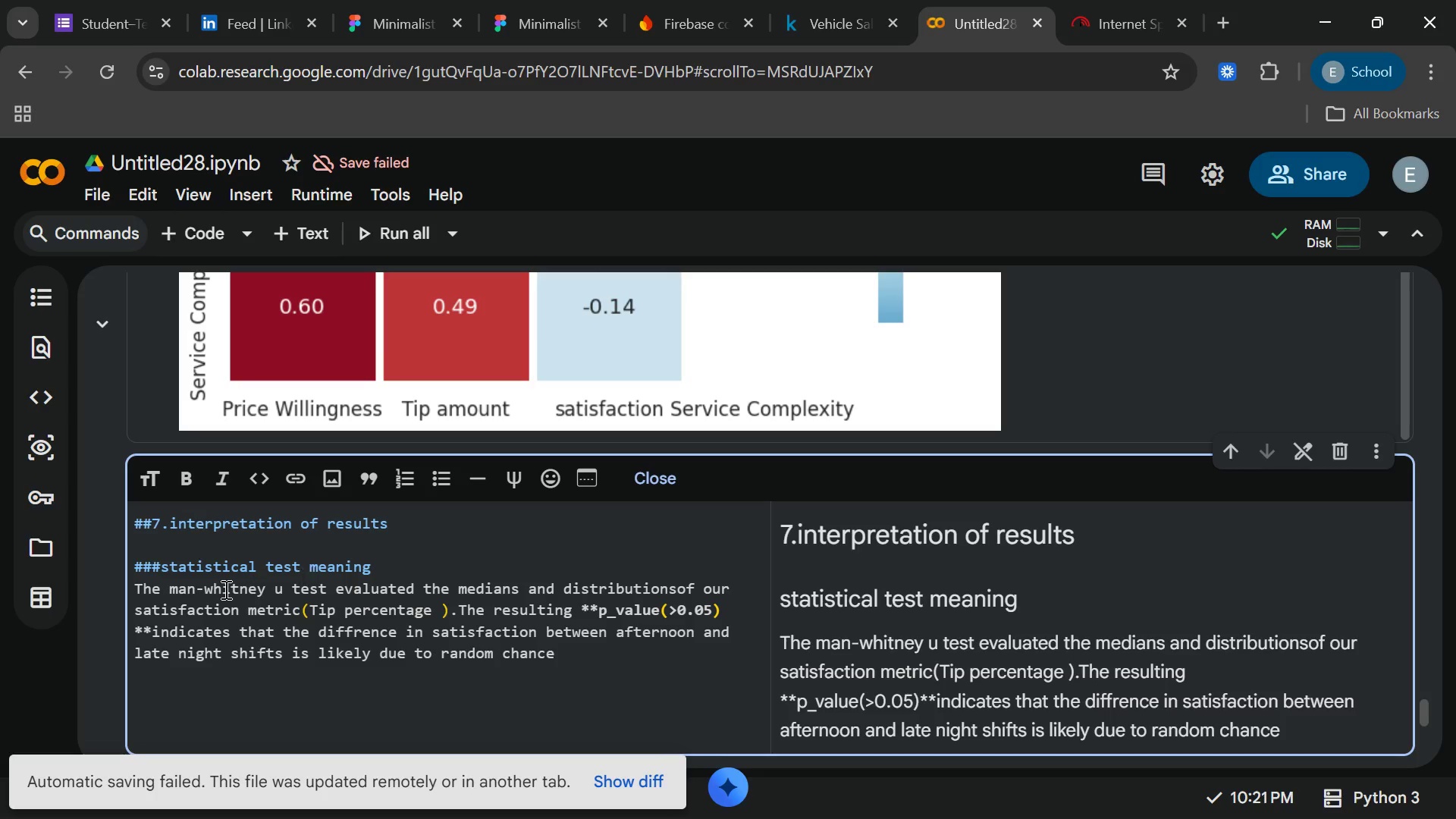 
type(###isth)
key(Backspace)
key(Backspace)
type( there a sigi)
 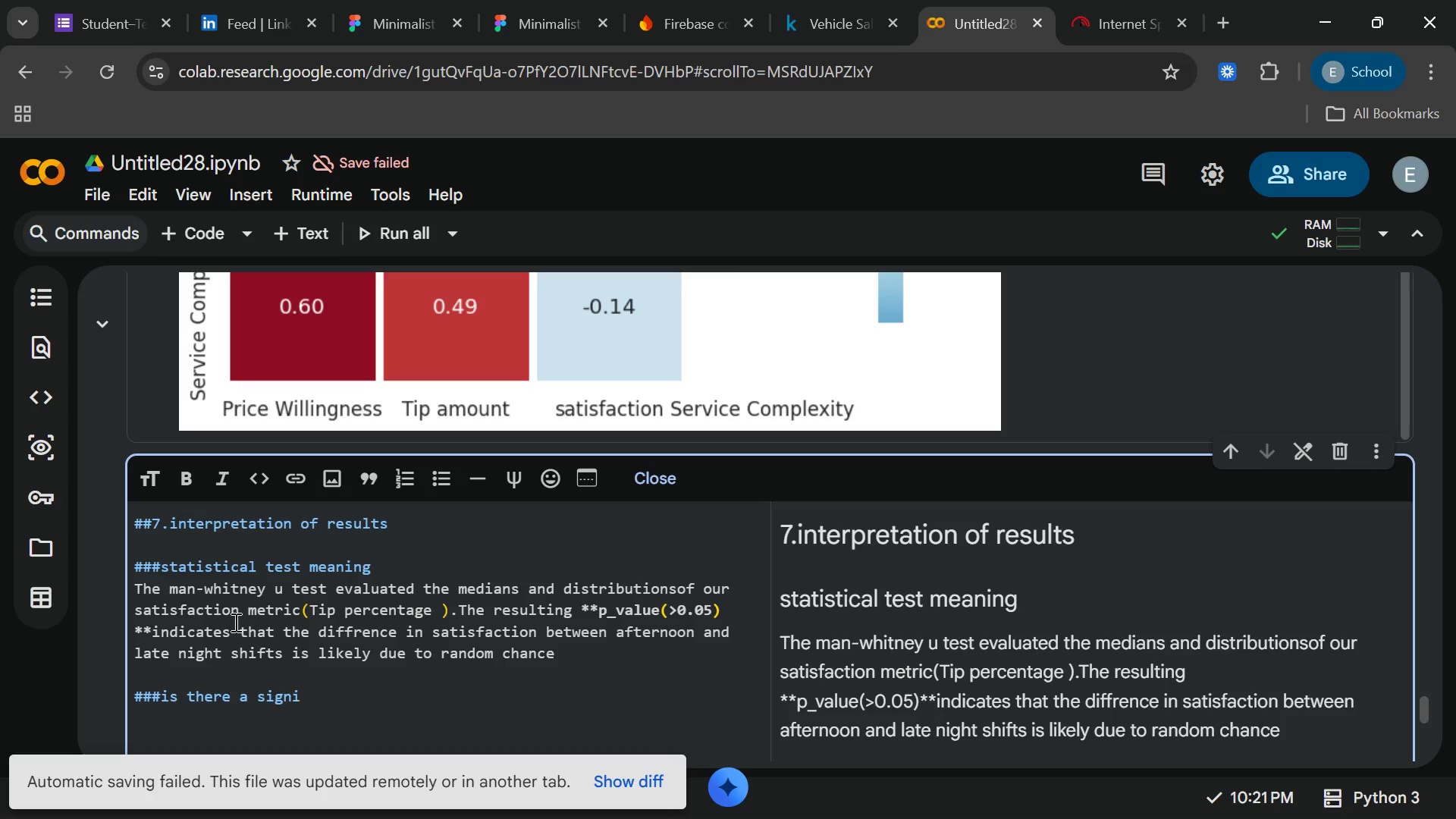 
hold_key(key=N, duration=0.52)
 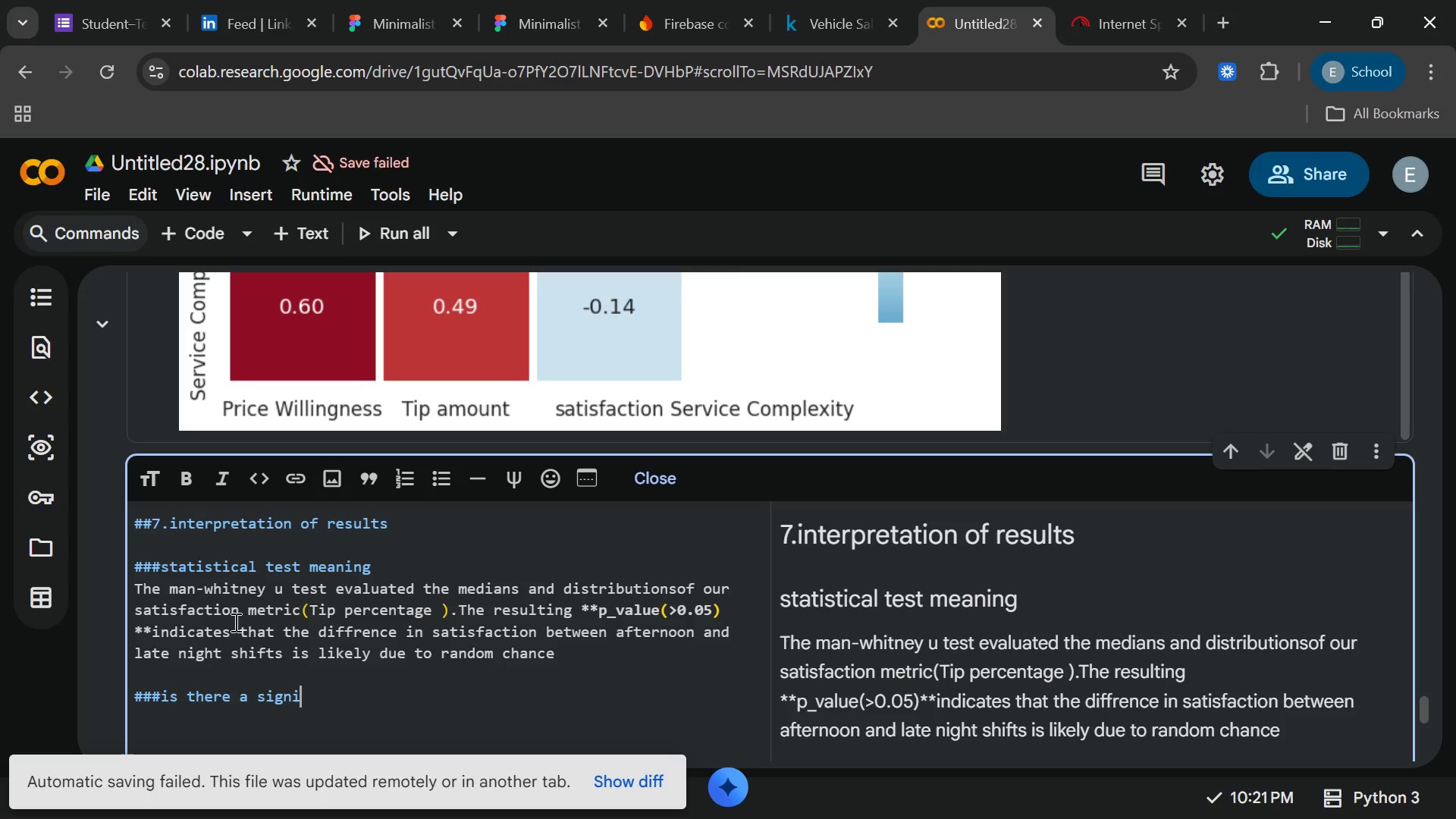 
type(ficant df)
key(Backspace)
type(iffrence )
 